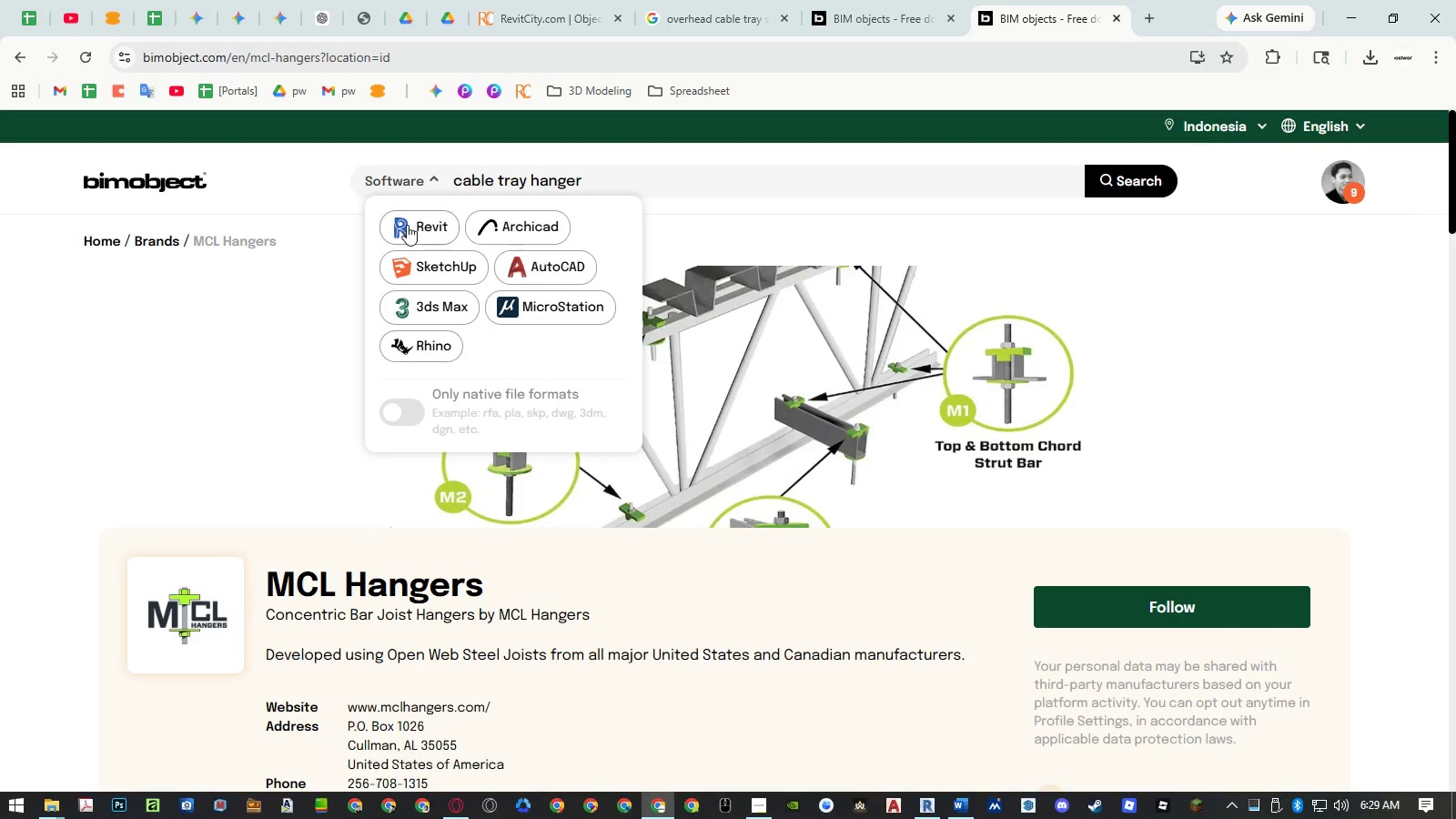 
left_click([407, 226])
 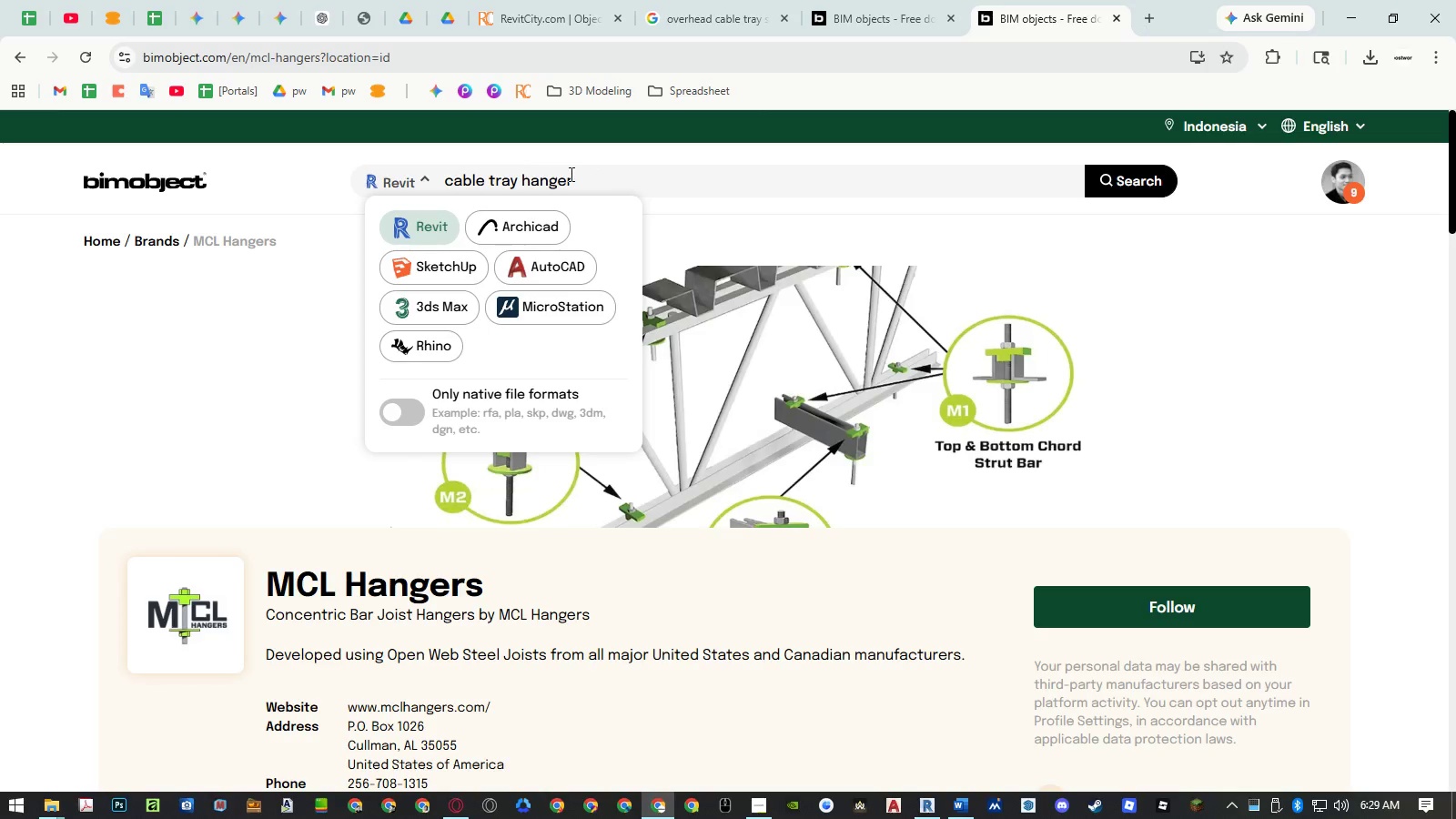 
double_click([470, 173])
 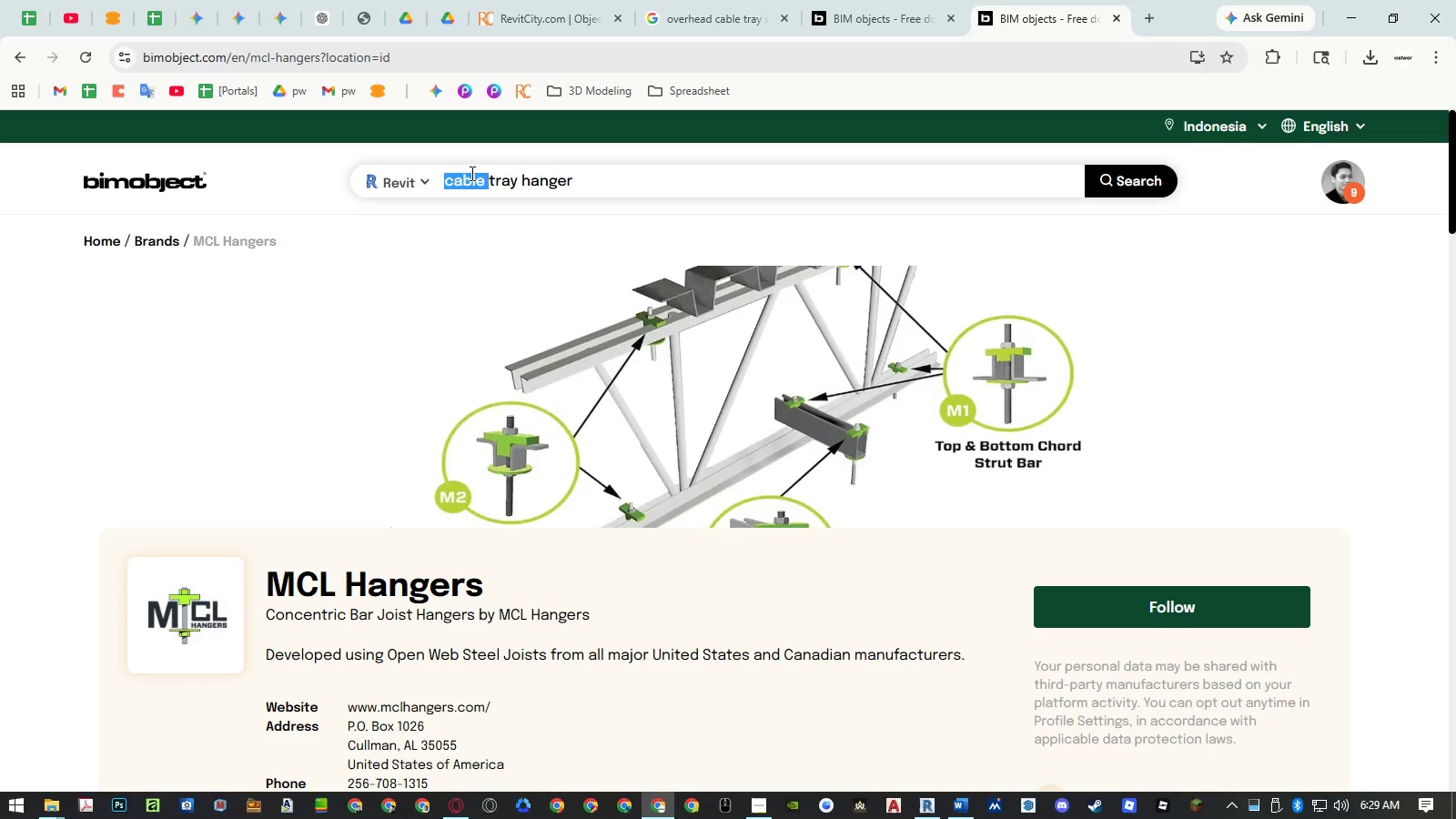 
key(Backspace)
 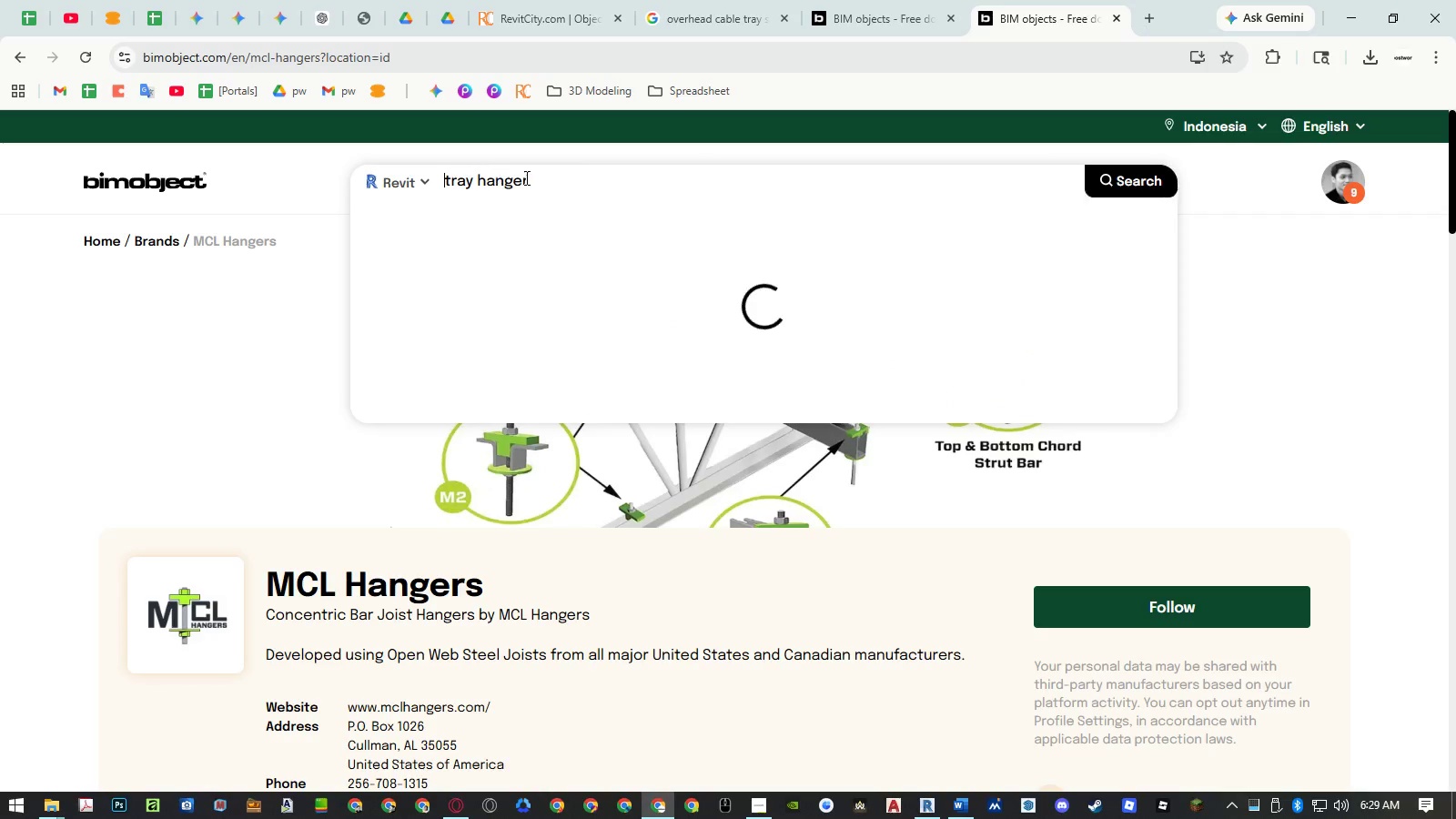 
mouse_move([582, 198])
 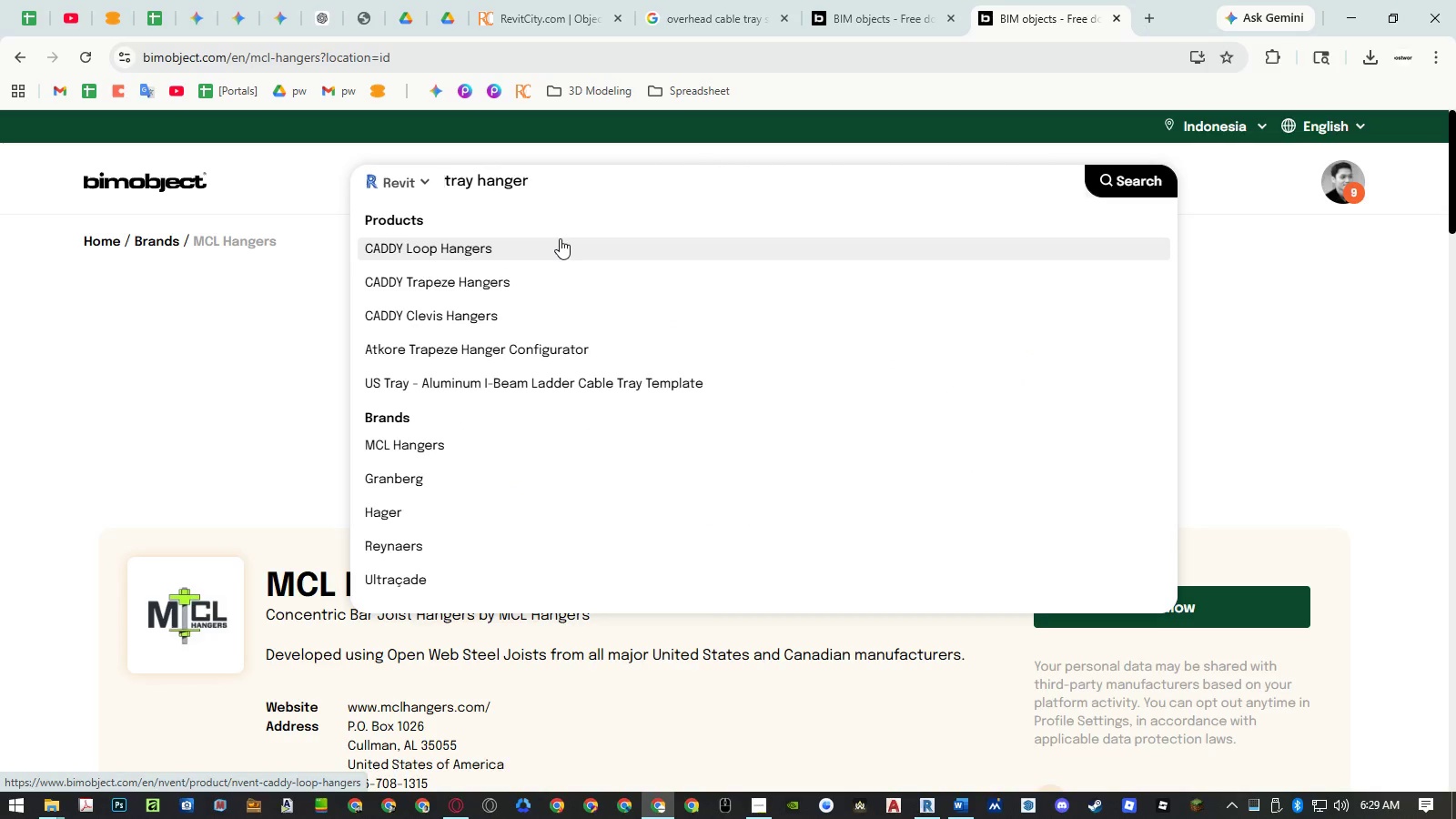 
left_click([560, 238])
 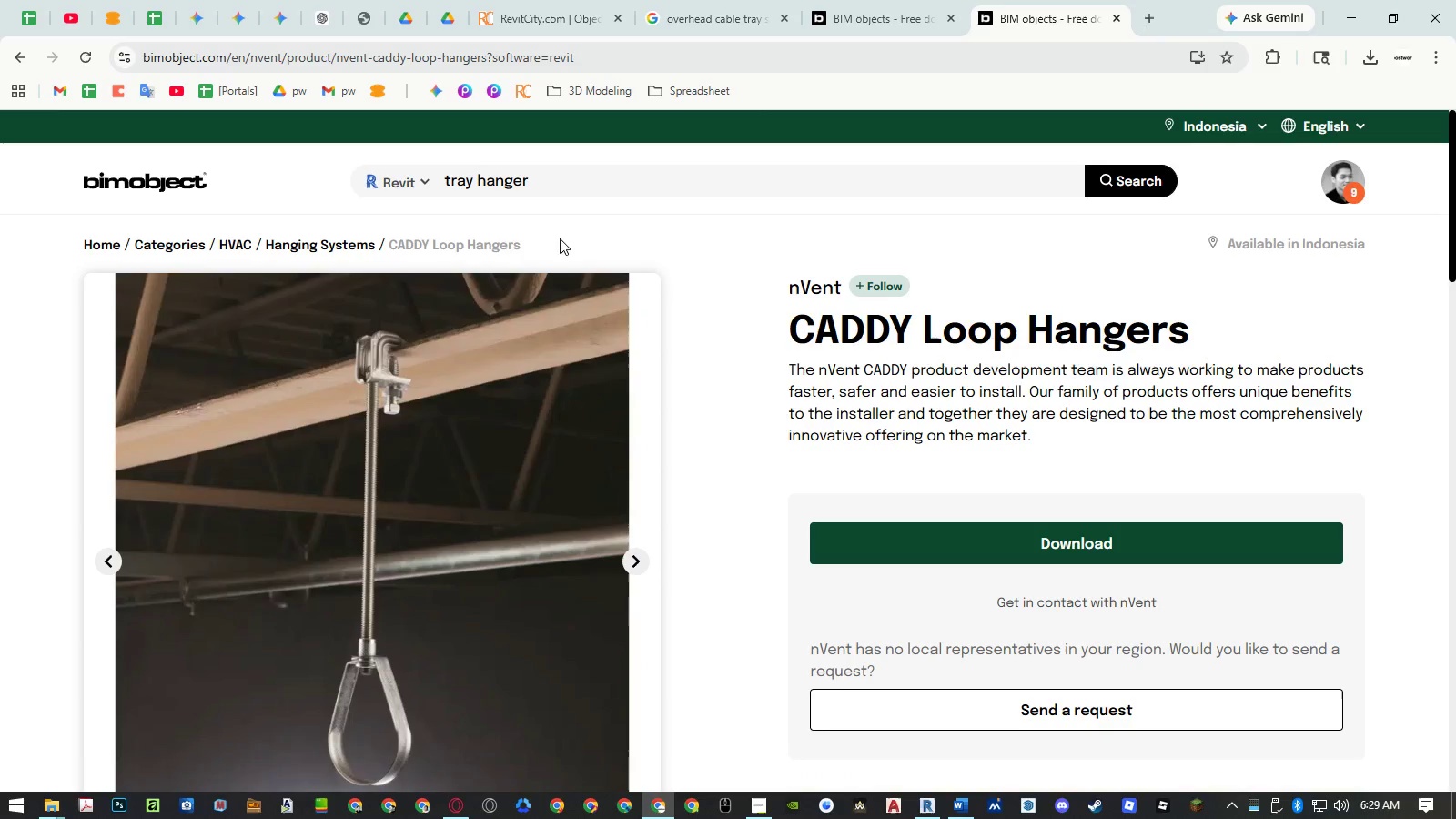 
left_click([632, 180])
 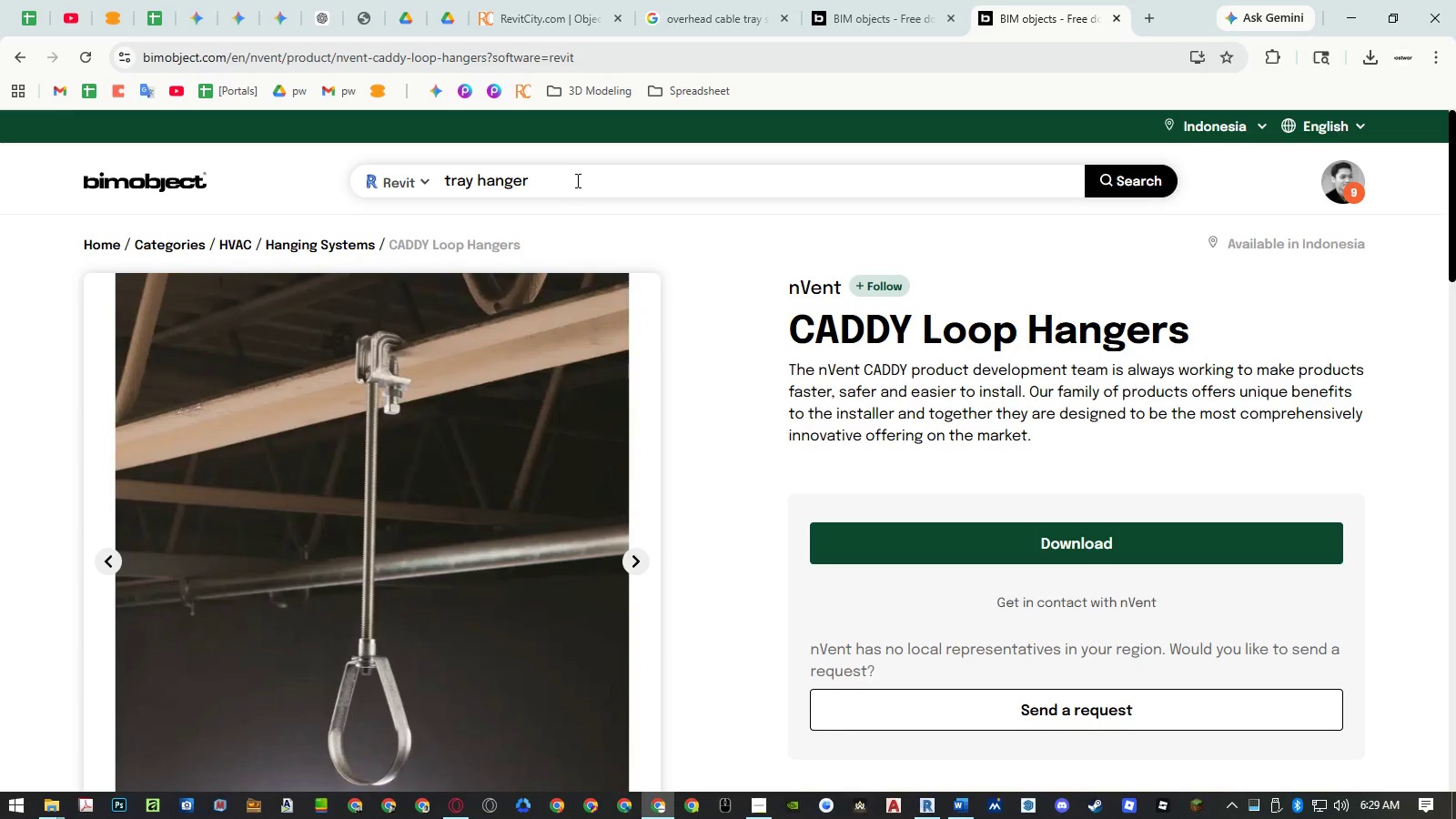 
key(Space)
 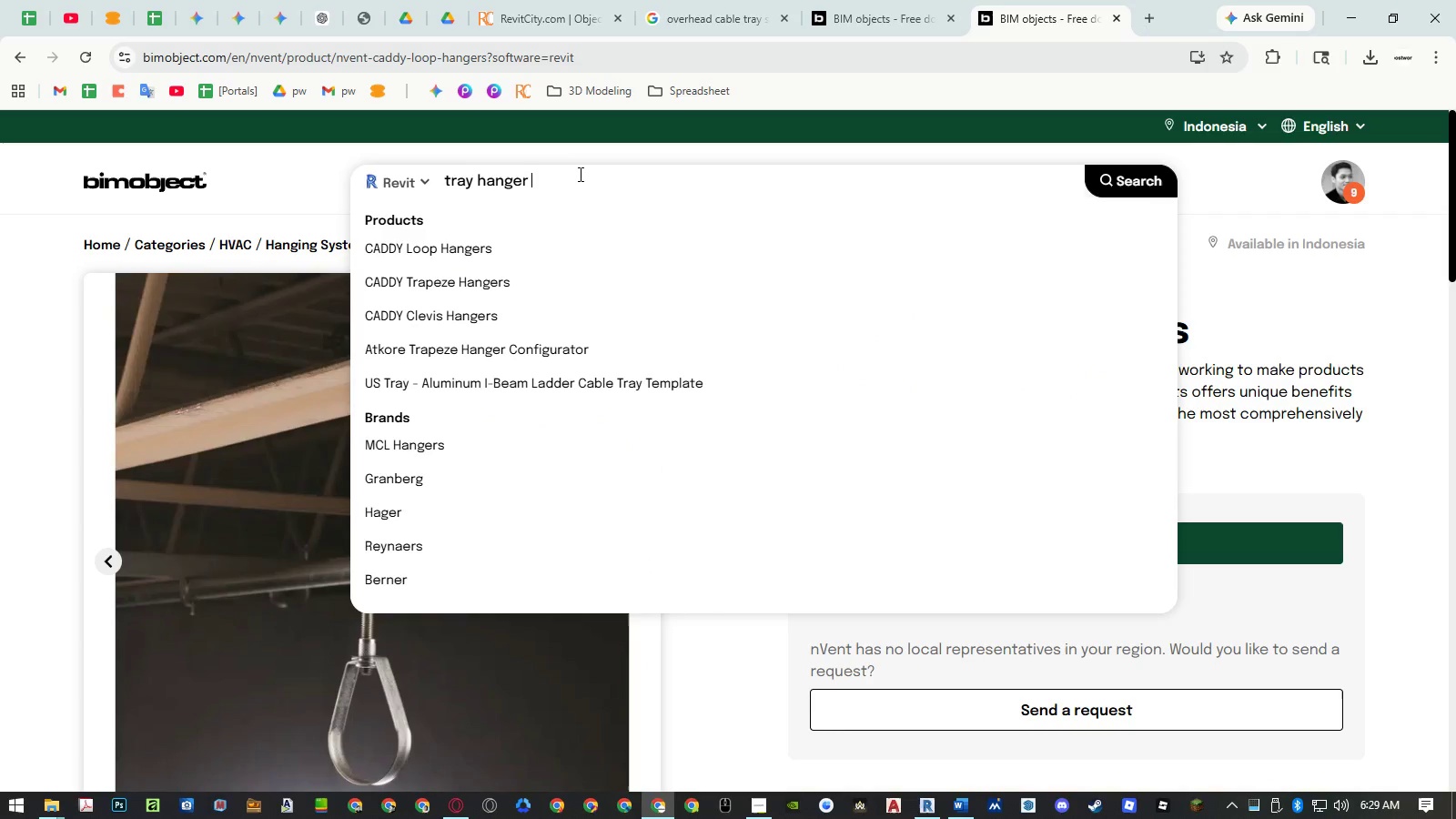 
left_click([528, 279])
 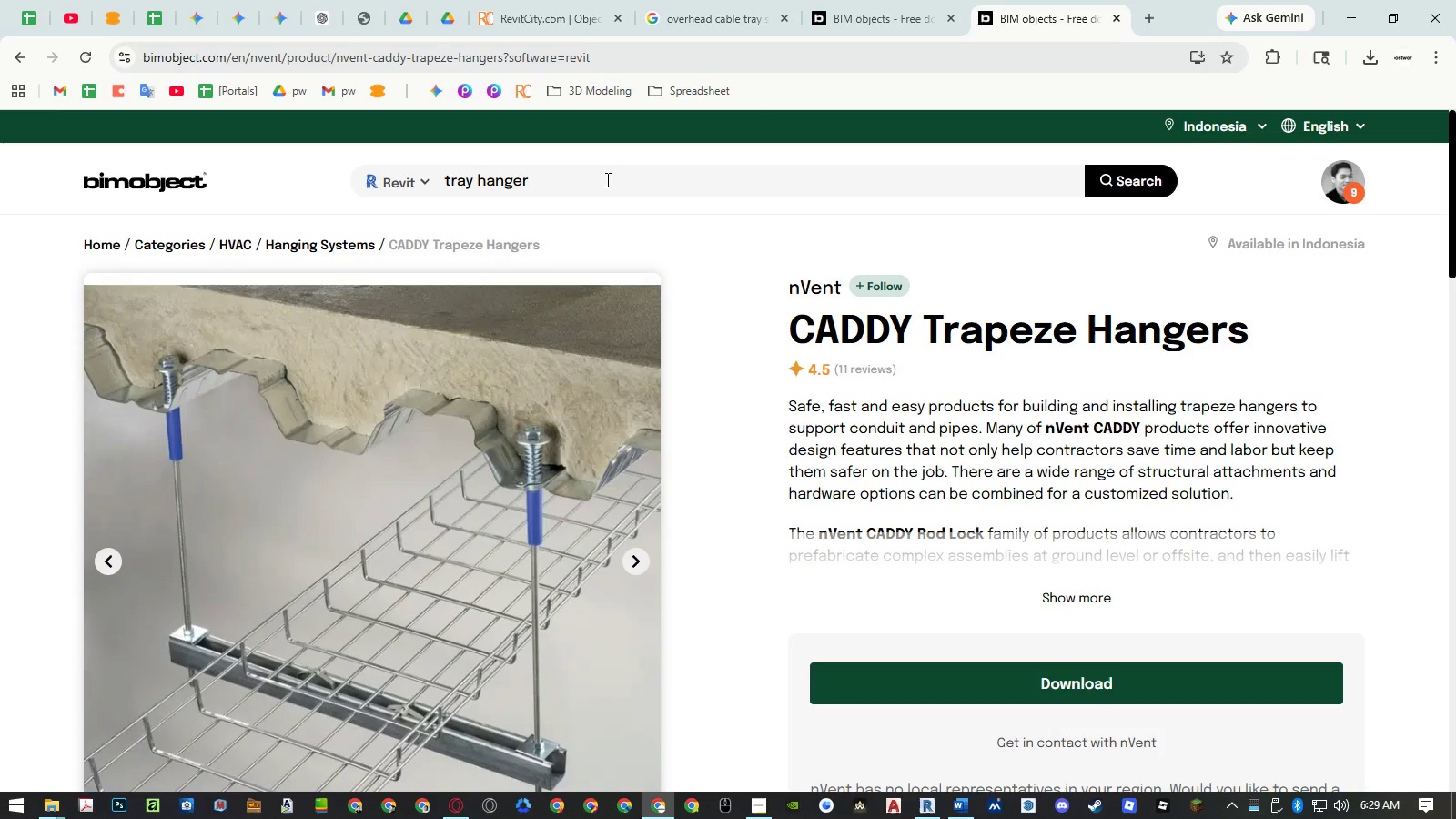 
left_click([606, 179])
 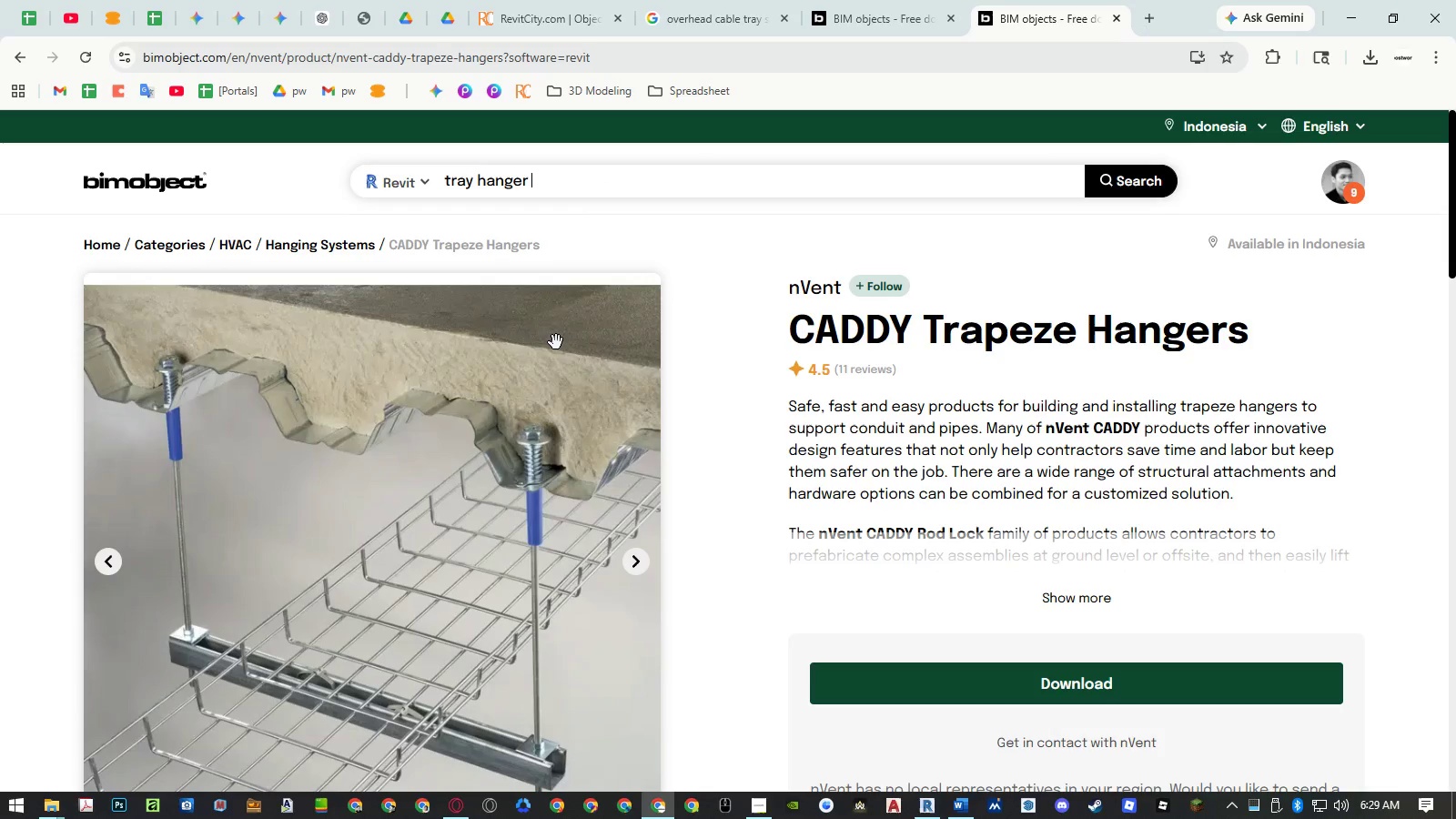 
scroll: coordinate [539, 409], scroll_direction: down, amount: 1.0
 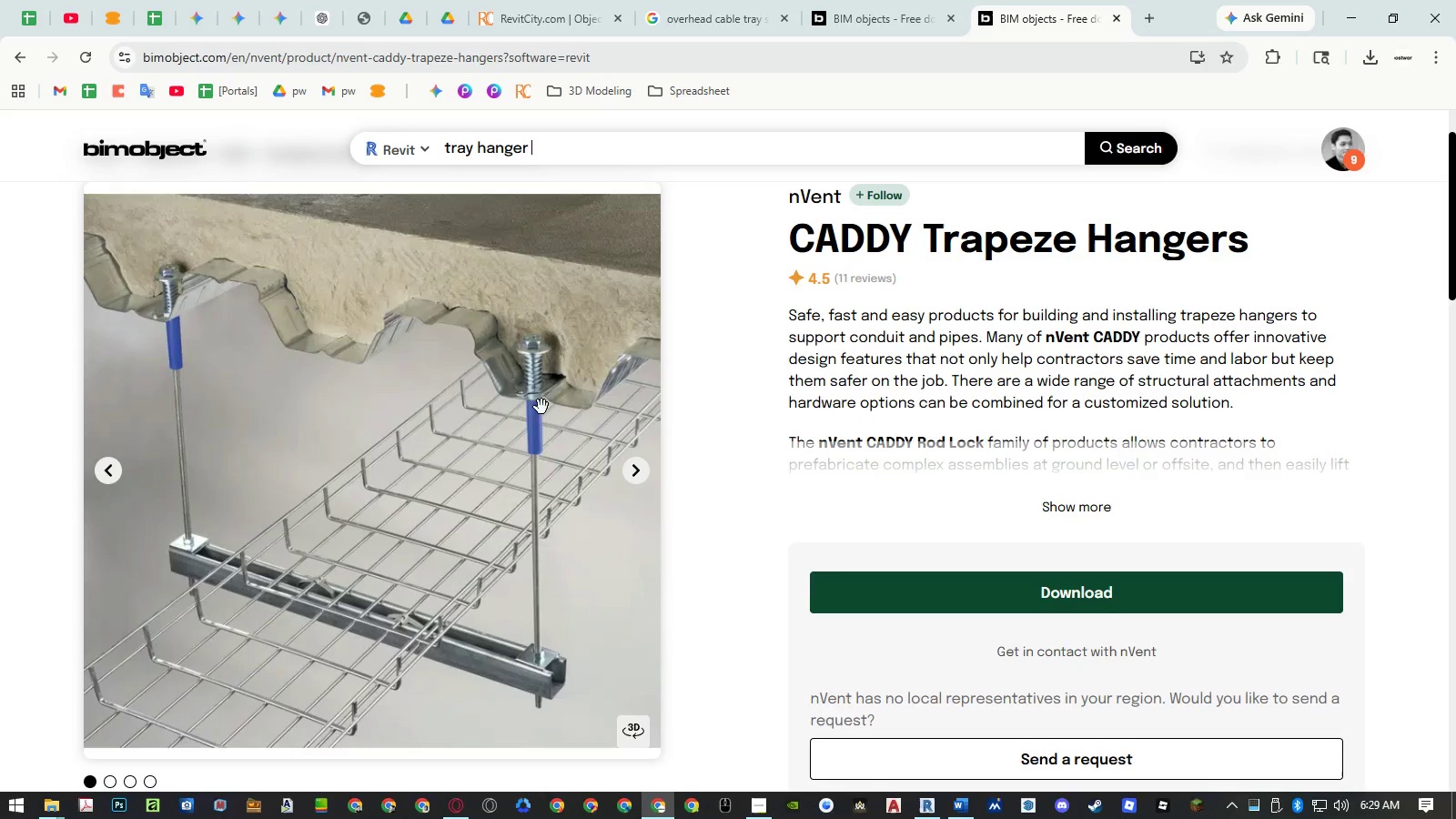 
left_click([957, 581])
 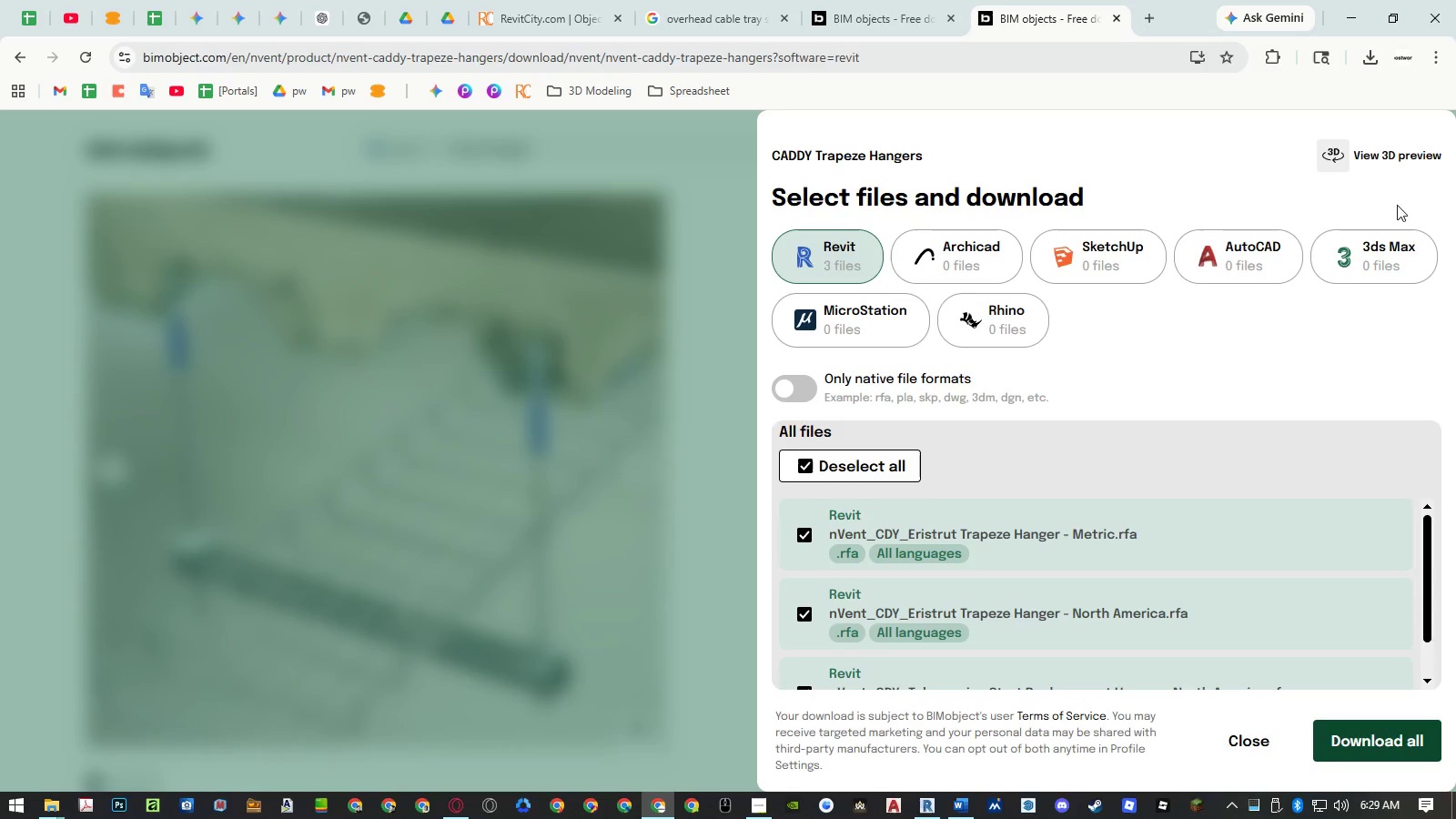 
left_click([1240, 733])
 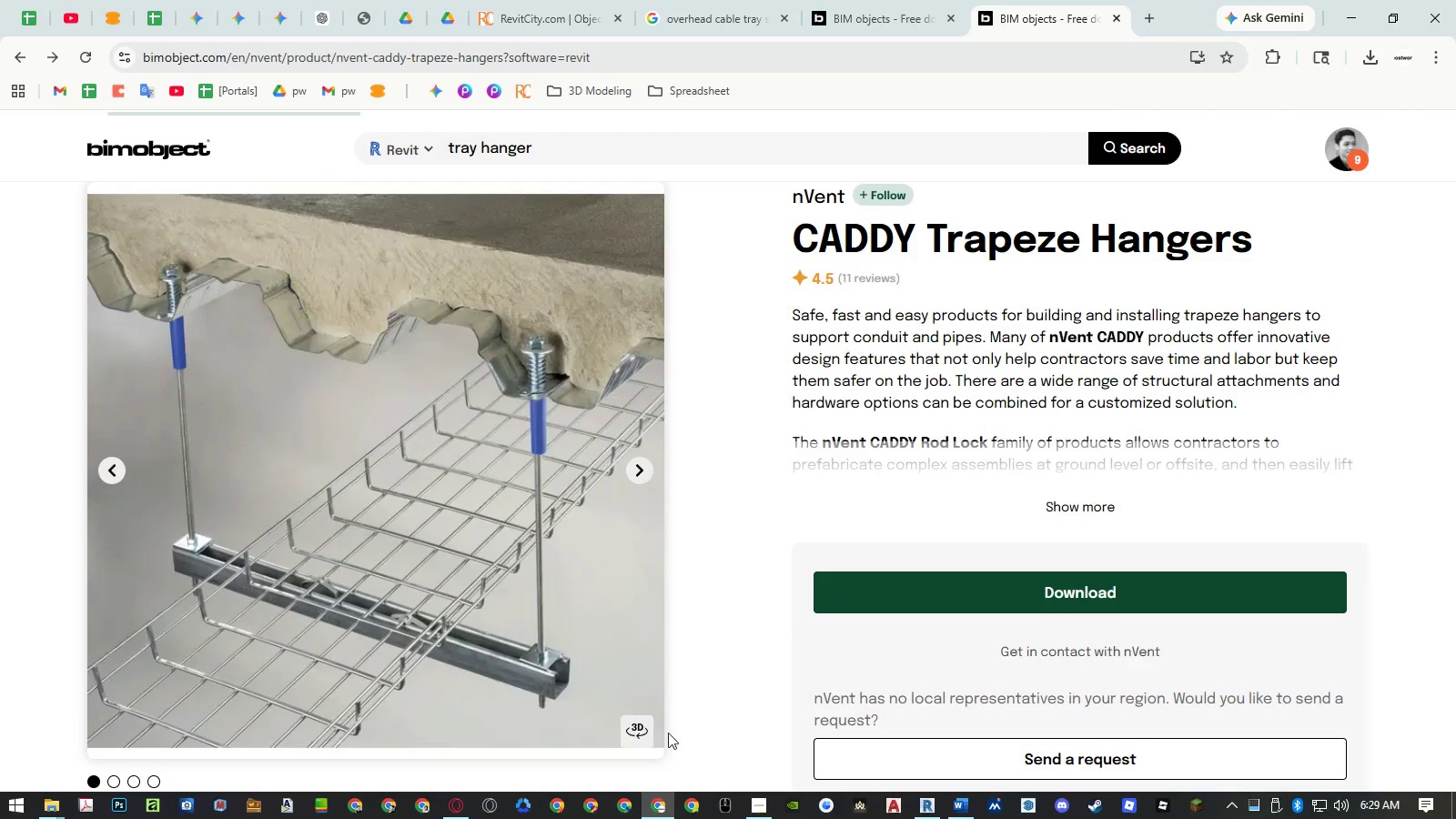 
left_click([629, 729])
 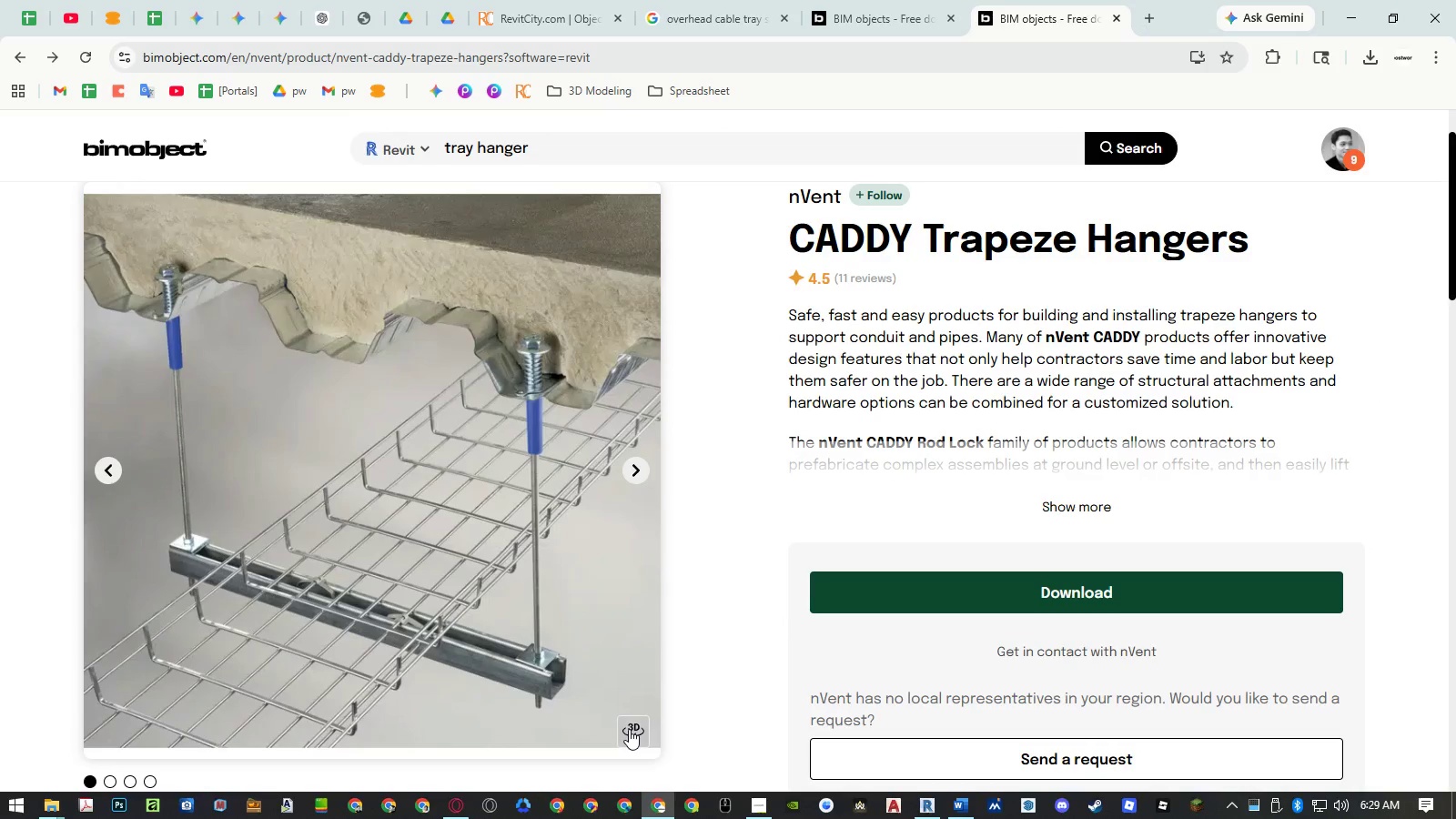 
left_click([630, 729])
 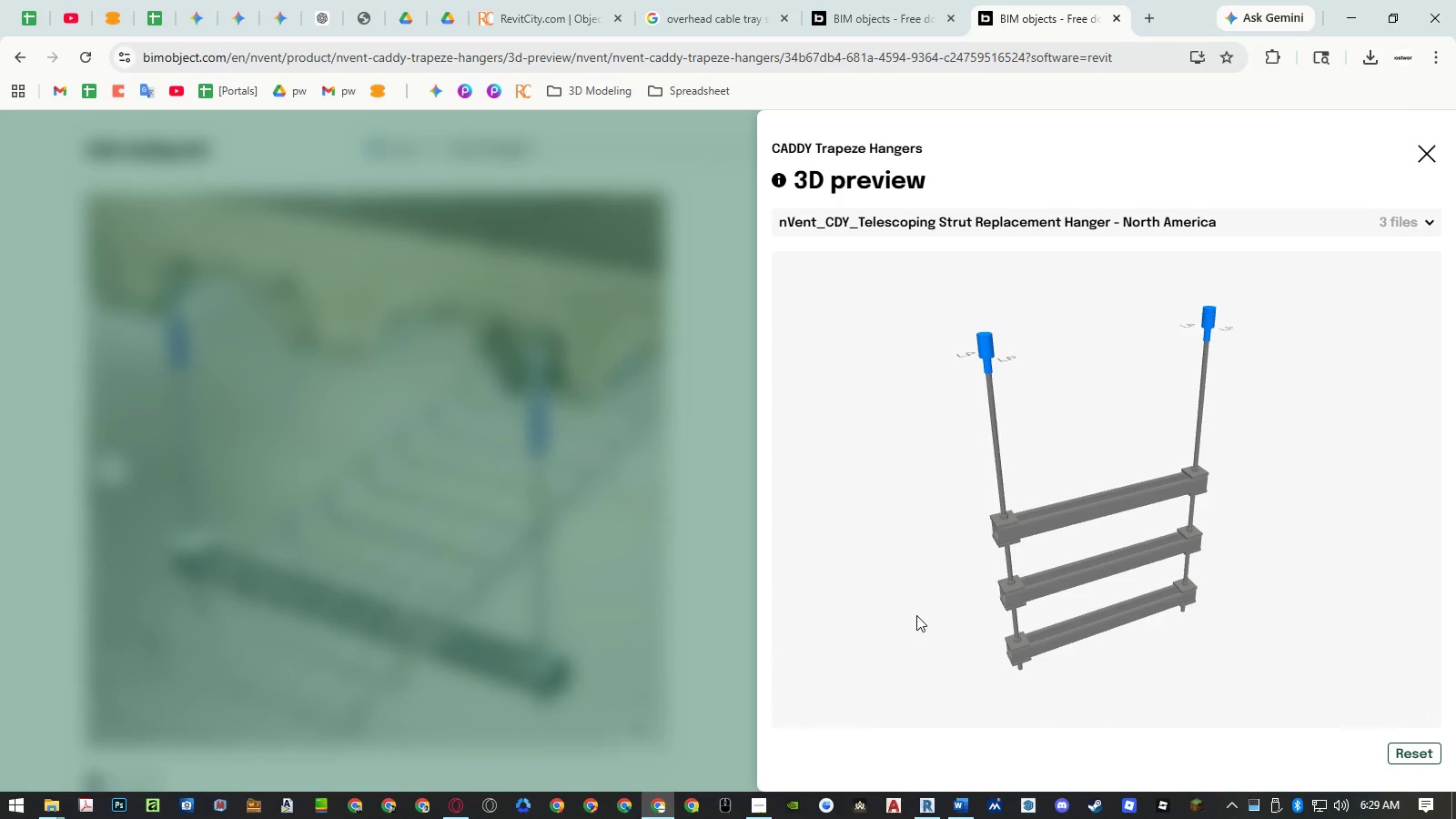 
wait(8.45)
 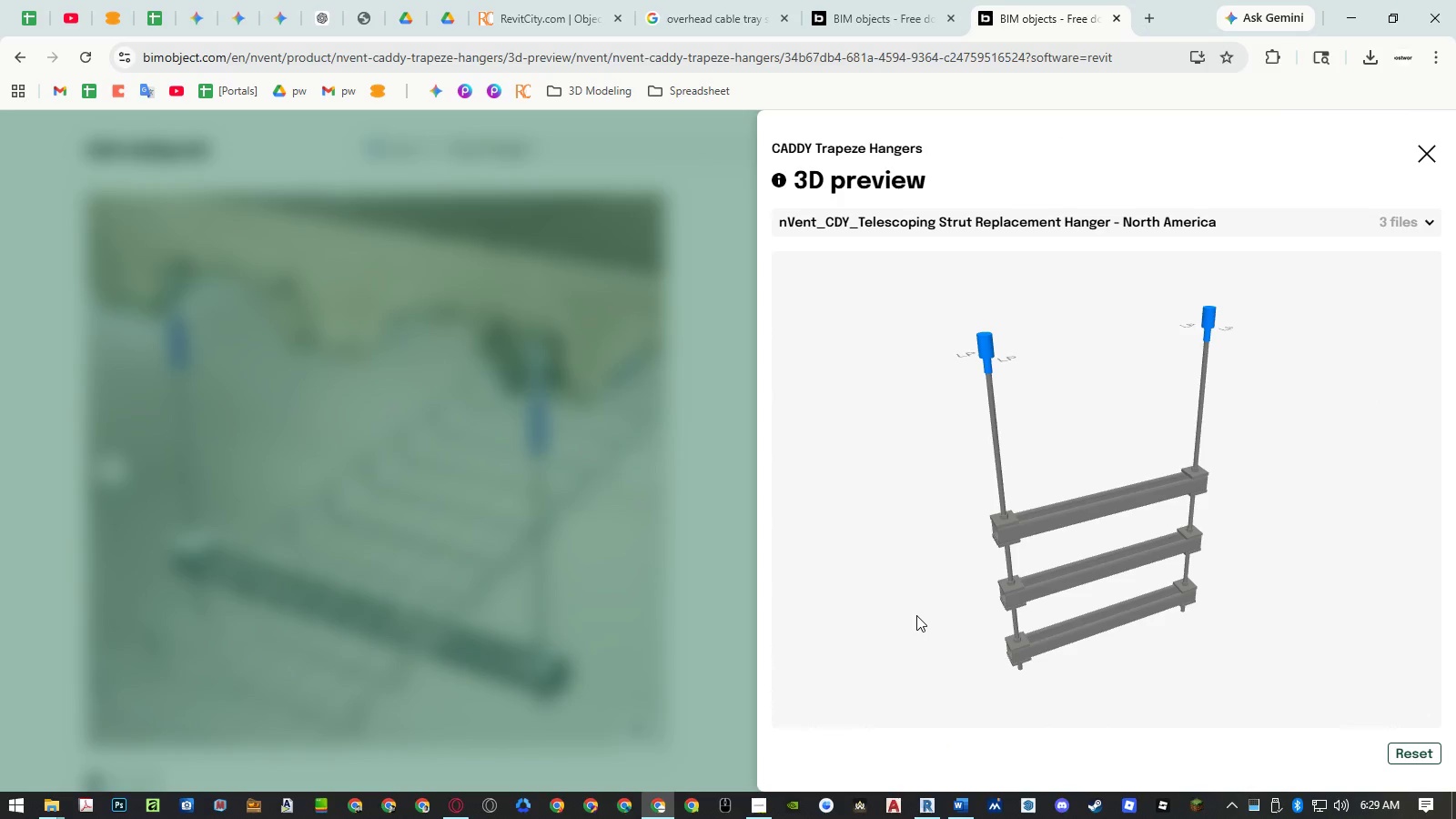 
left_click([1423, 156])
 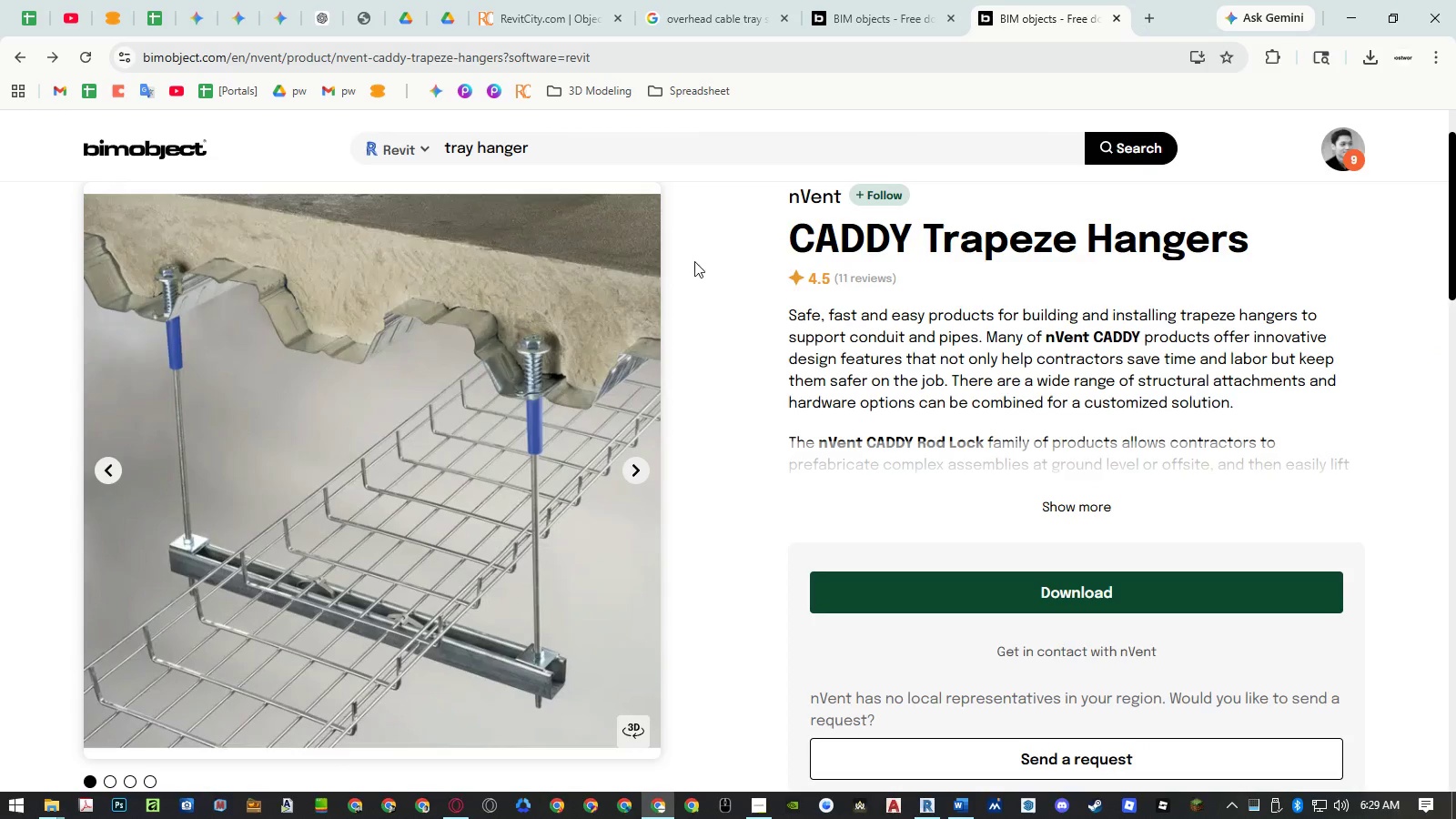 
left_click([603, 148])
 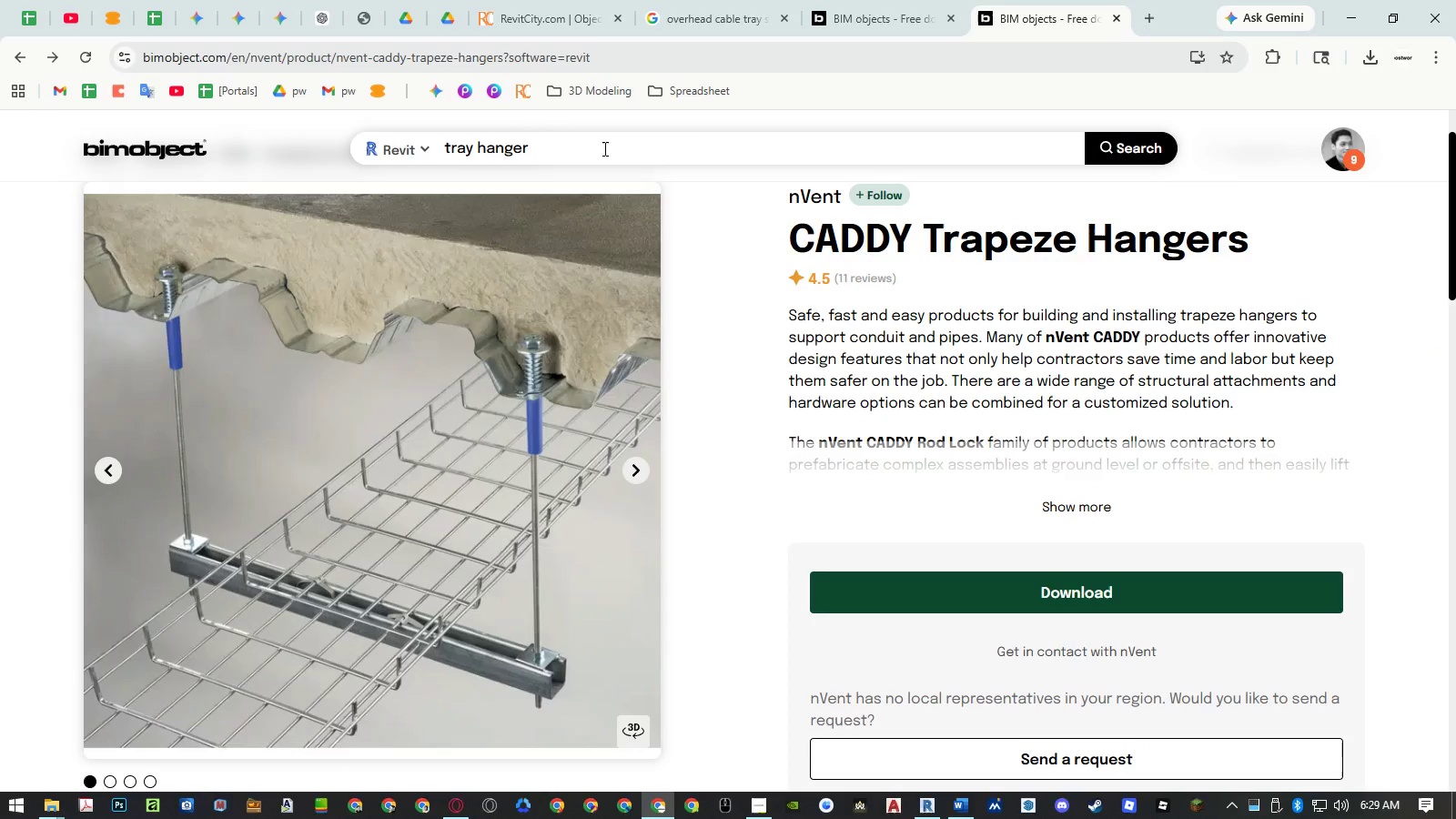 
key(Backspace)
 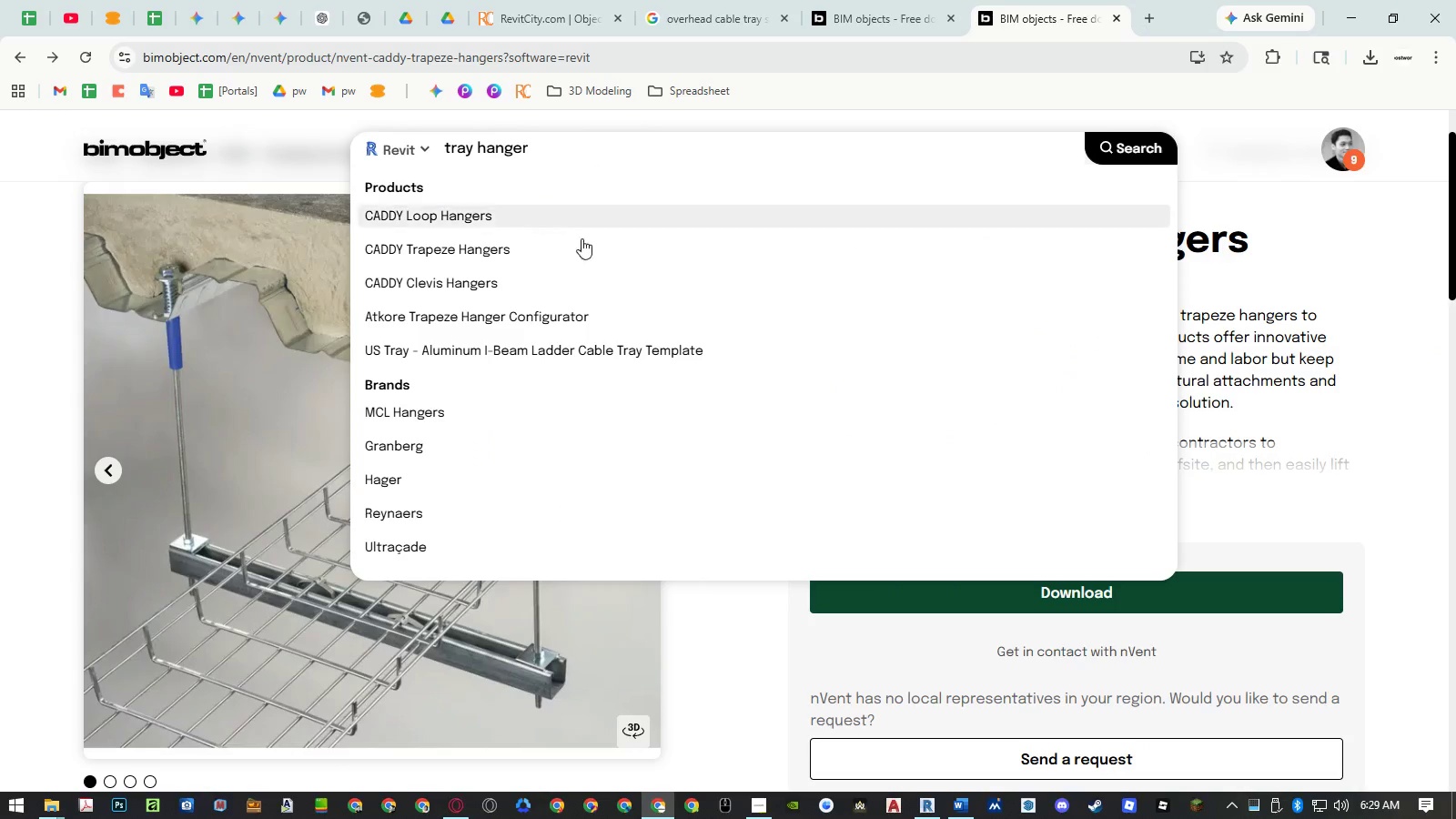 
left_click([571, 275])
 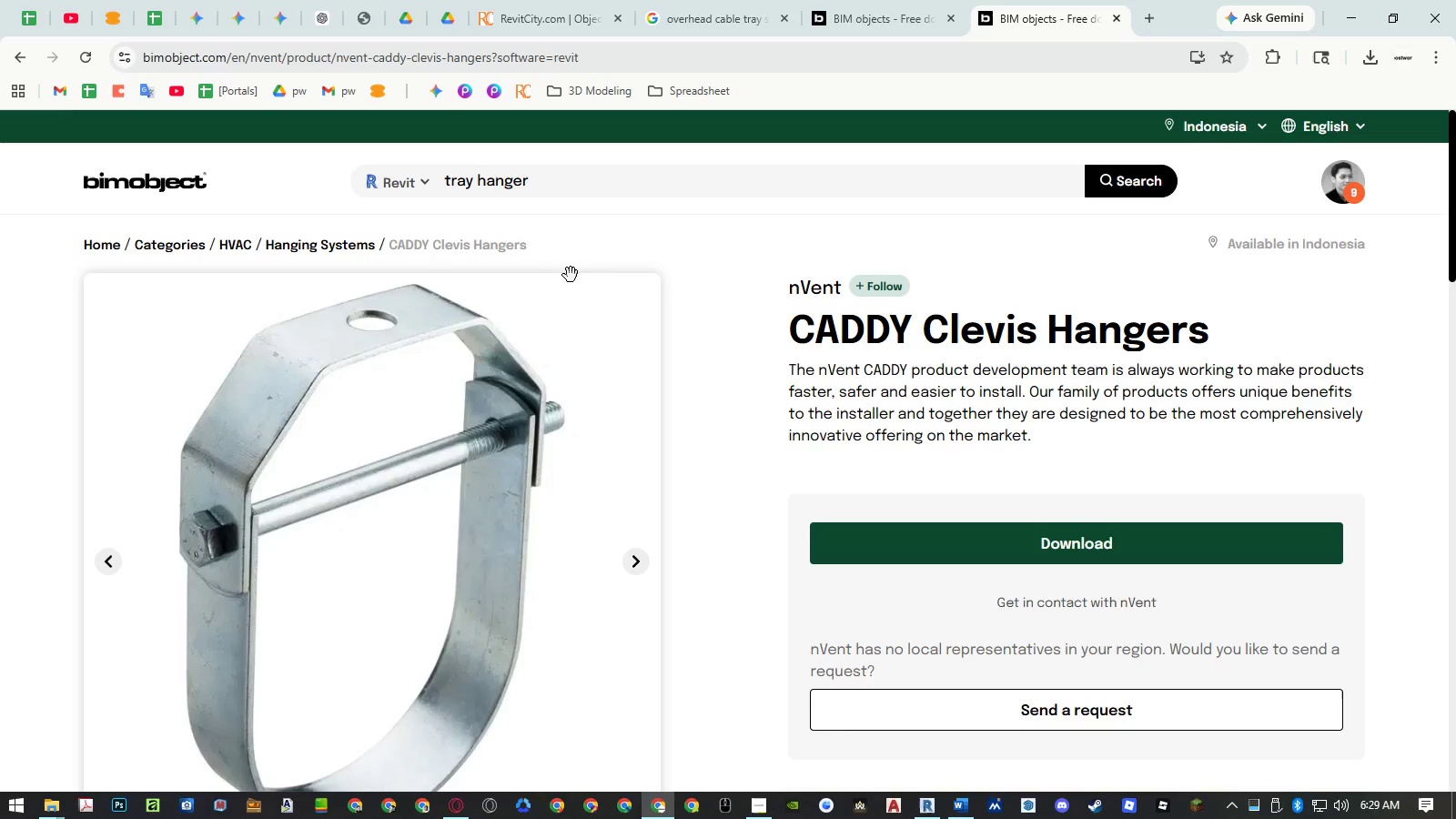 
left_click([622, 183])
 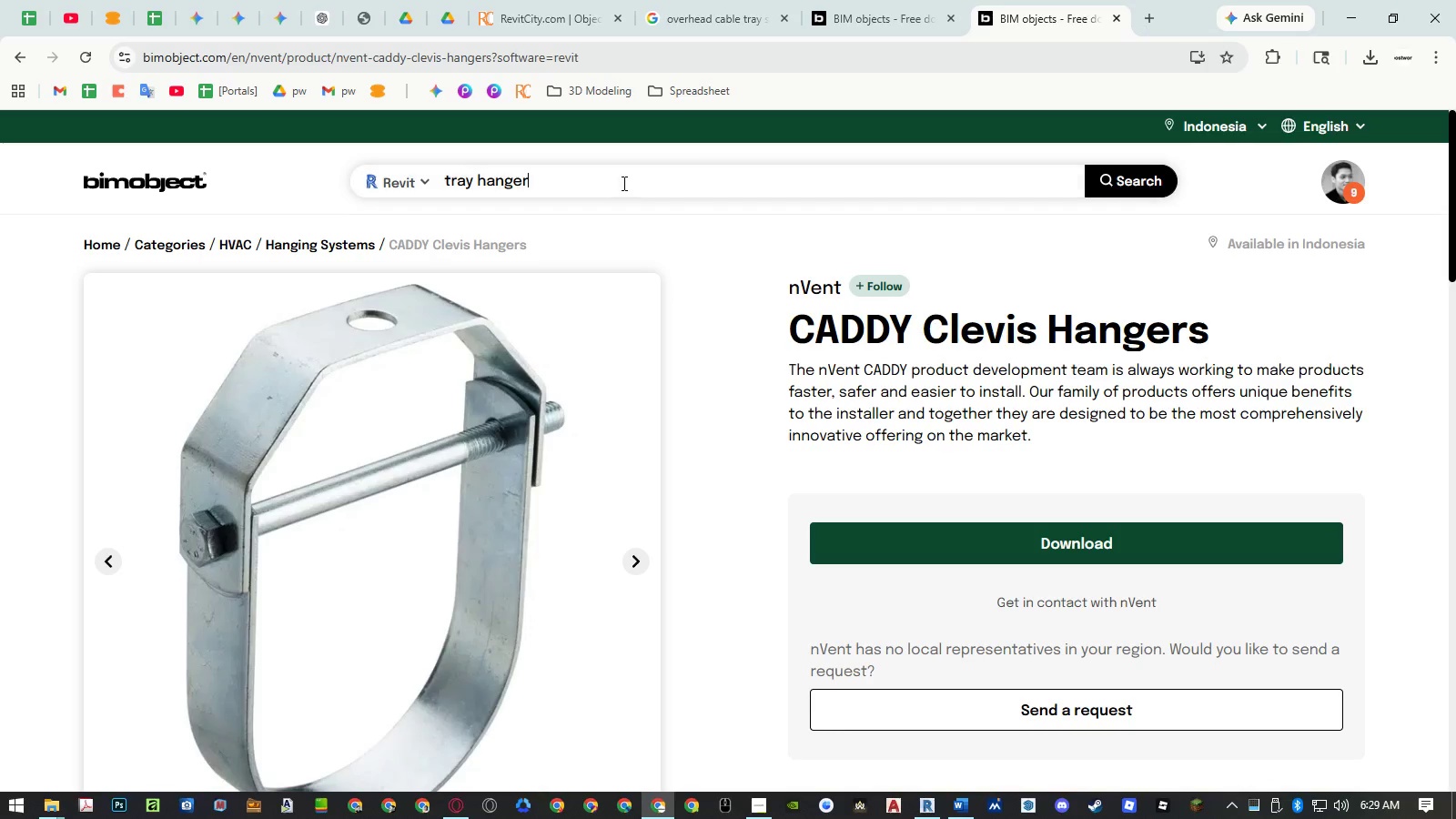 
key(Space)
 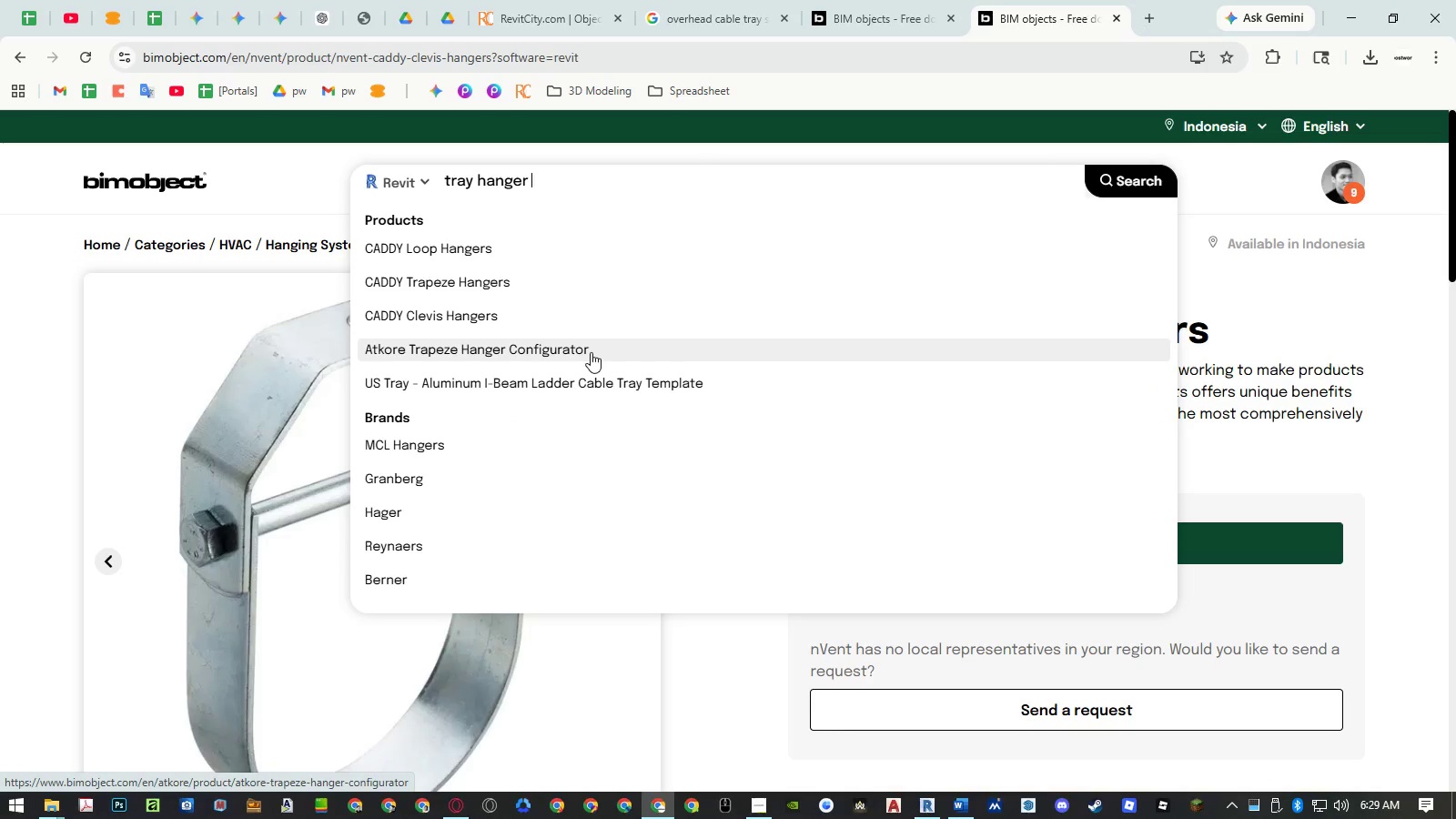 
left_click([591, 352])
 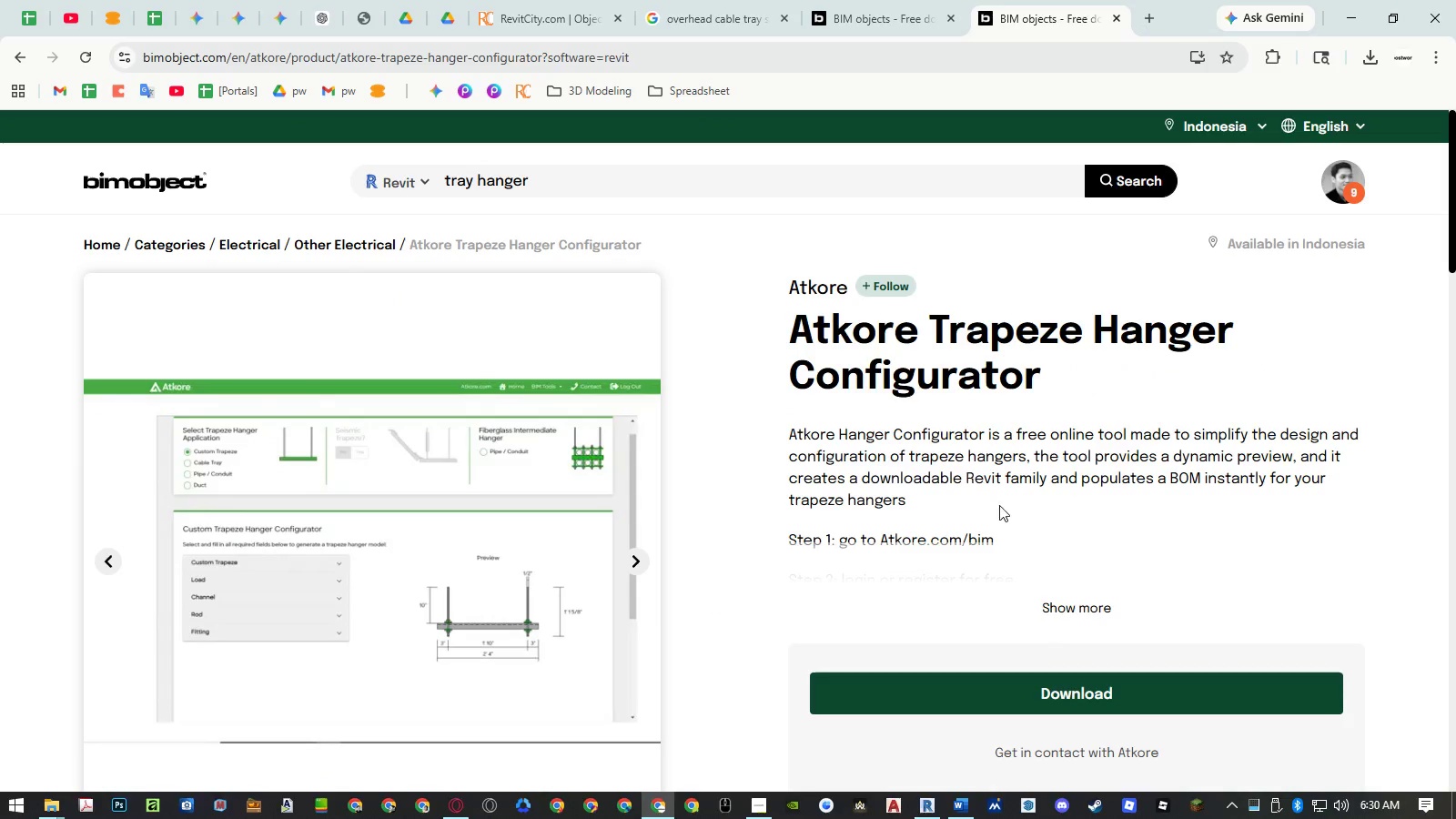 
scroll: coordinate [611, 629], scroll_direction: down, amount: 3.0
 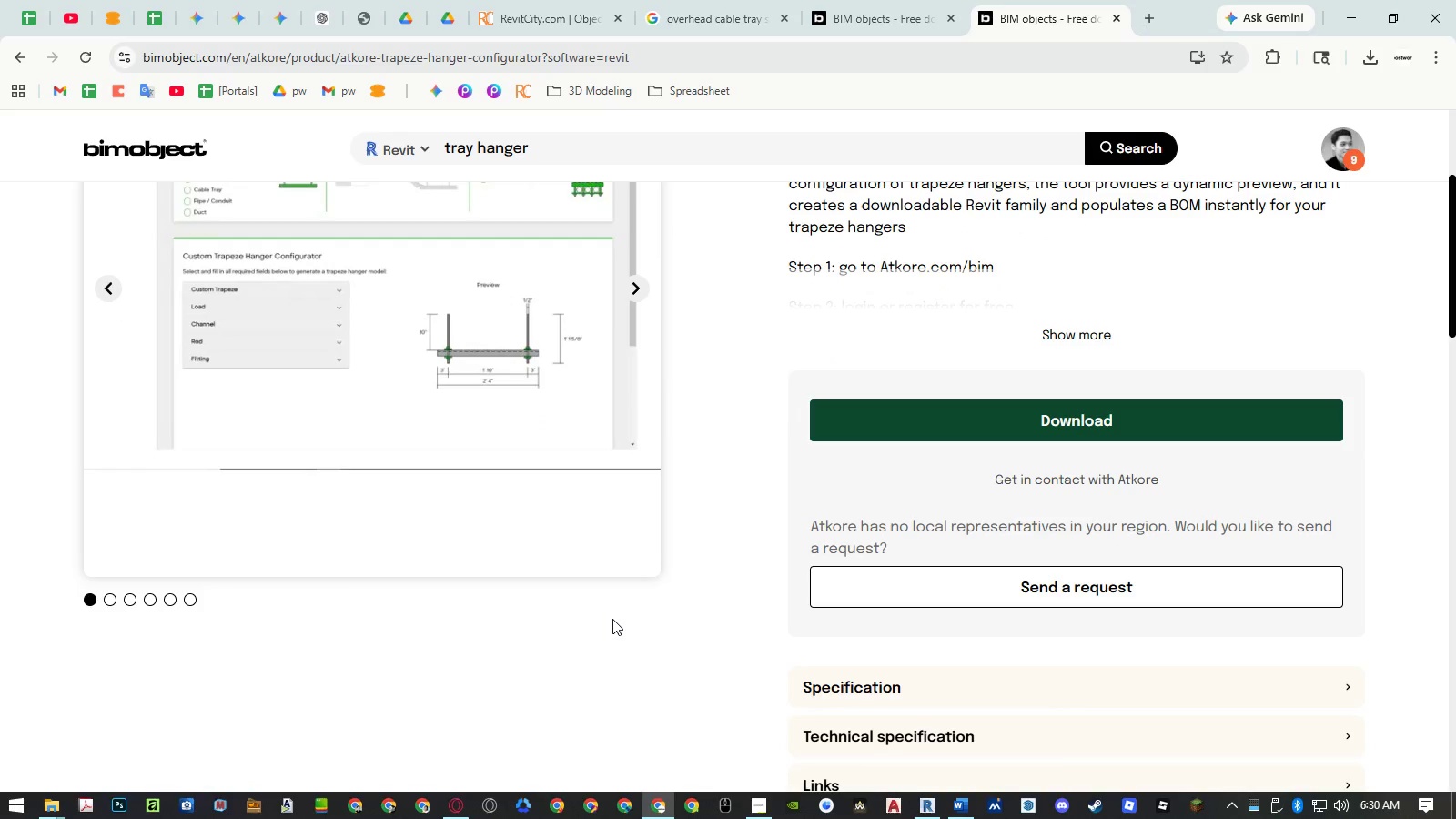 
scroll: coordinate [612, 617], scroll_direction: up, amount: 2.0
 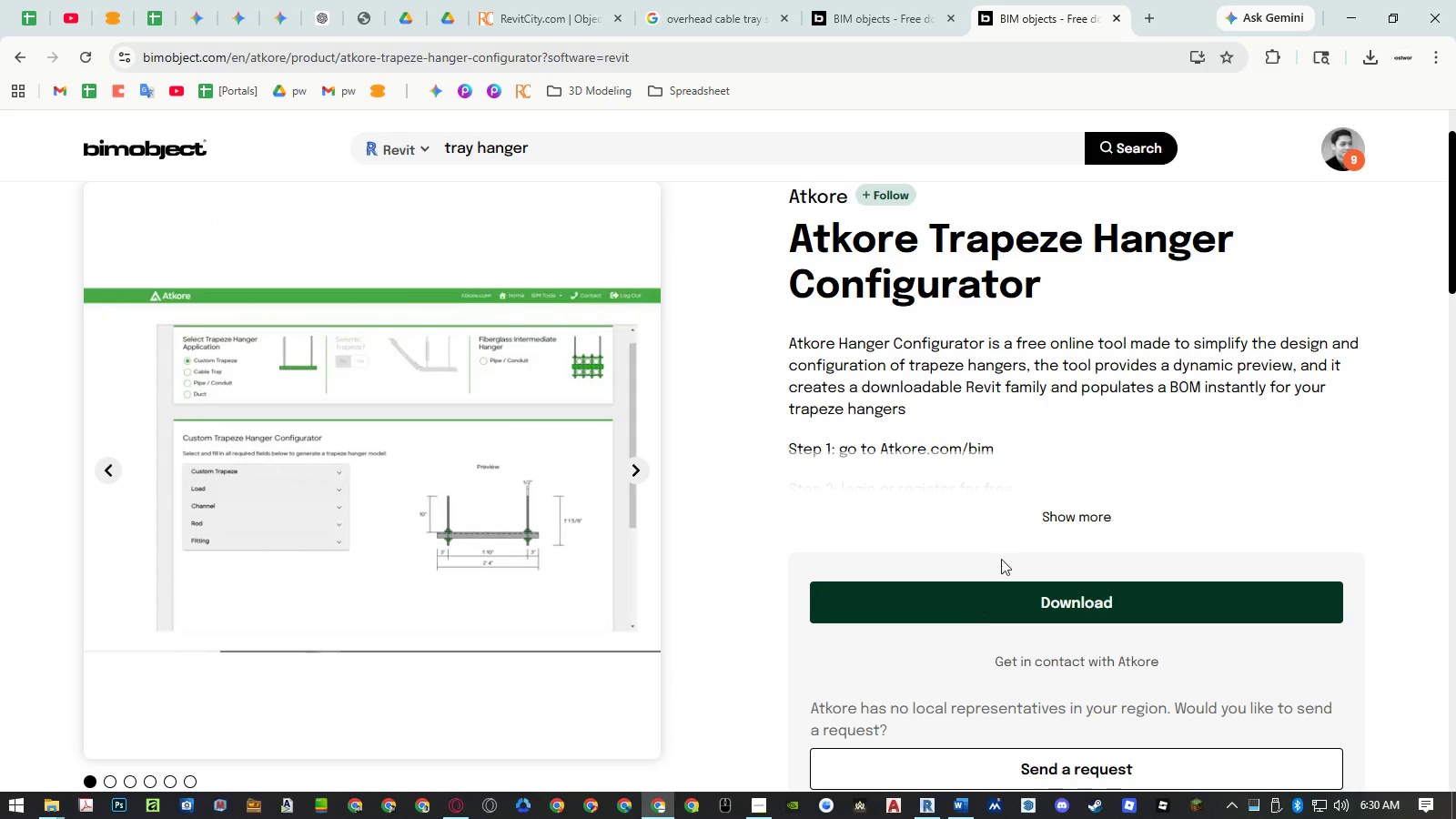 
left_click([1052, 516])
 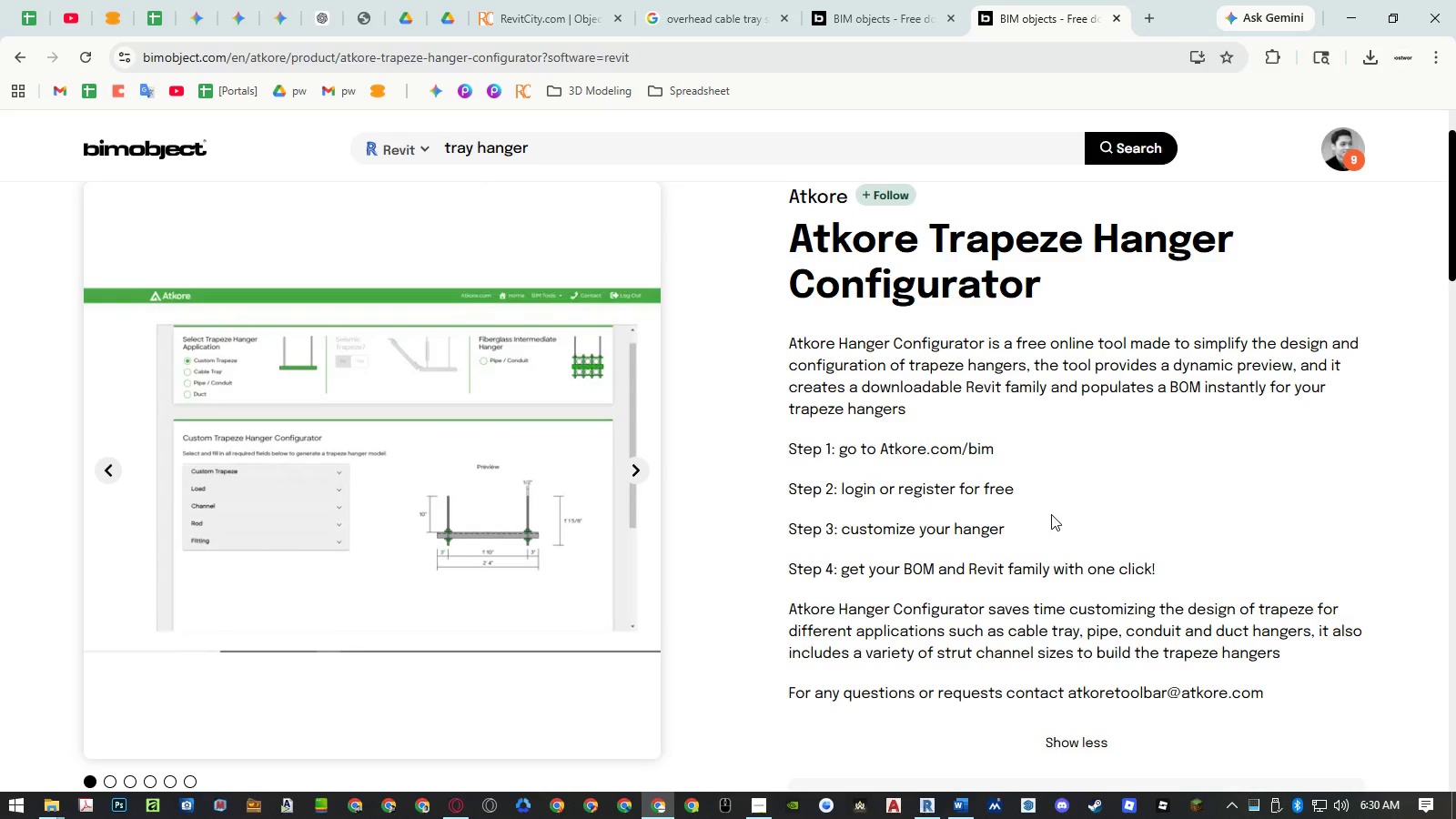 
scroll: coordinate [1051, 514], scroll_direction: down, amount: 4.0
 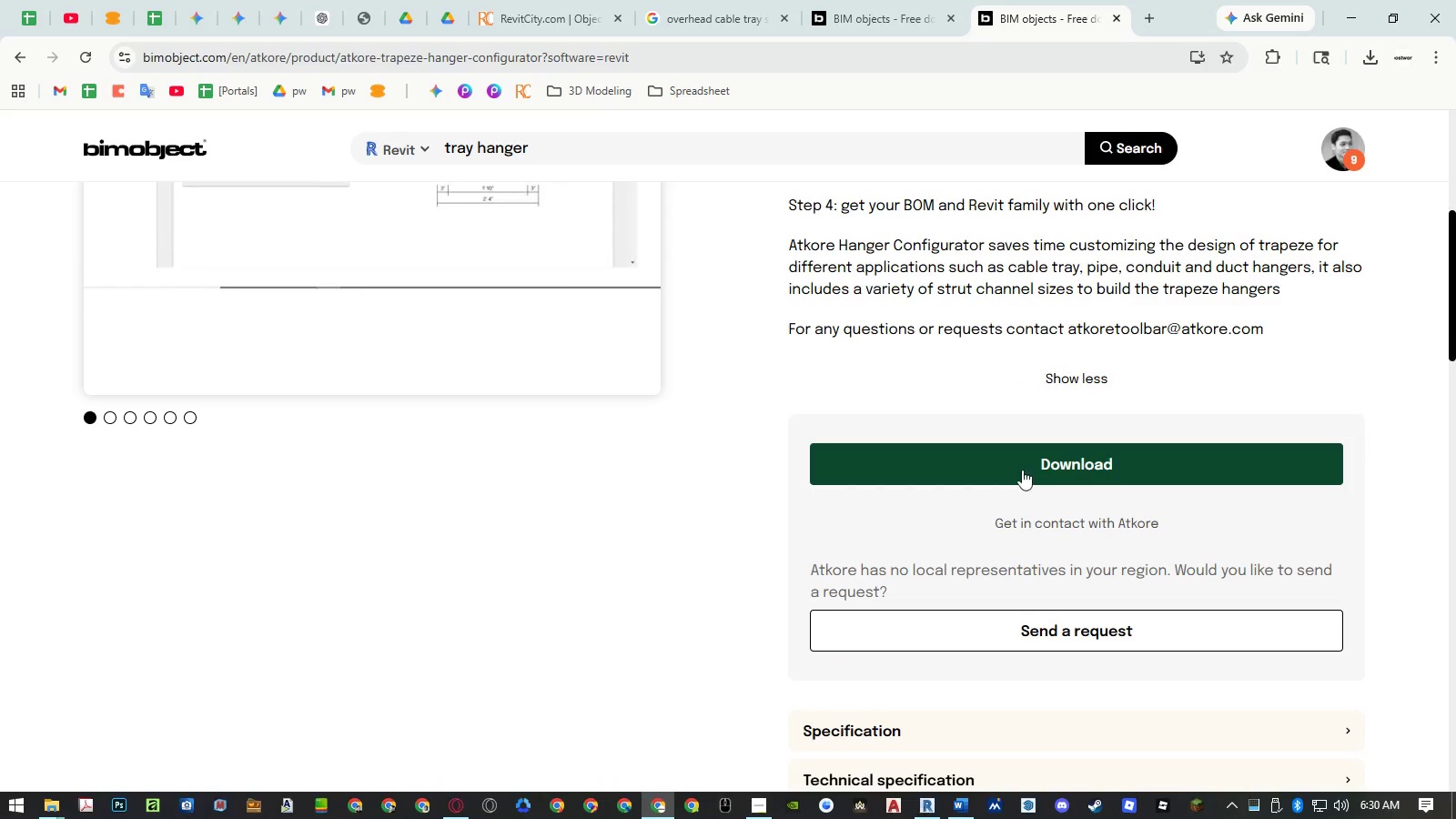 
left_click([1016, 461])
 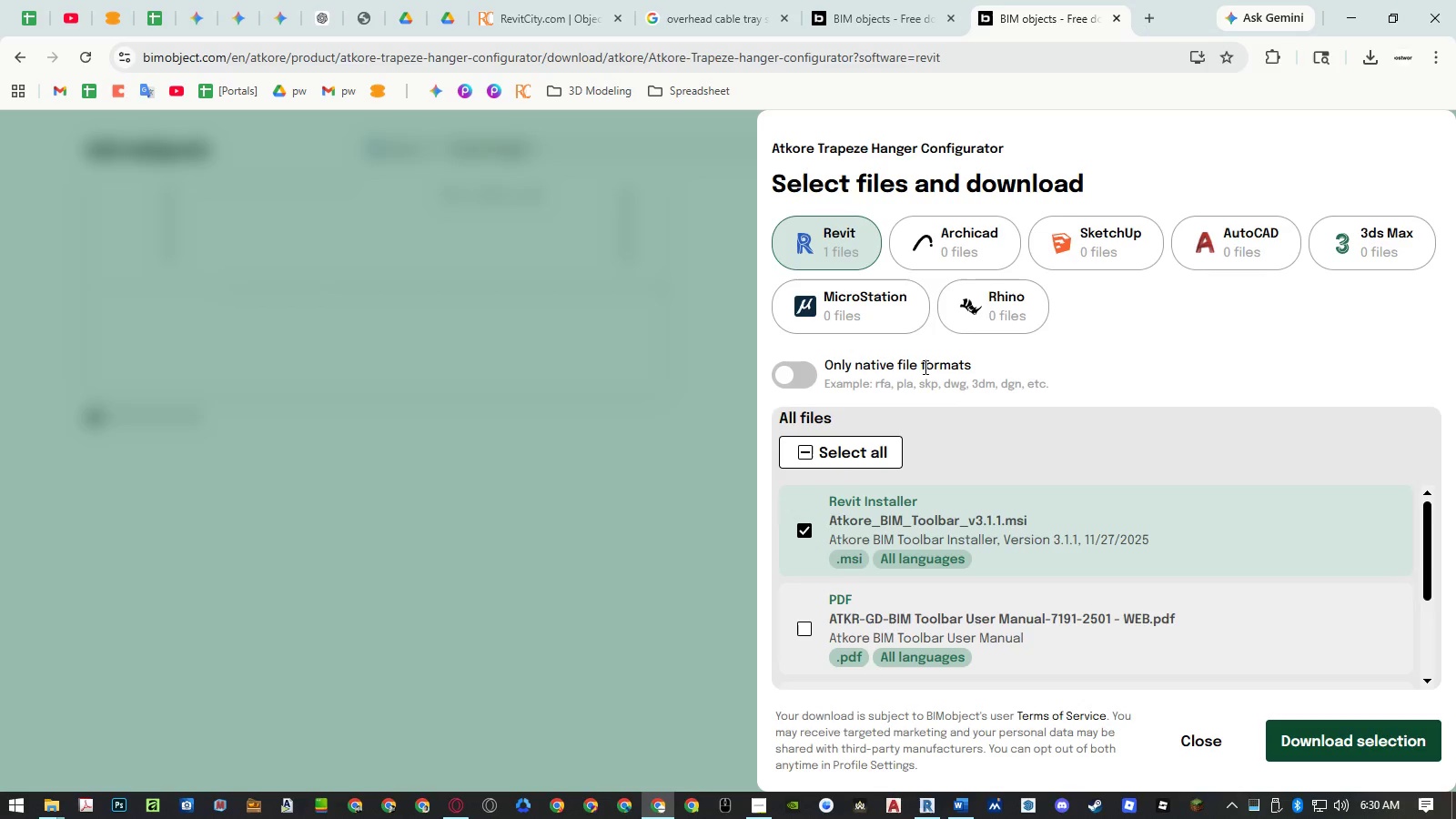 
left_click([853, 241])
 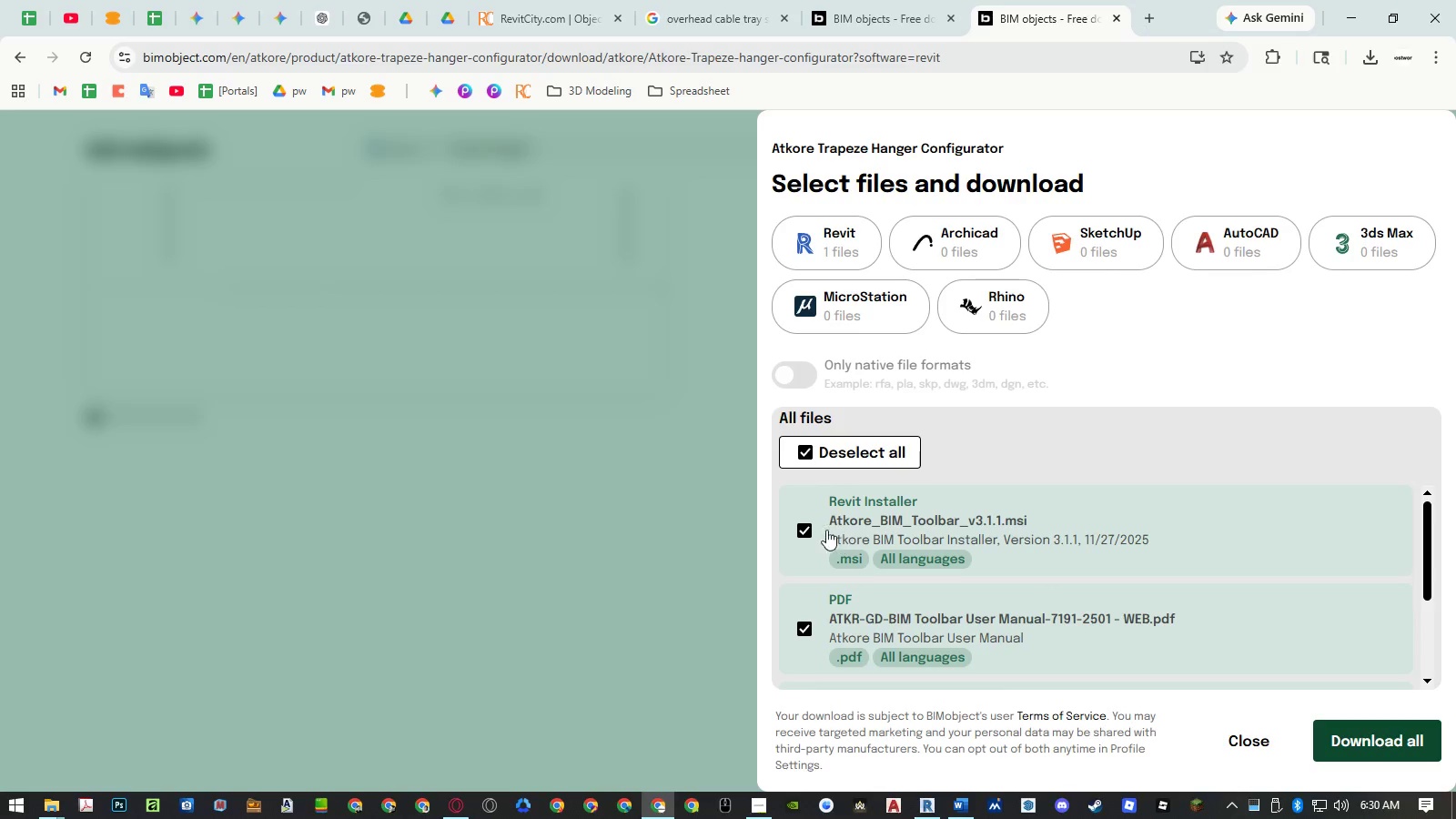 
left_click([810, 526])
 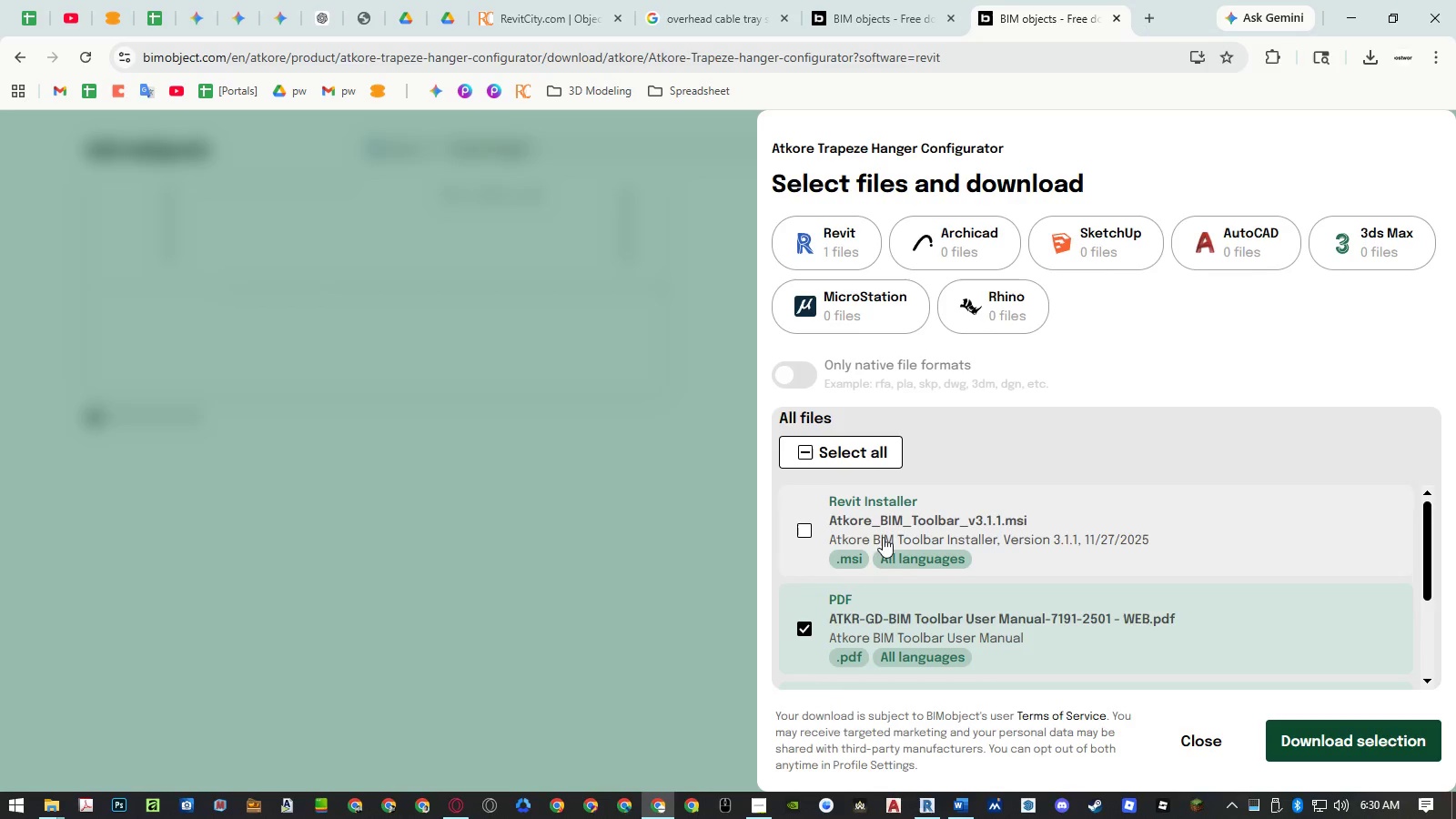 
scroll: coordinate [887, 539], scroll_direction: down, amount: 2.0
 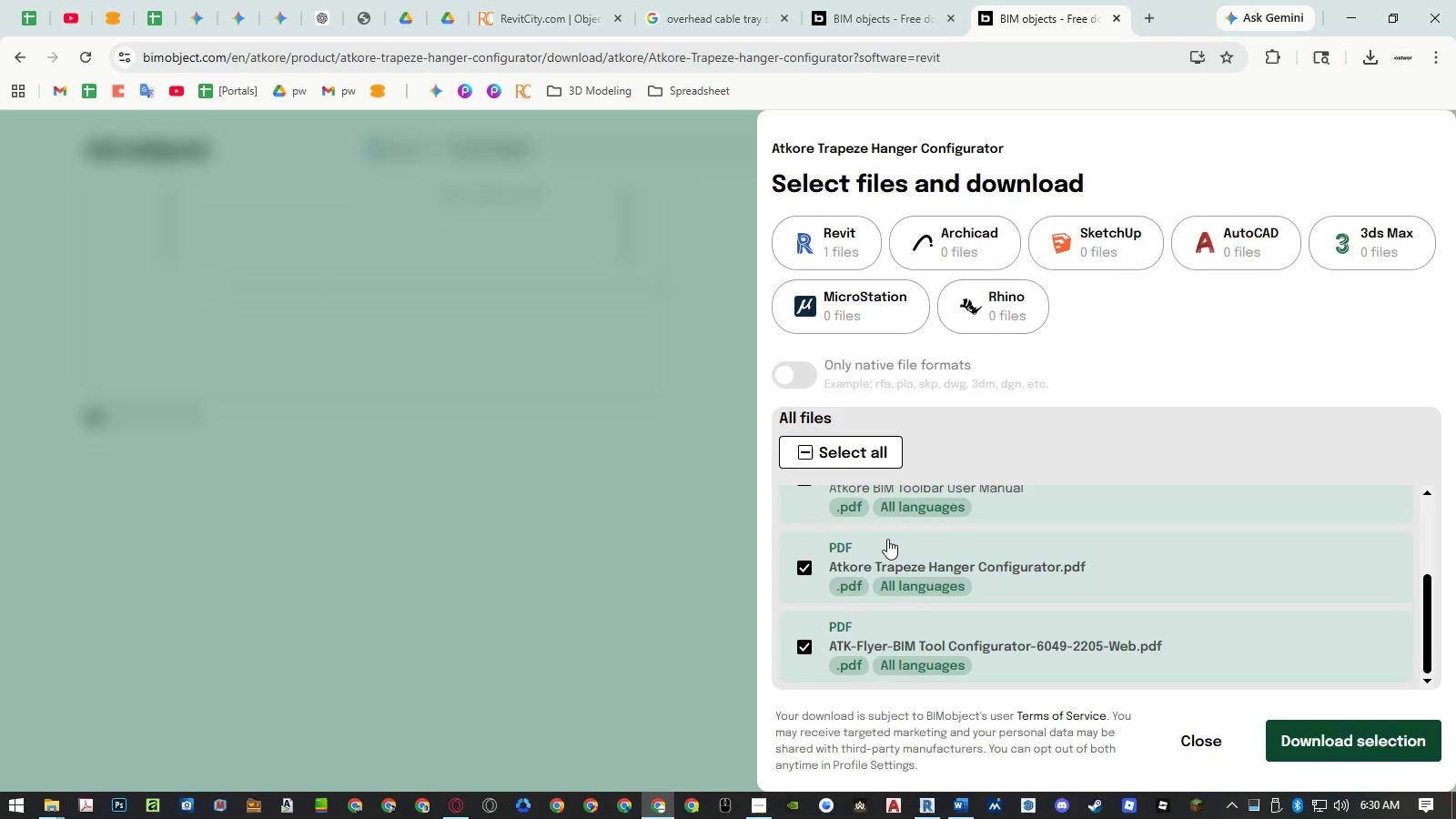 
scroll: coordinate [830, 558], scroll_direction: up, amount: 2.0
 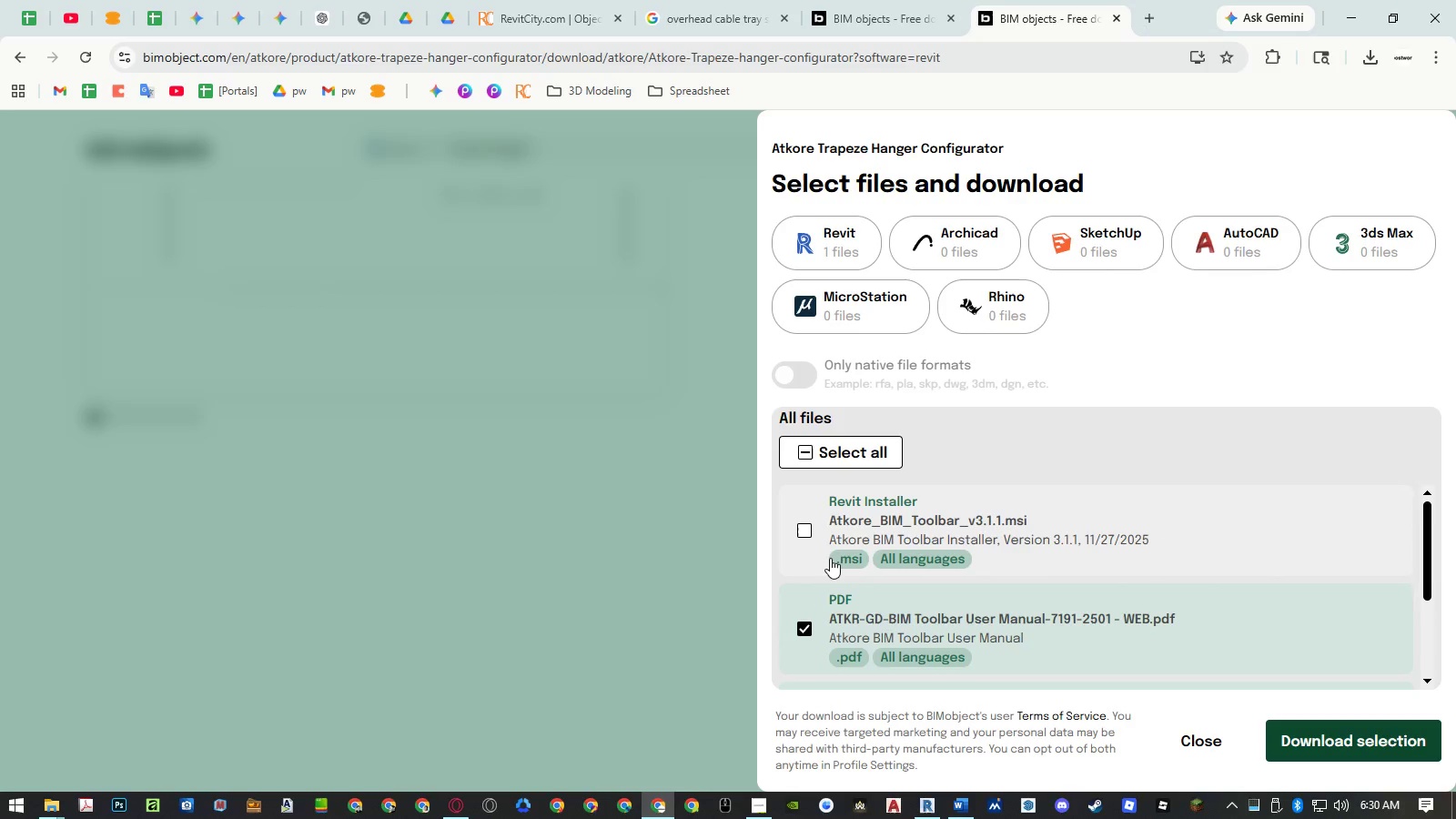 
left_click([800, 622])
 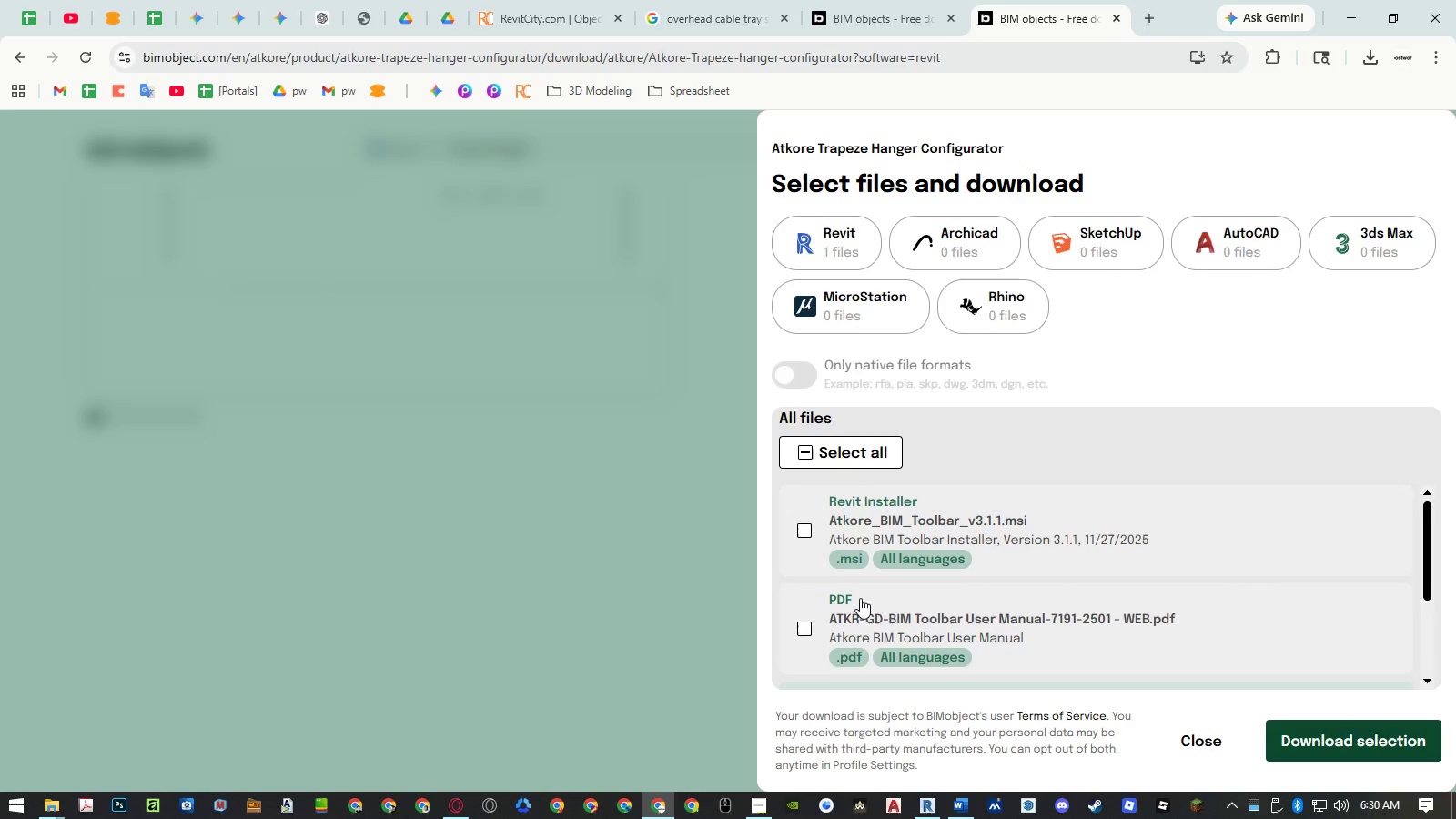 
scroll: coordinate [836, 571], scroll_direction: down, amount: 5.0
 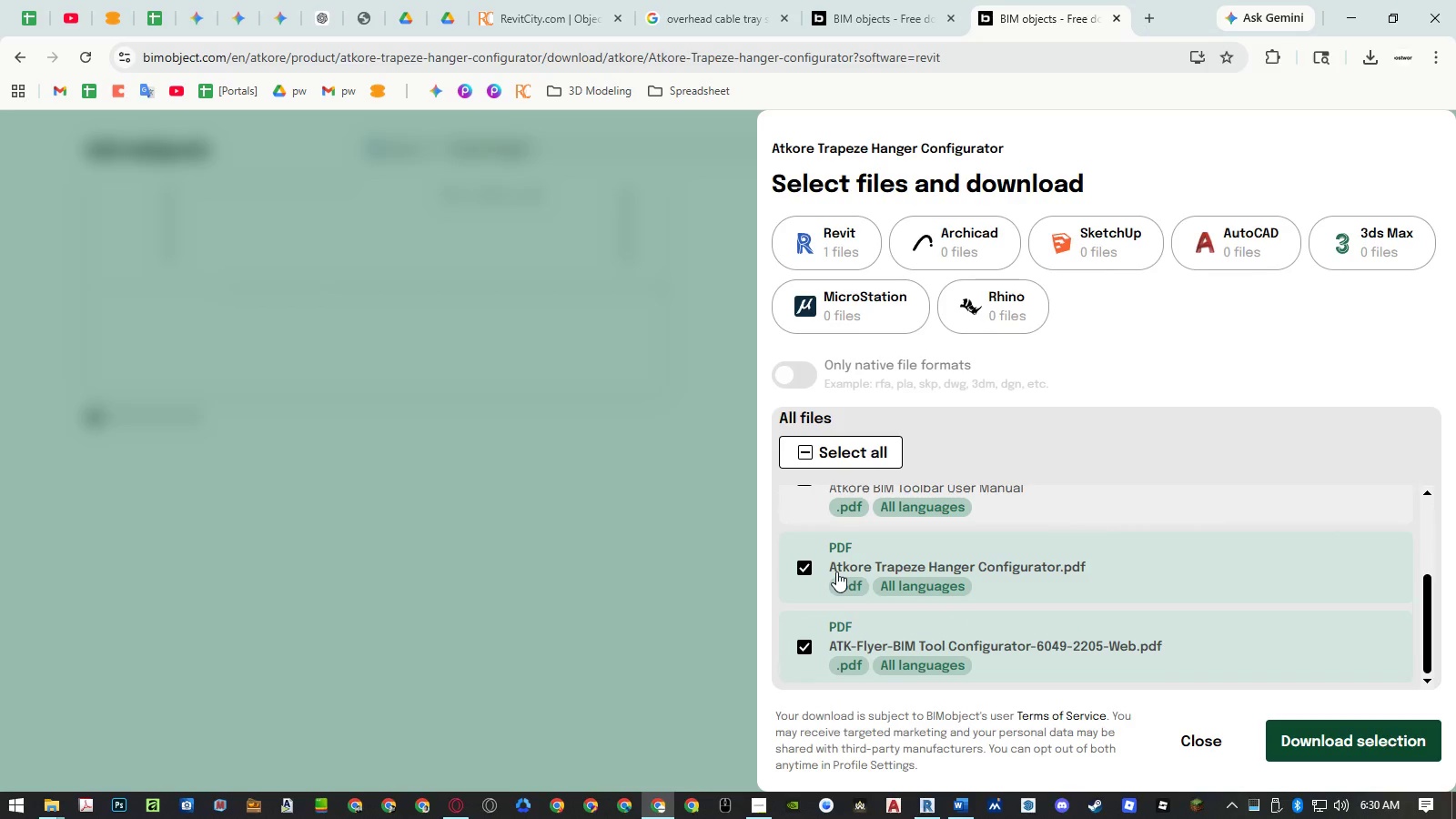 
scroll: coordinate [836, 571], scroll_direction: up, amount: 3.0
 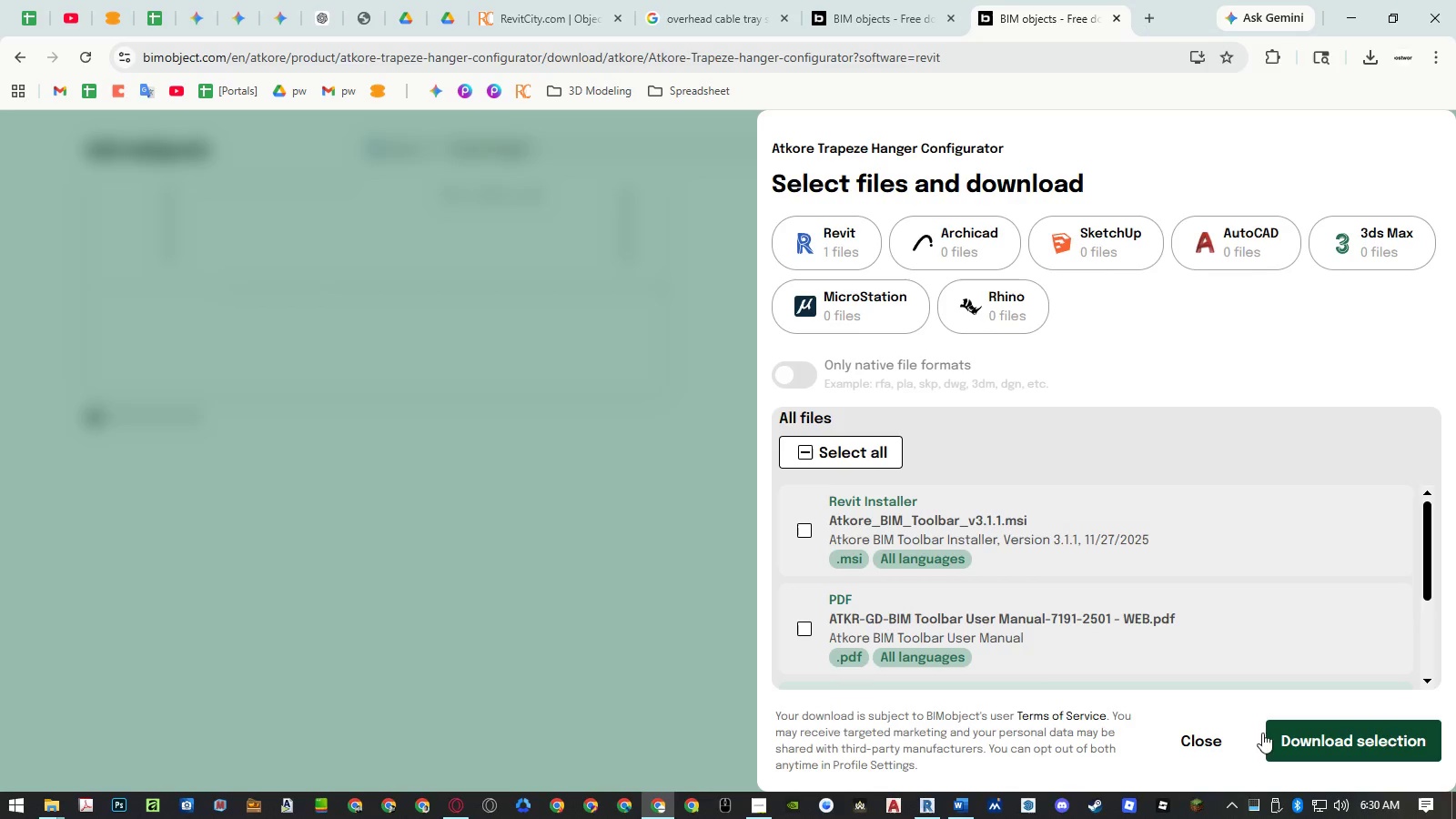 
left_click([1198, 750])
 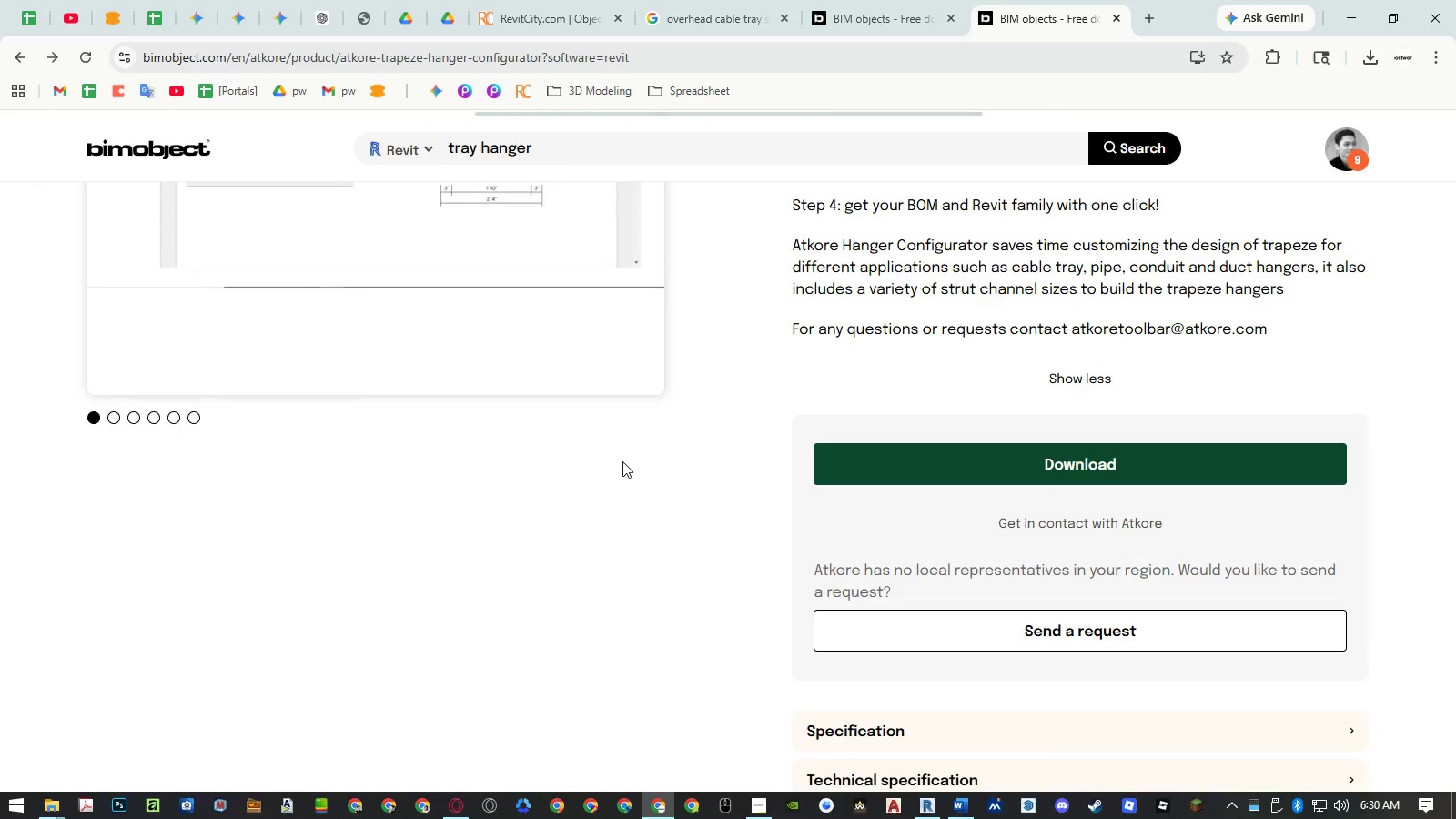 
scroll: coordinate [753, 462], scroll_direction: up, amount: 10.0
 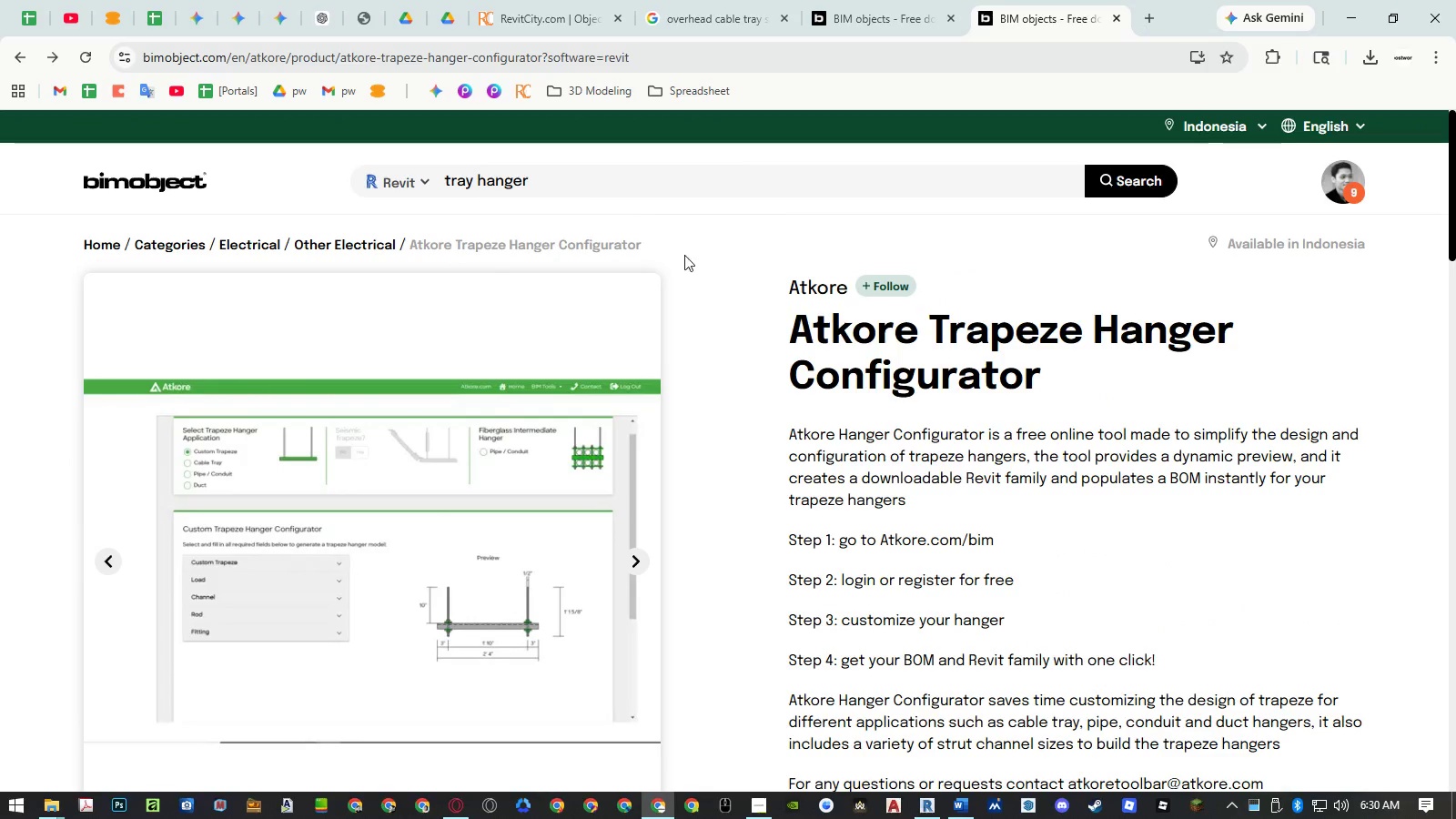 
left_click([611, 177])
 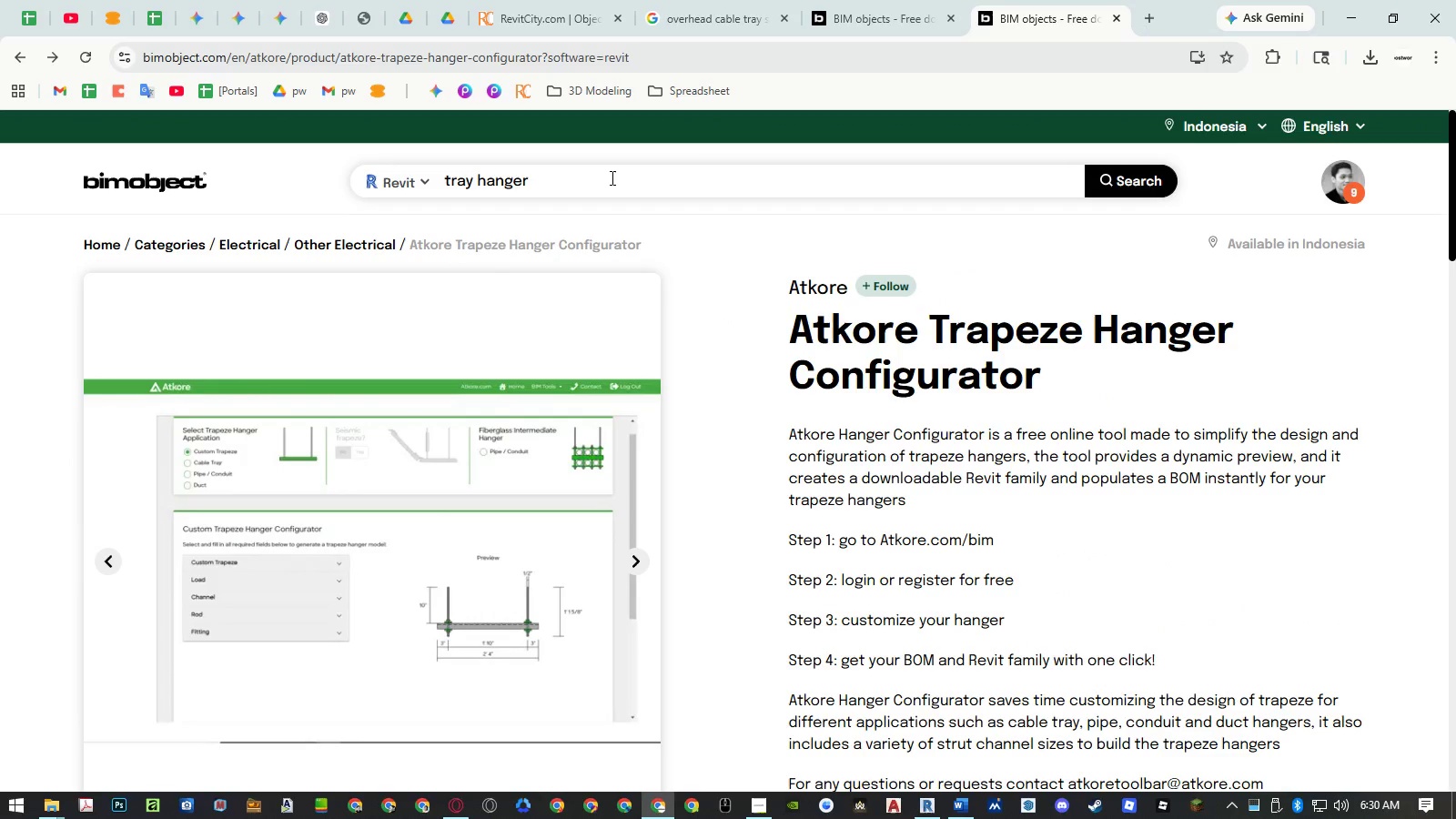 
key(Backspace)
 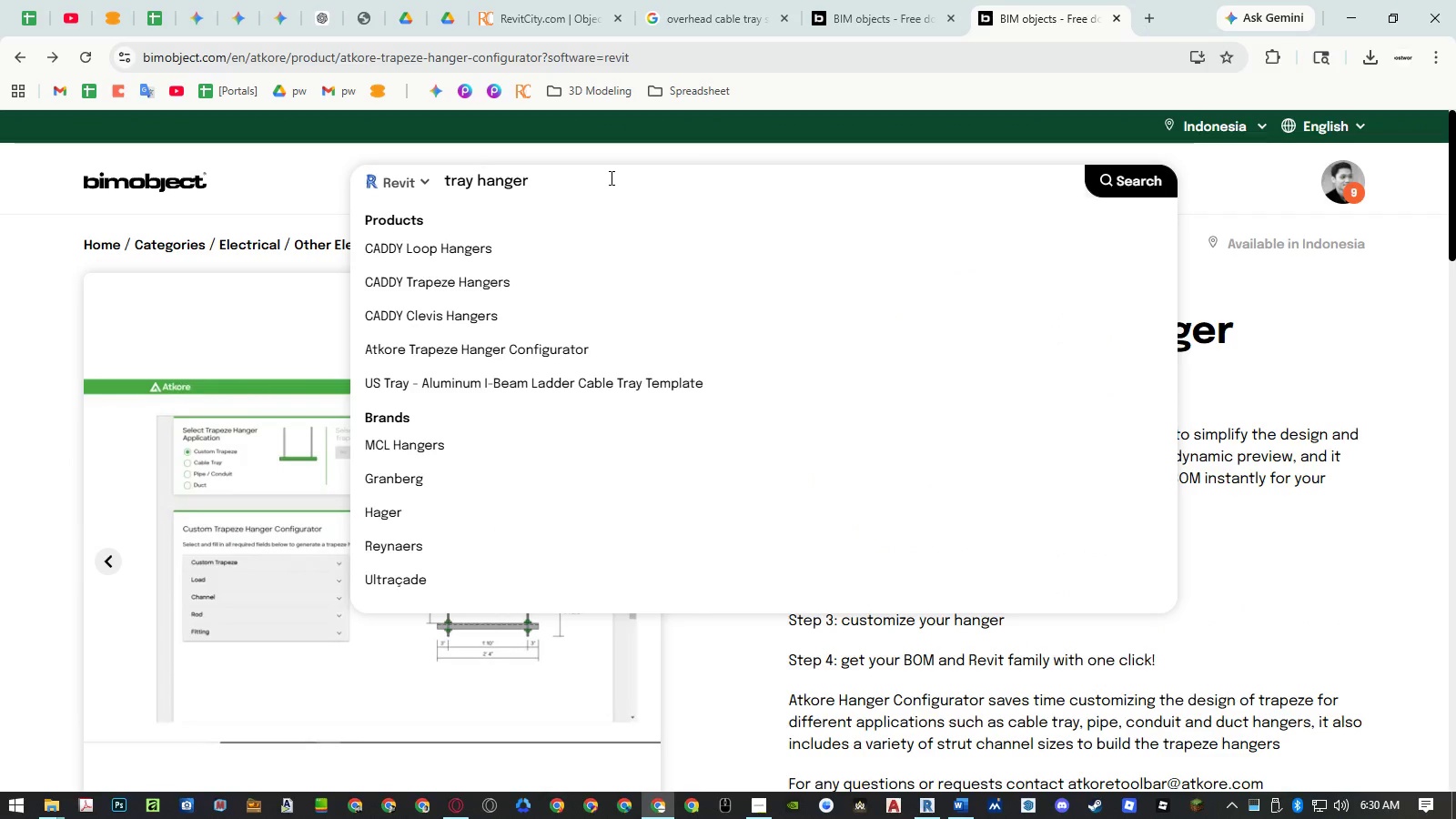 
wait(8.11)
 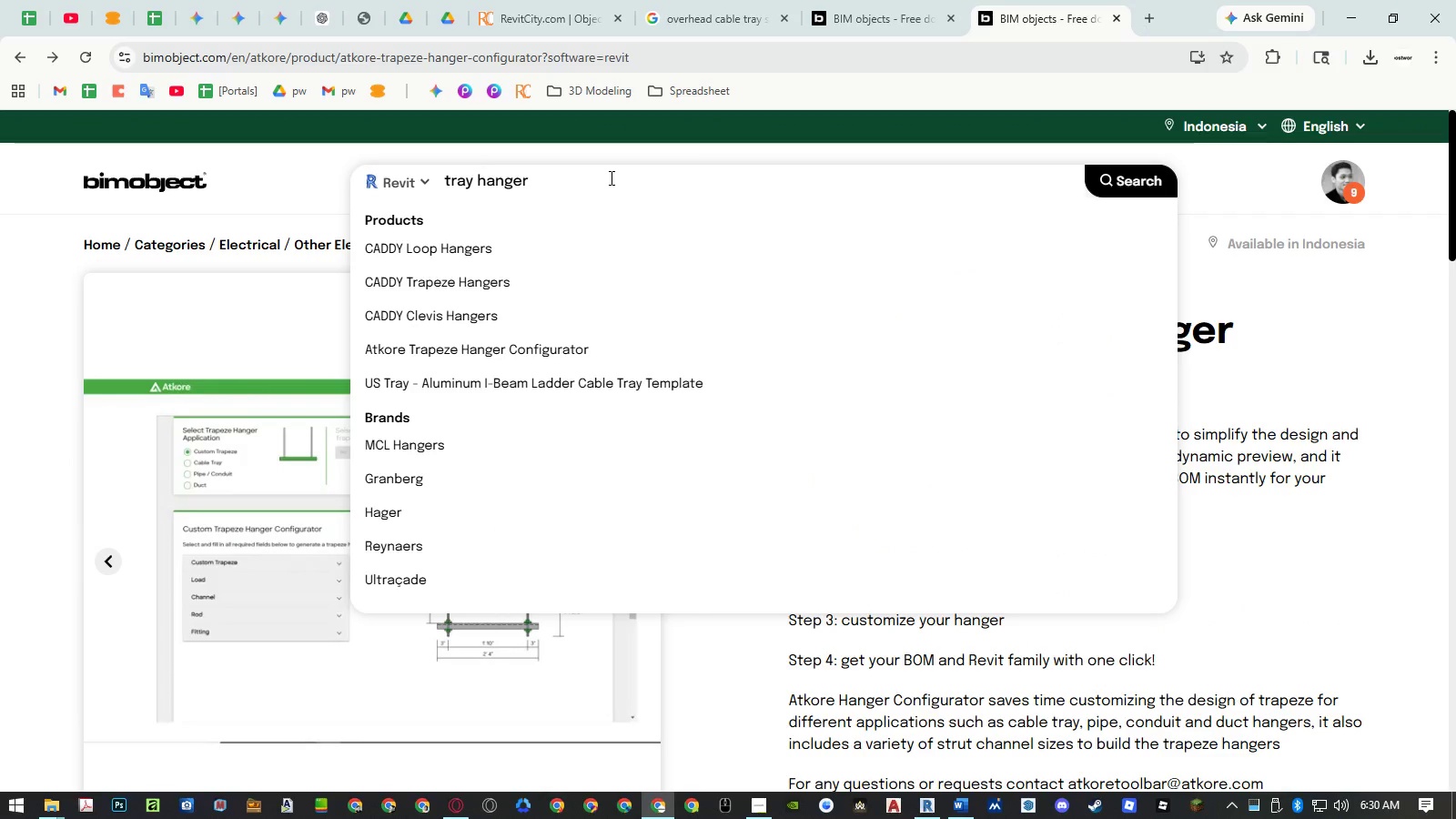 
left_click([763, 387])
 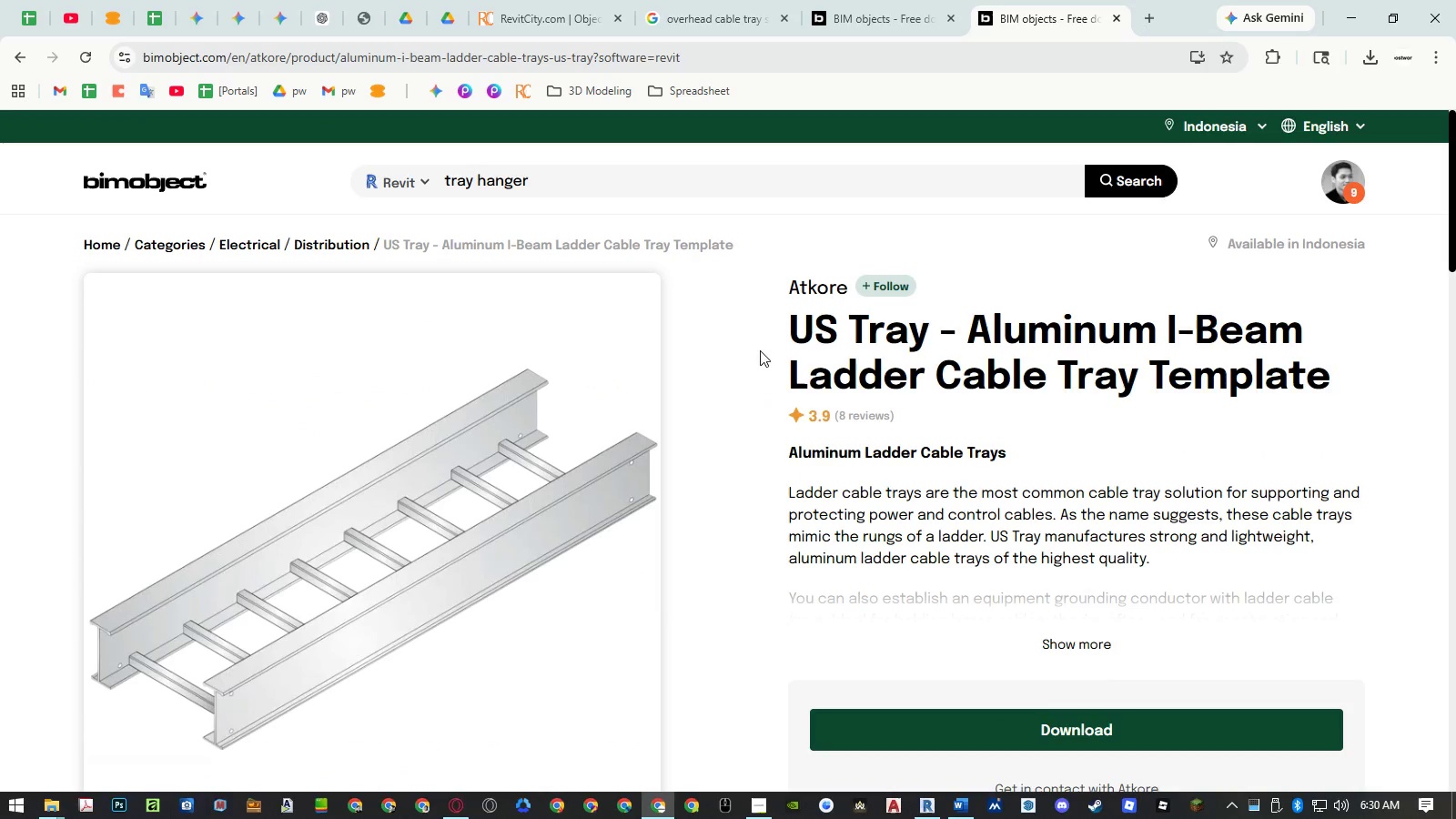 
left_click([660, 177])
 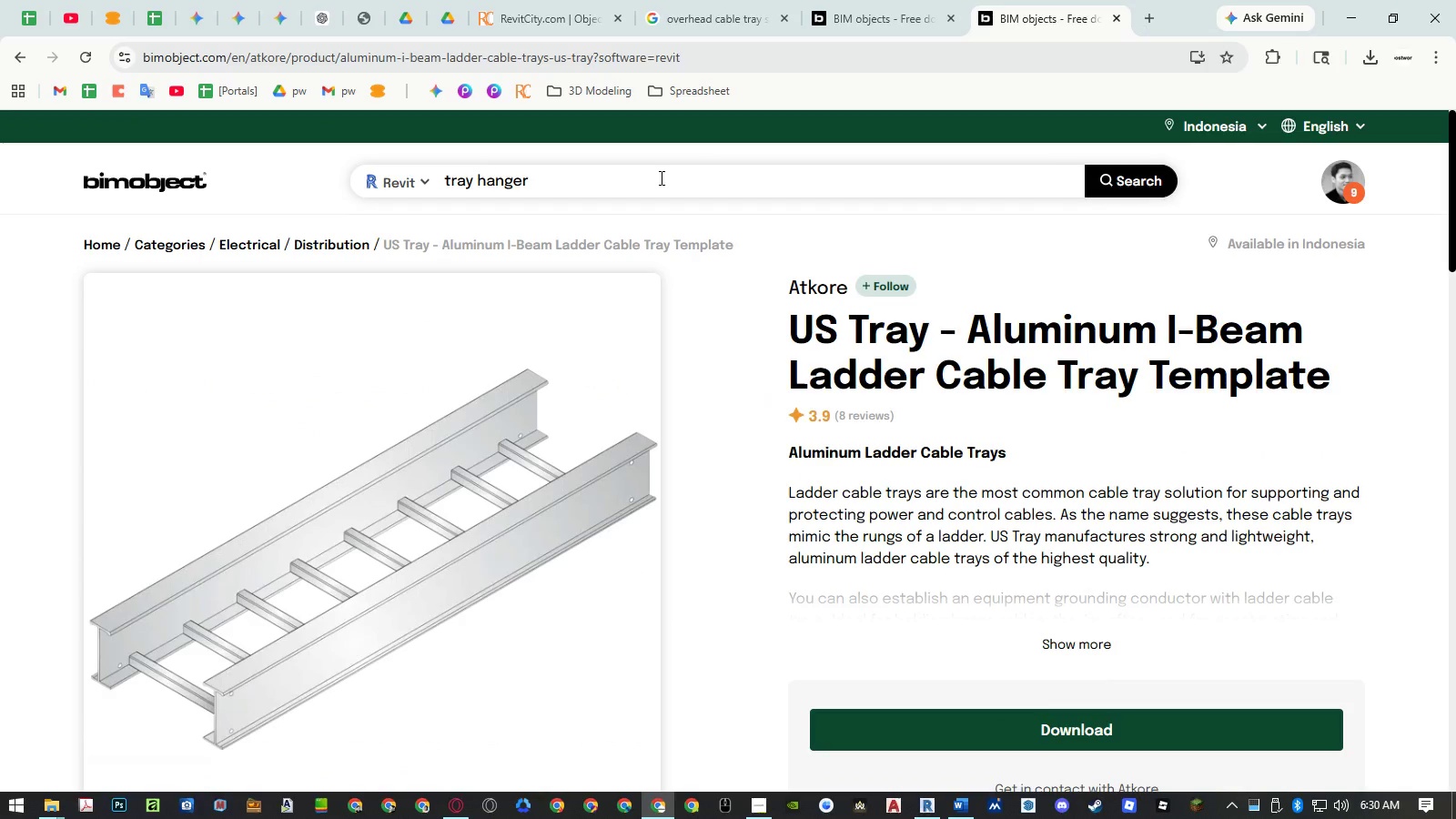 
key(Space)
 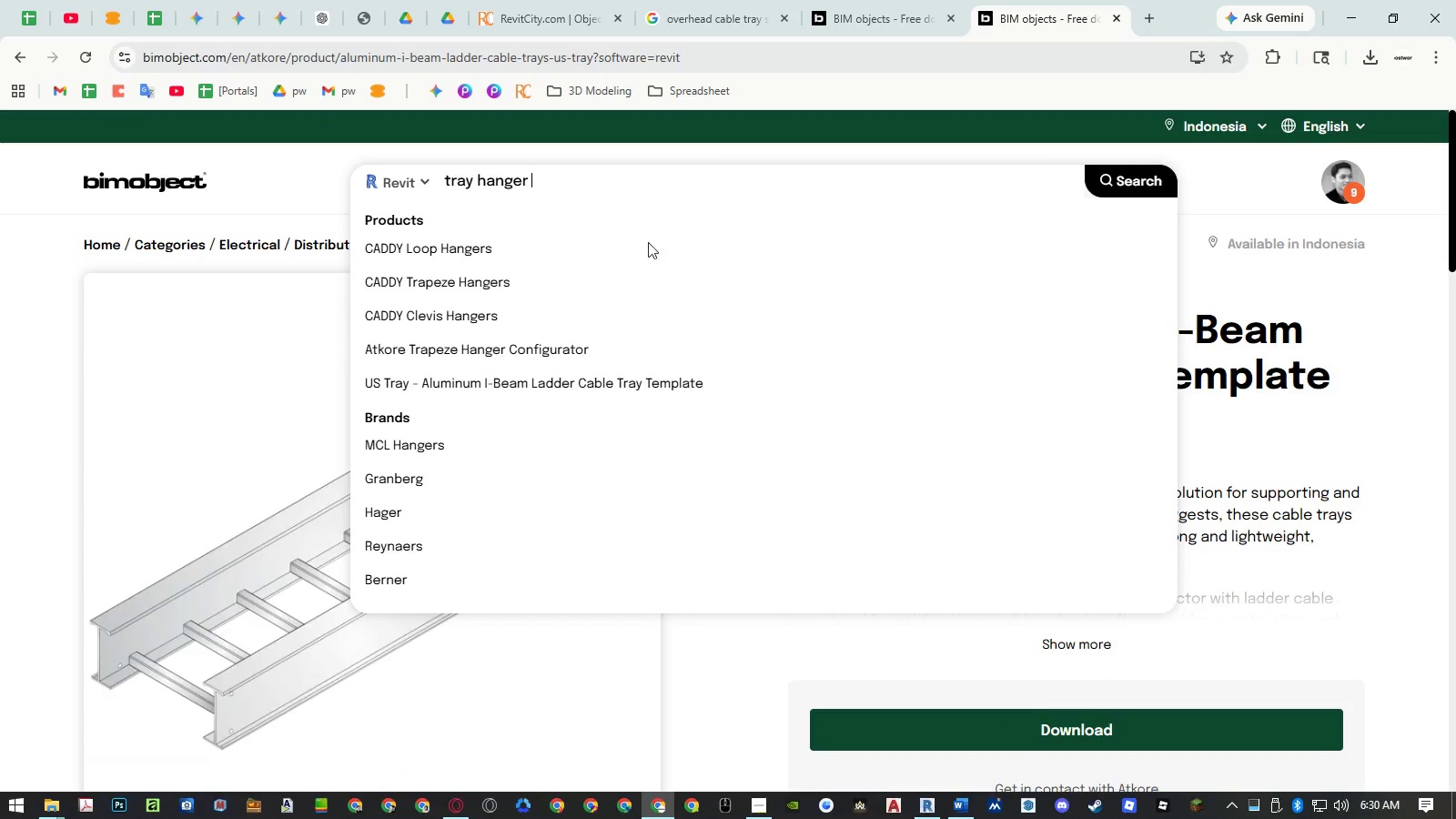 
left_click([646, 269])
 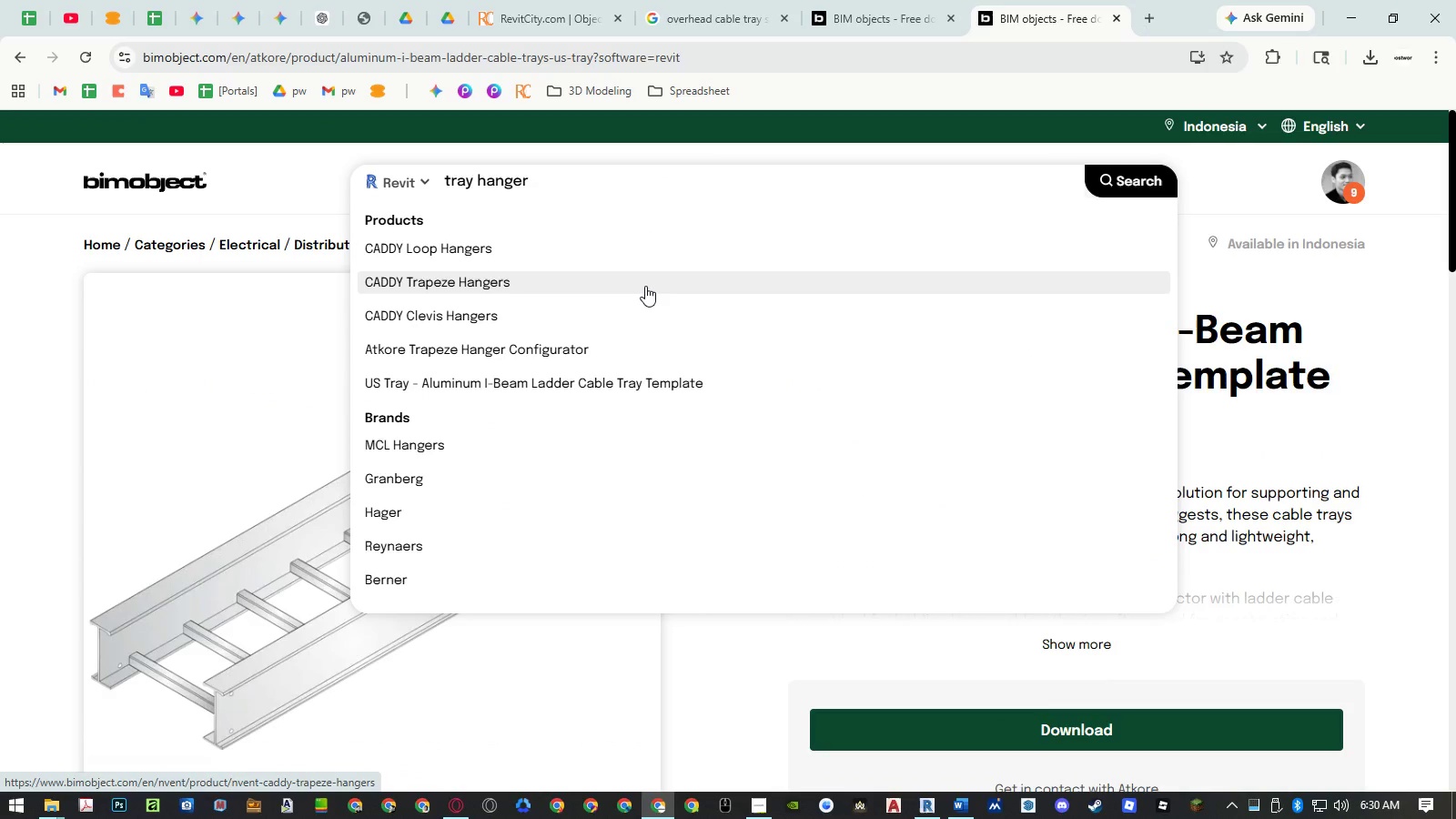 
left_click([645, 286])
 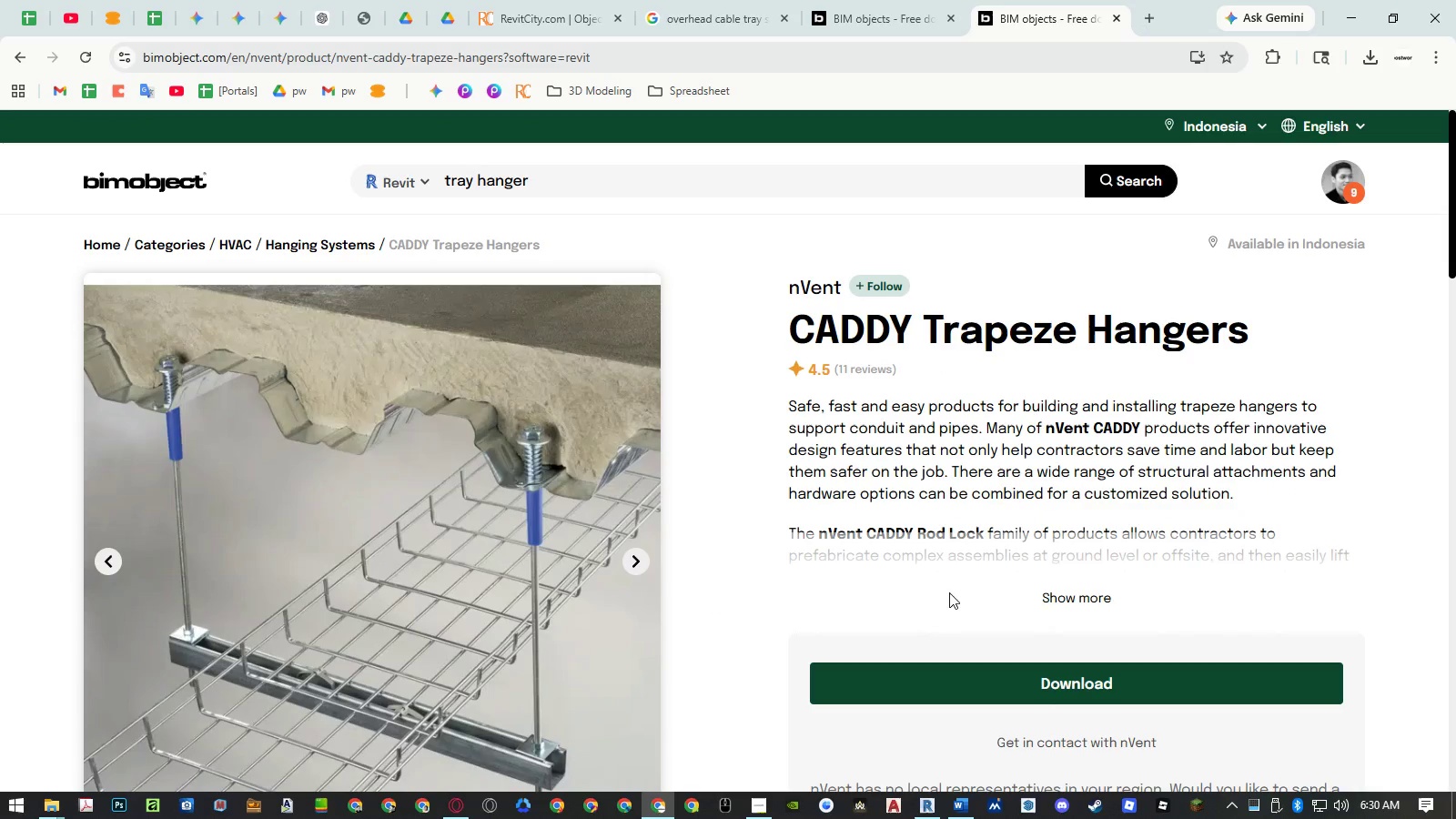 
left_click([957, 685])
 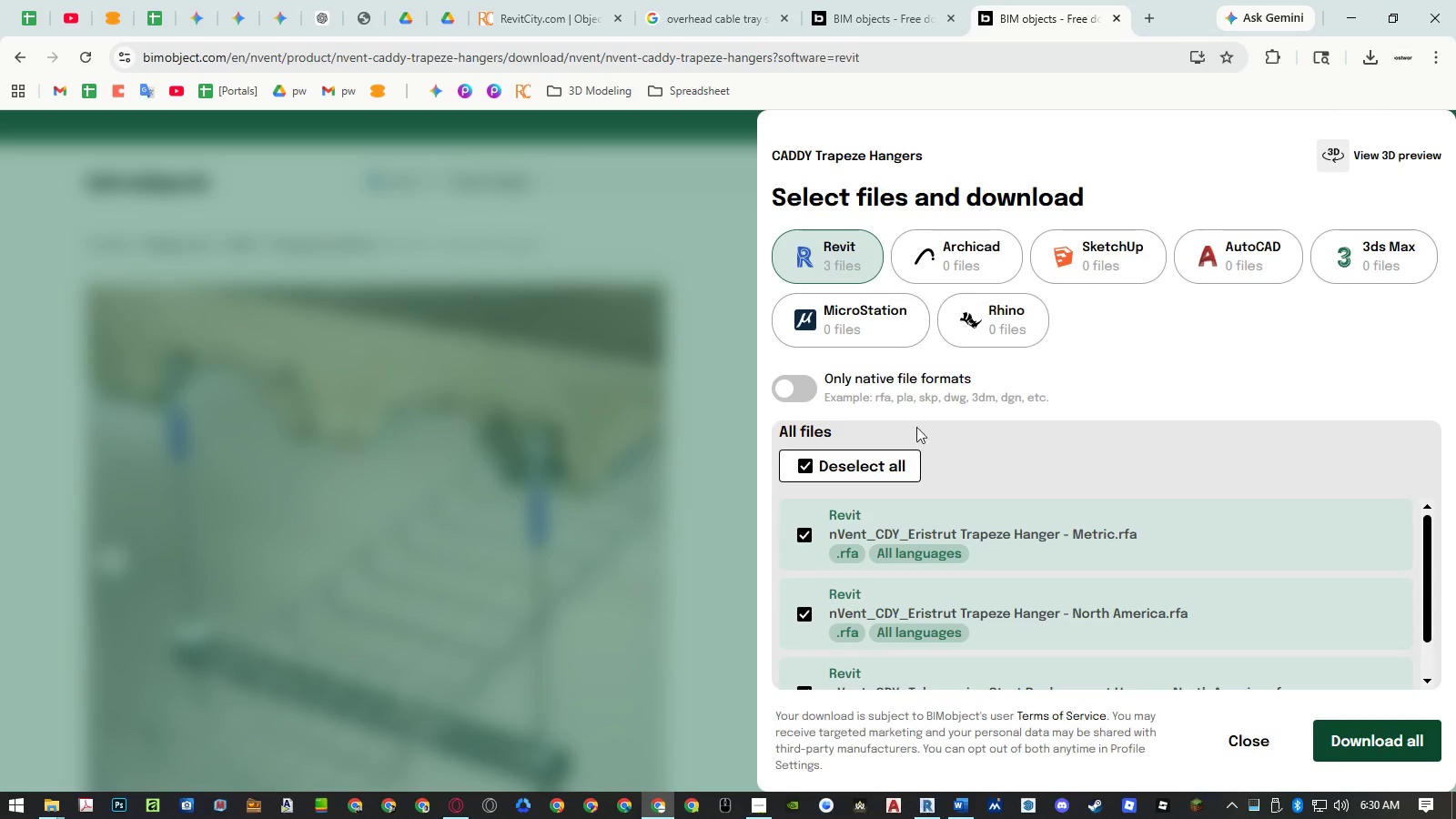 
left_click([837, 263])
 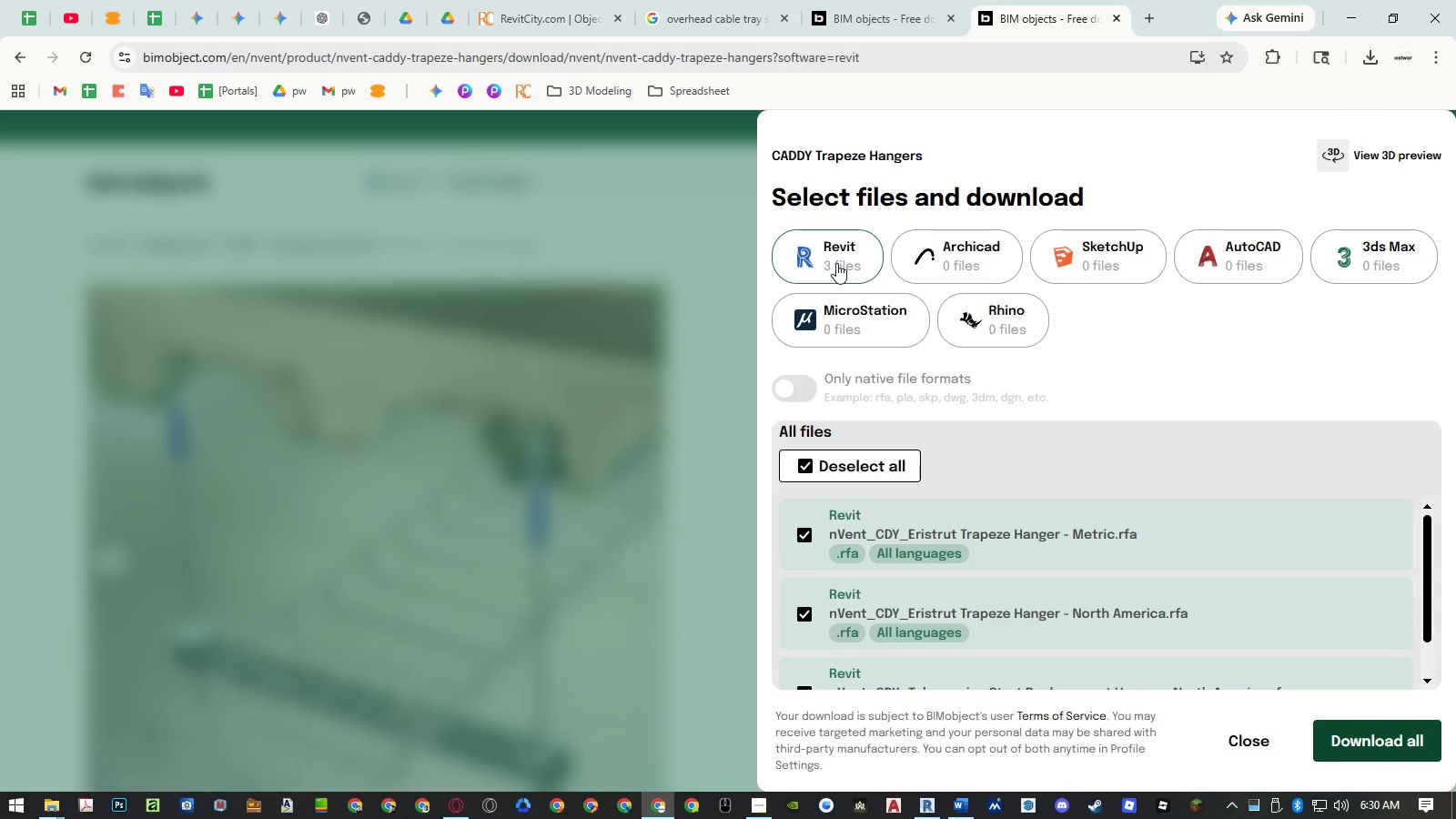 
left_click([836, 263])
 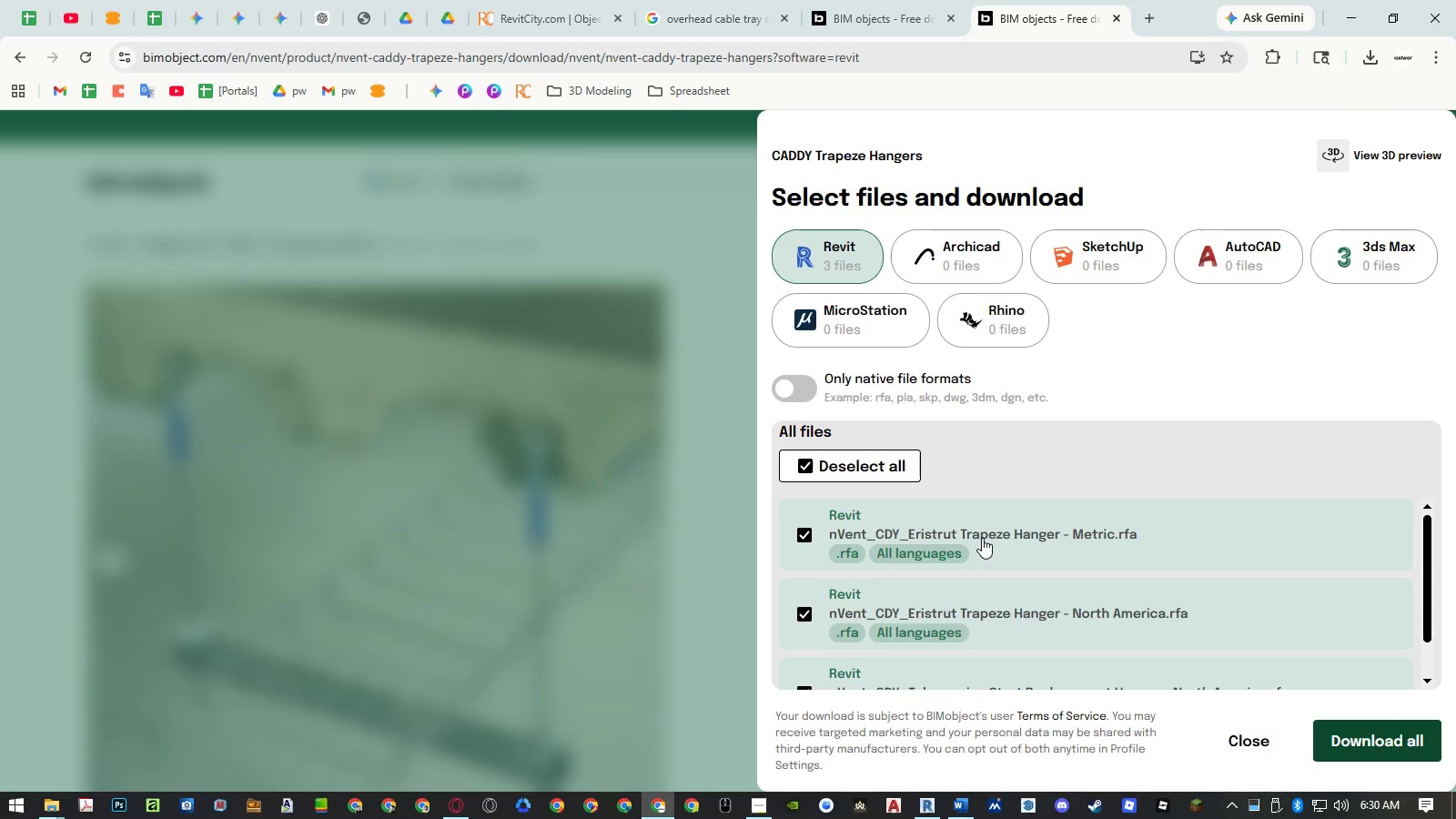 
scroll: coordinate [990, 554], scroll_direction: down, amount: 1.0
 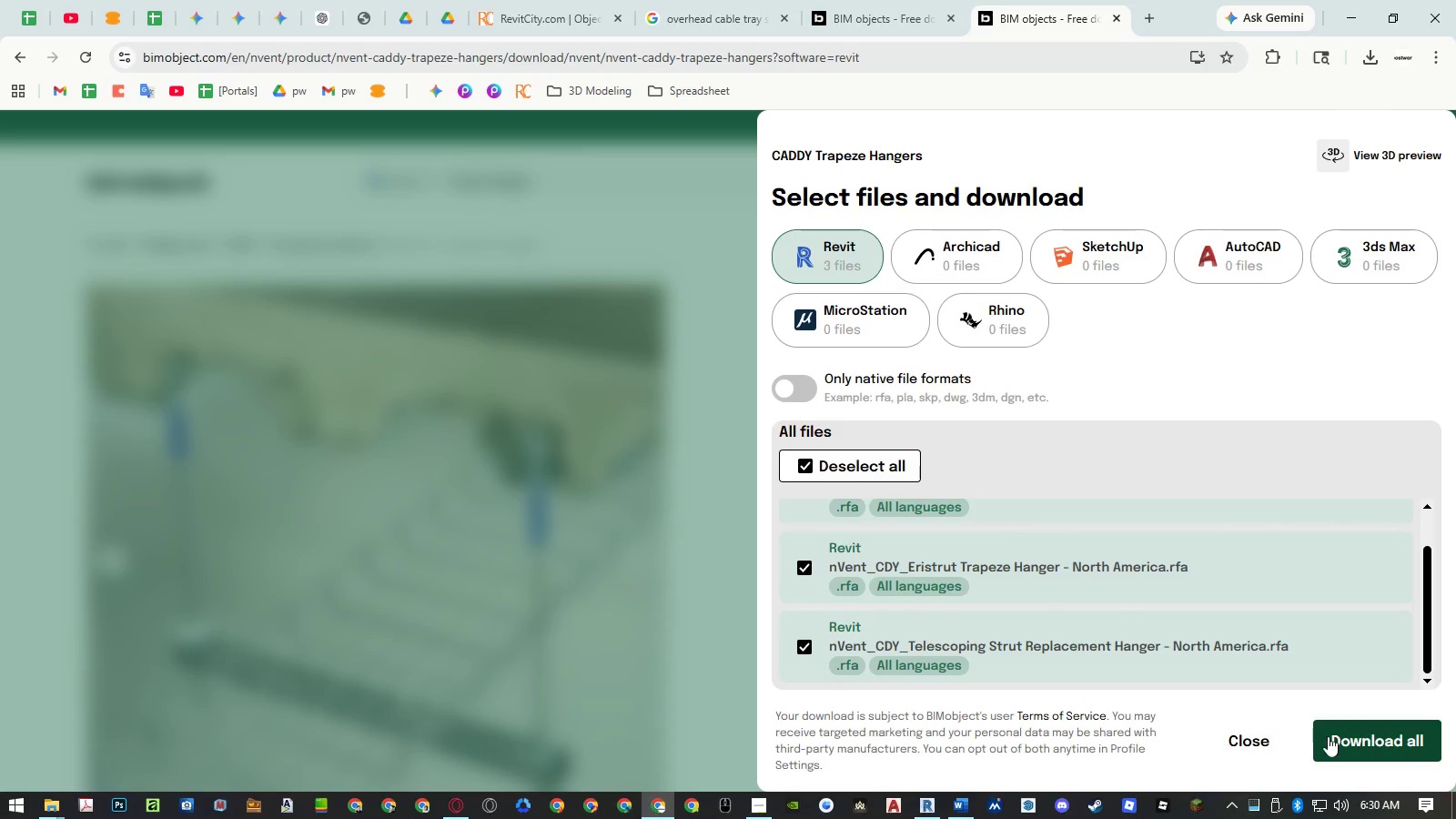 
left_click([1331, 738])
 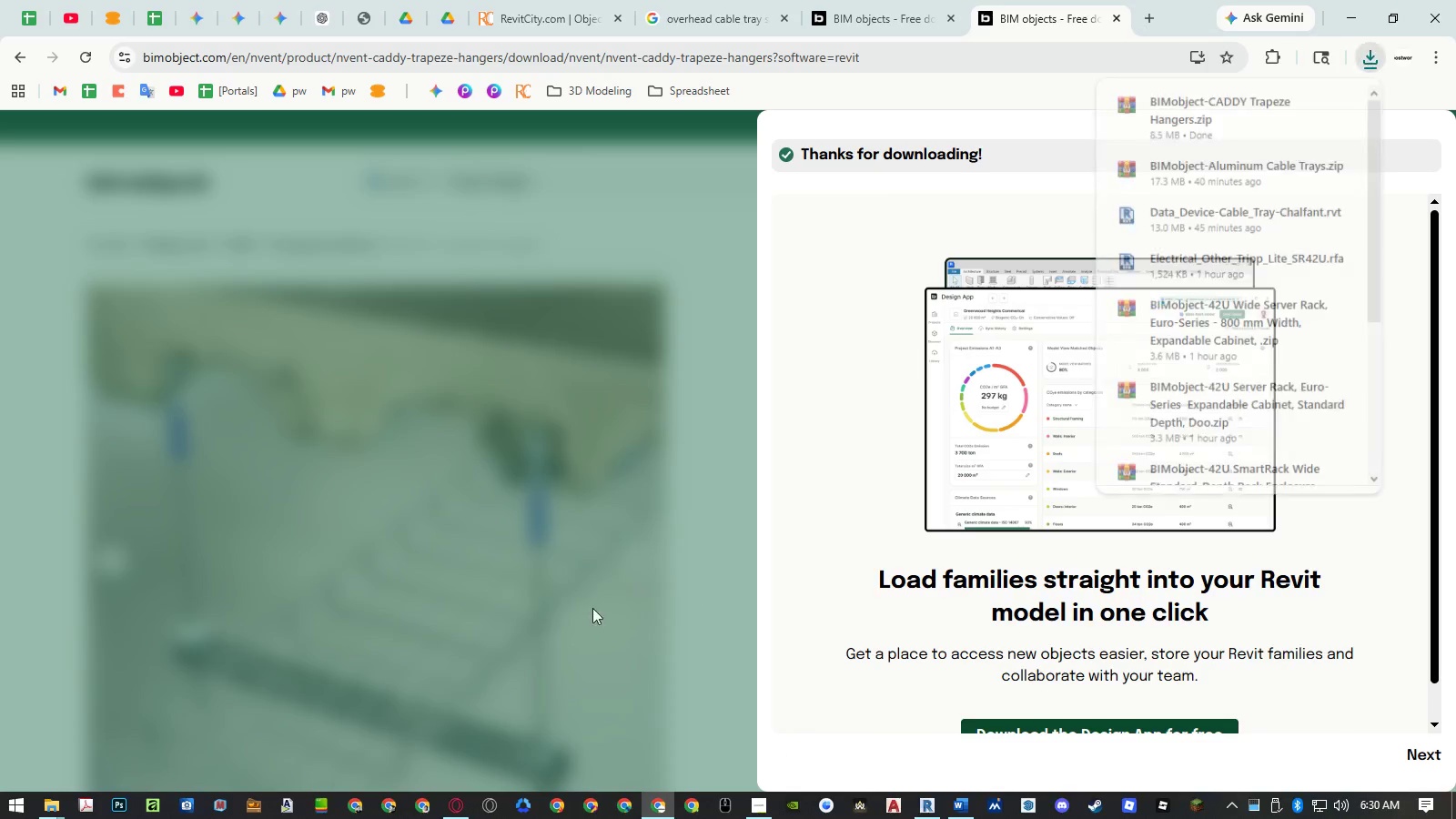 
left_click([51, 804])
 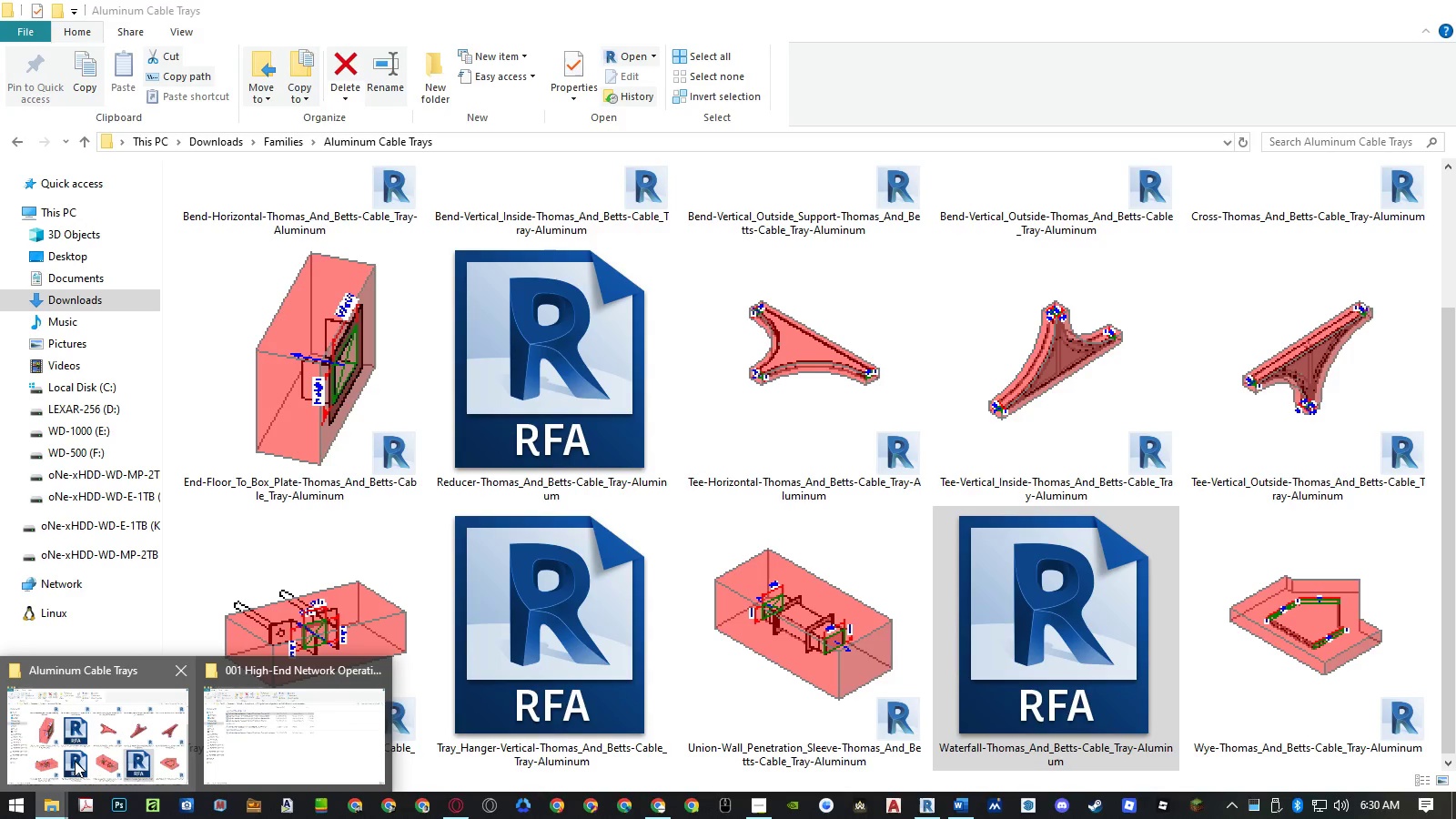 
left_click([75, 761])
 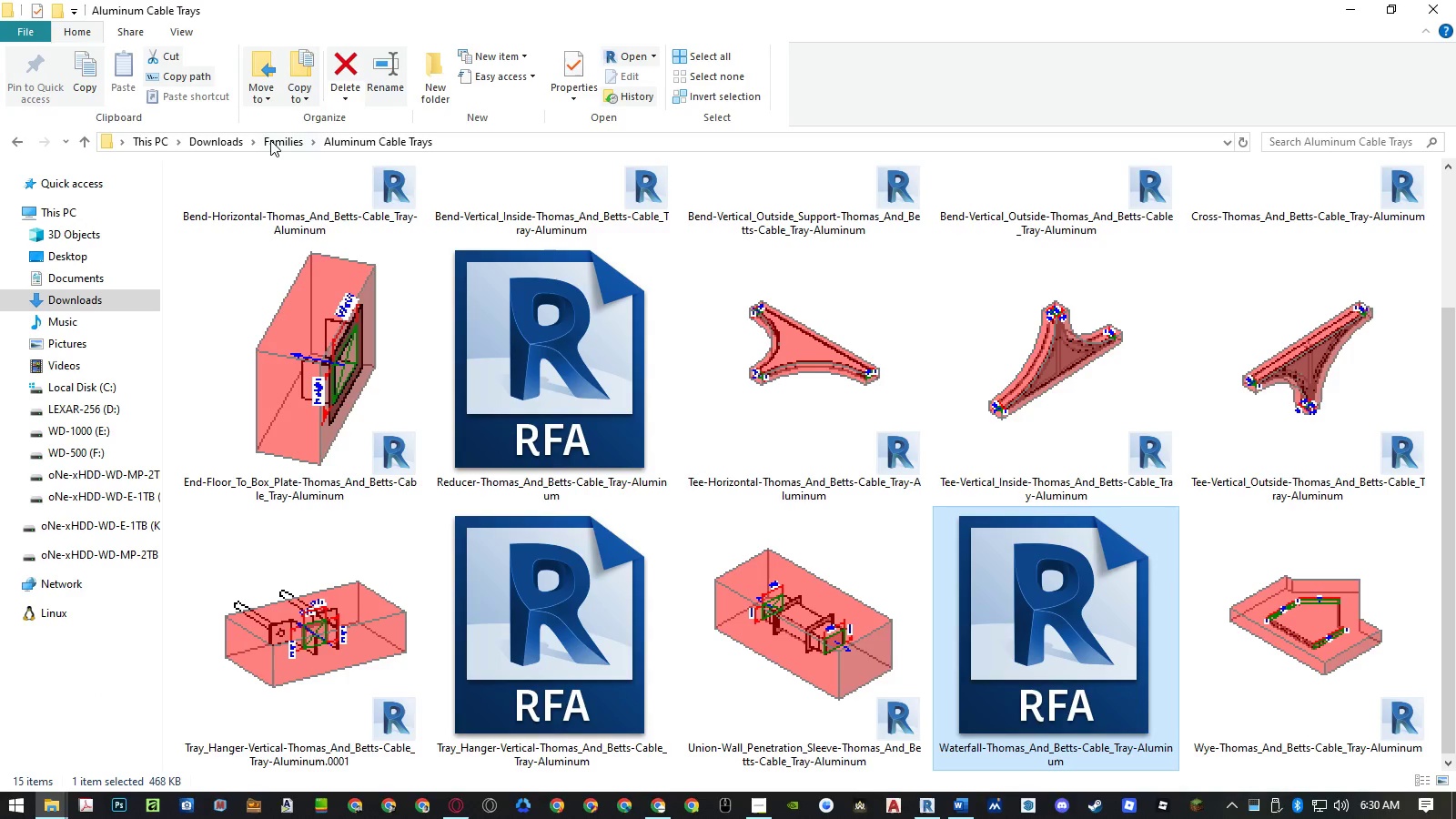 
left_click([231, 138])
 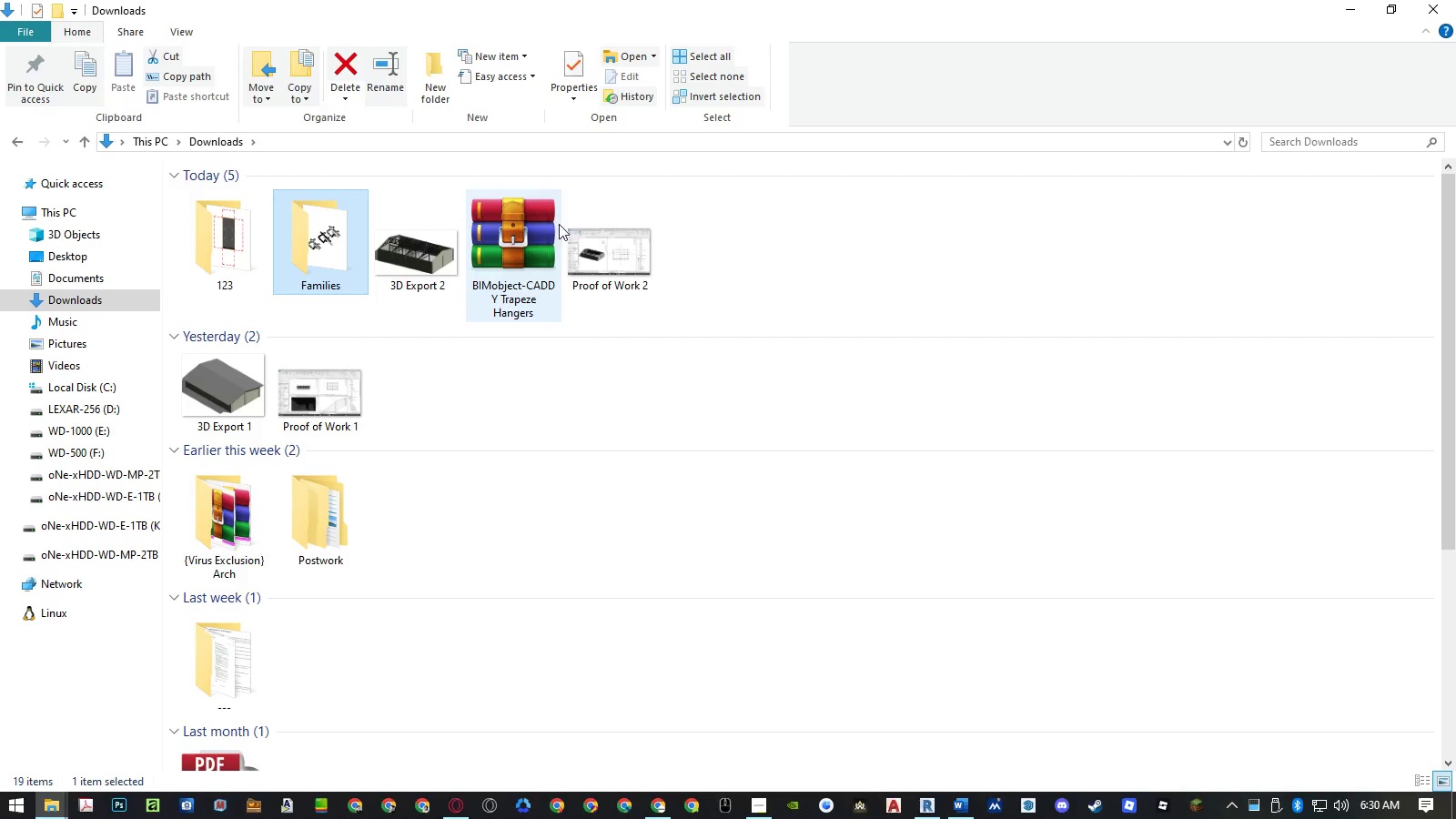 
left_click([519, 232])
 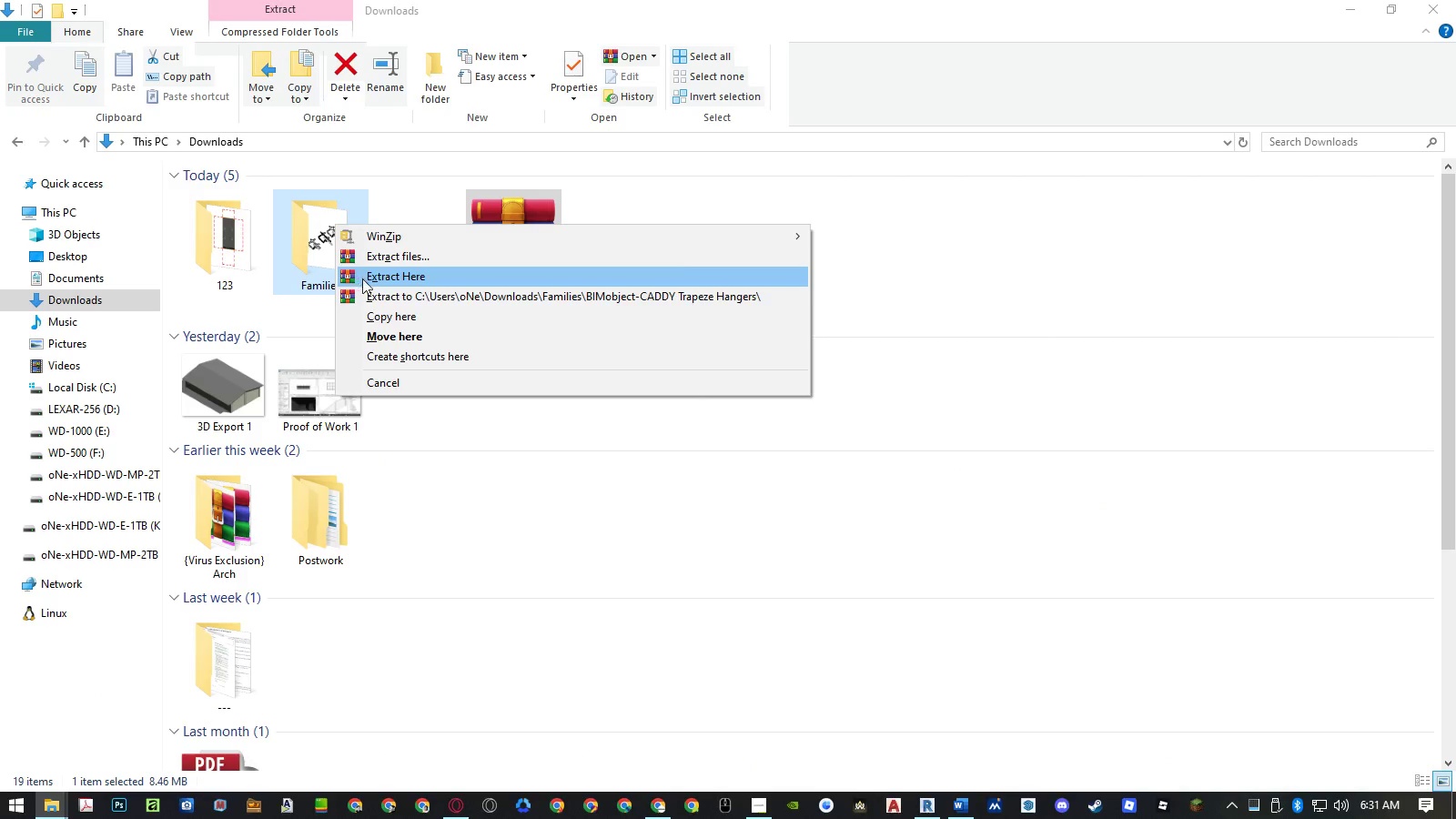 
left_click([373, 277])
 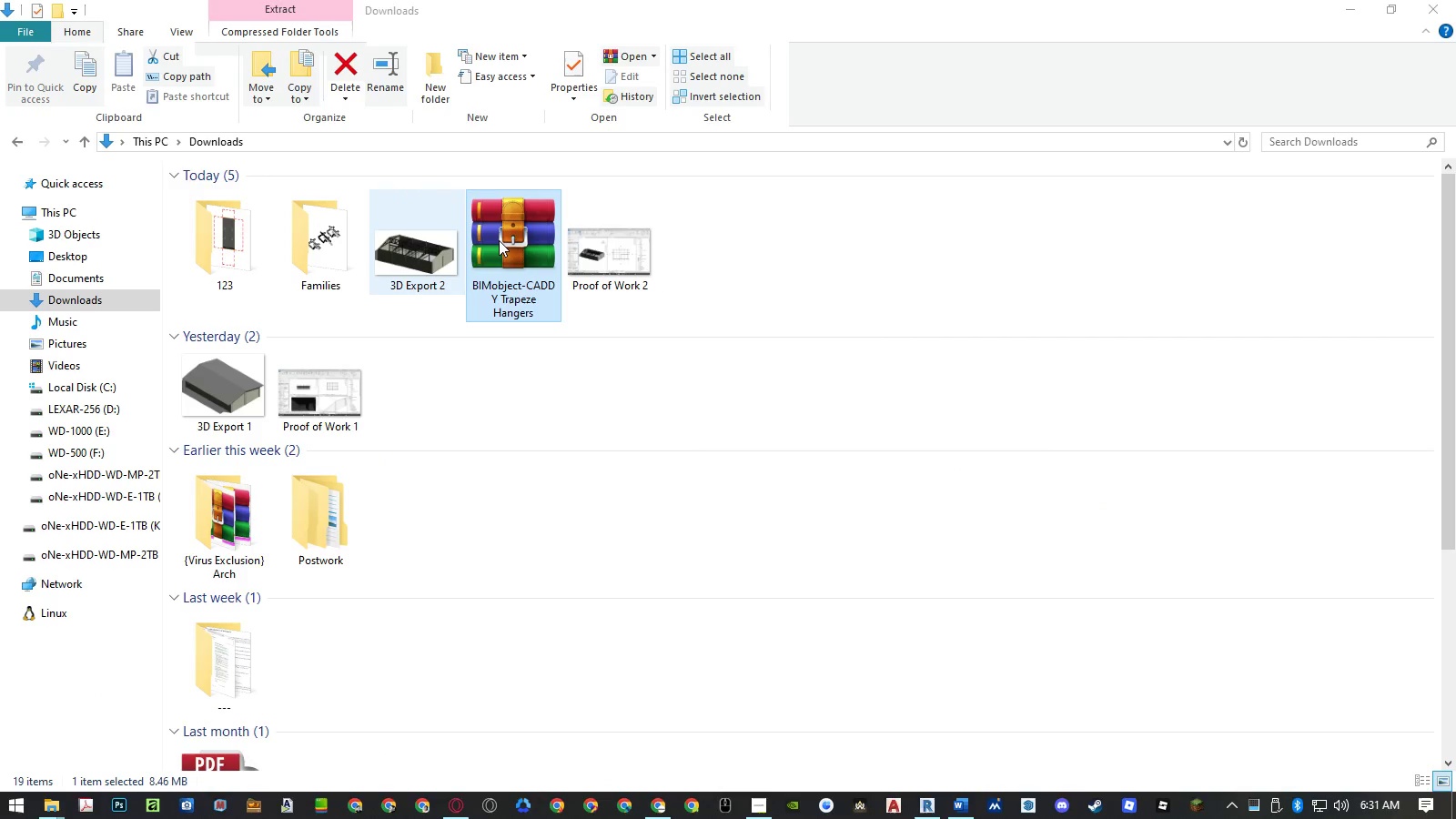 
right_click([499, 240])
 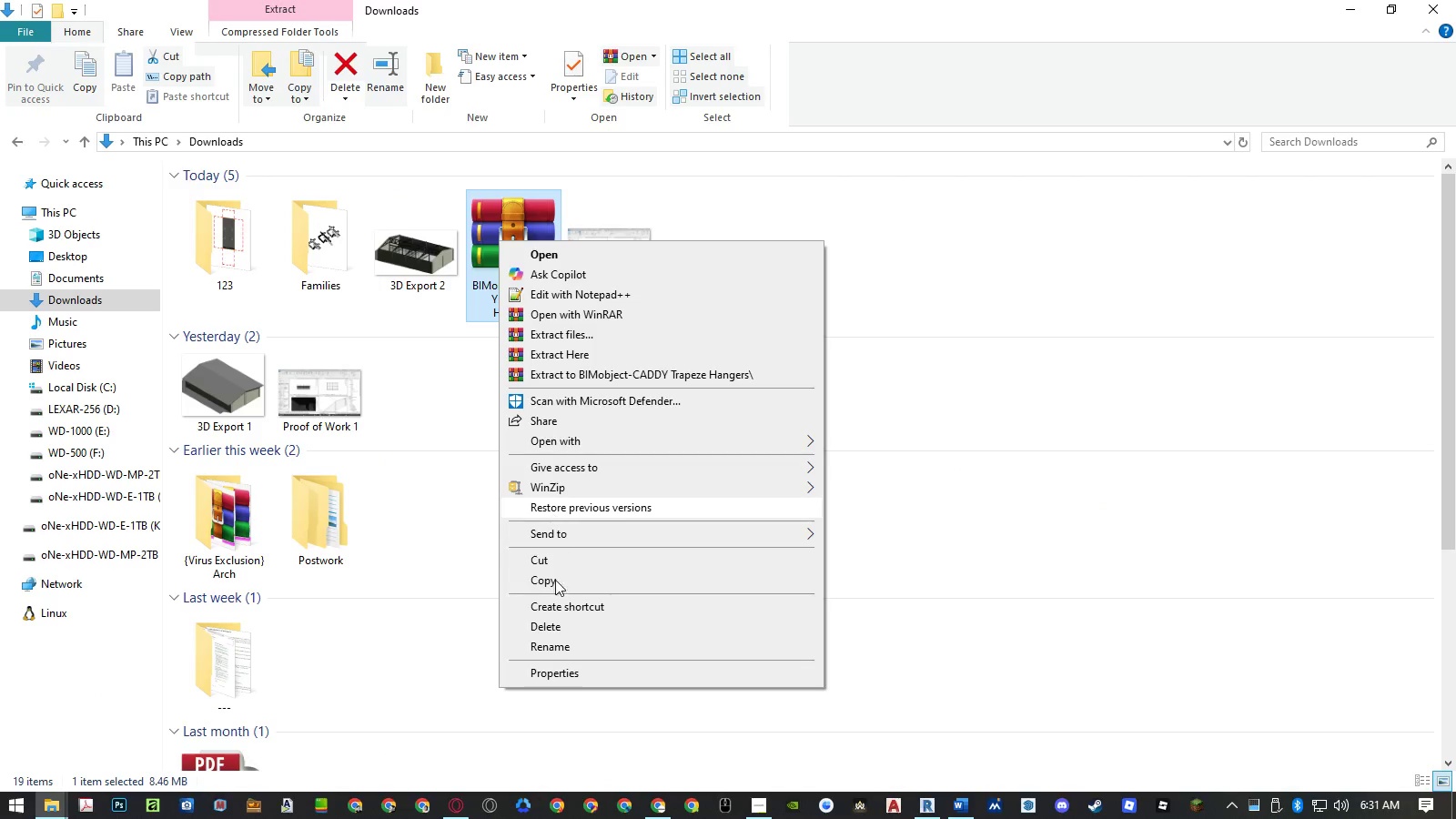 
left_click([554, 627])
 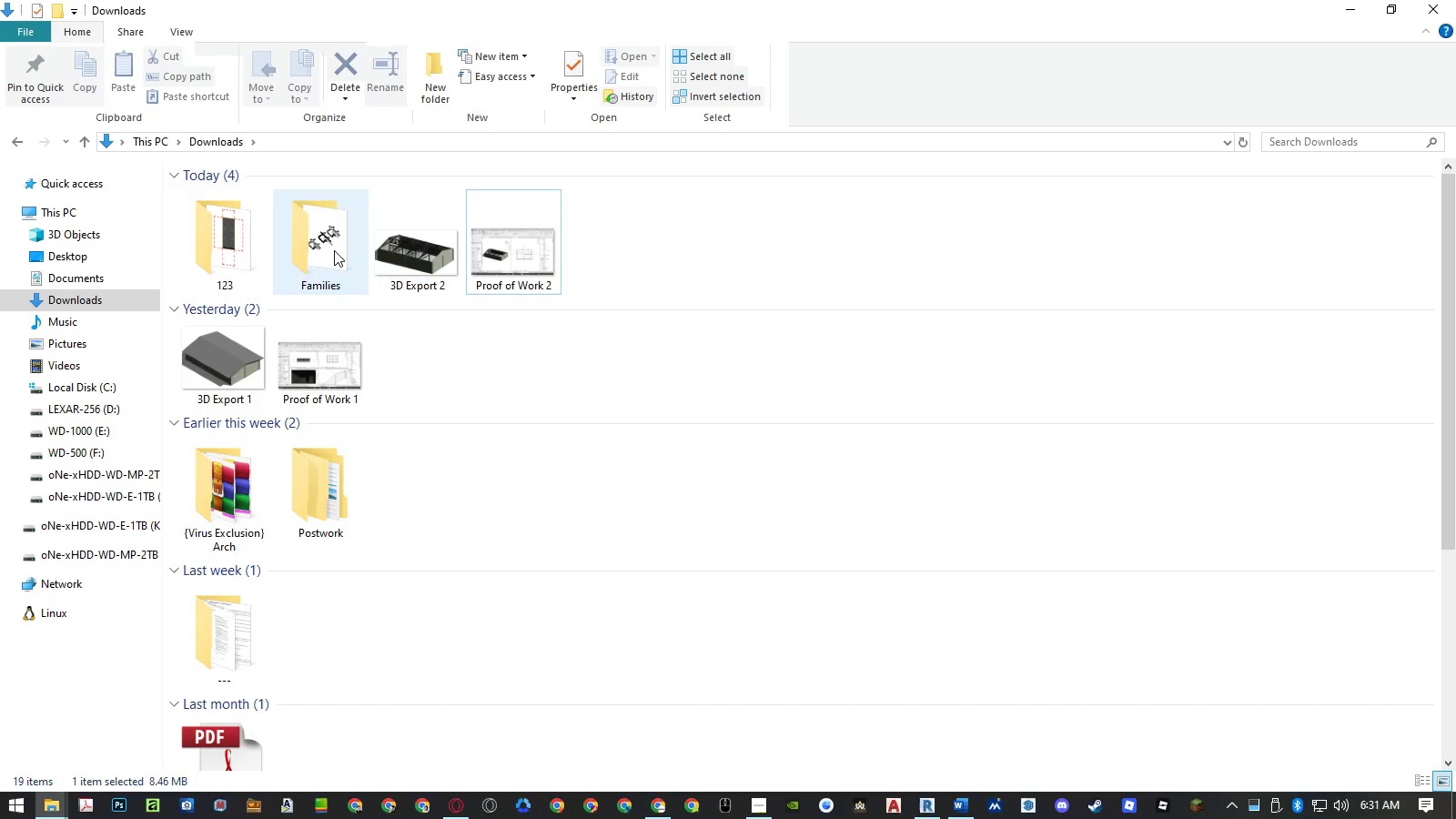 
double_click([334, 250])
 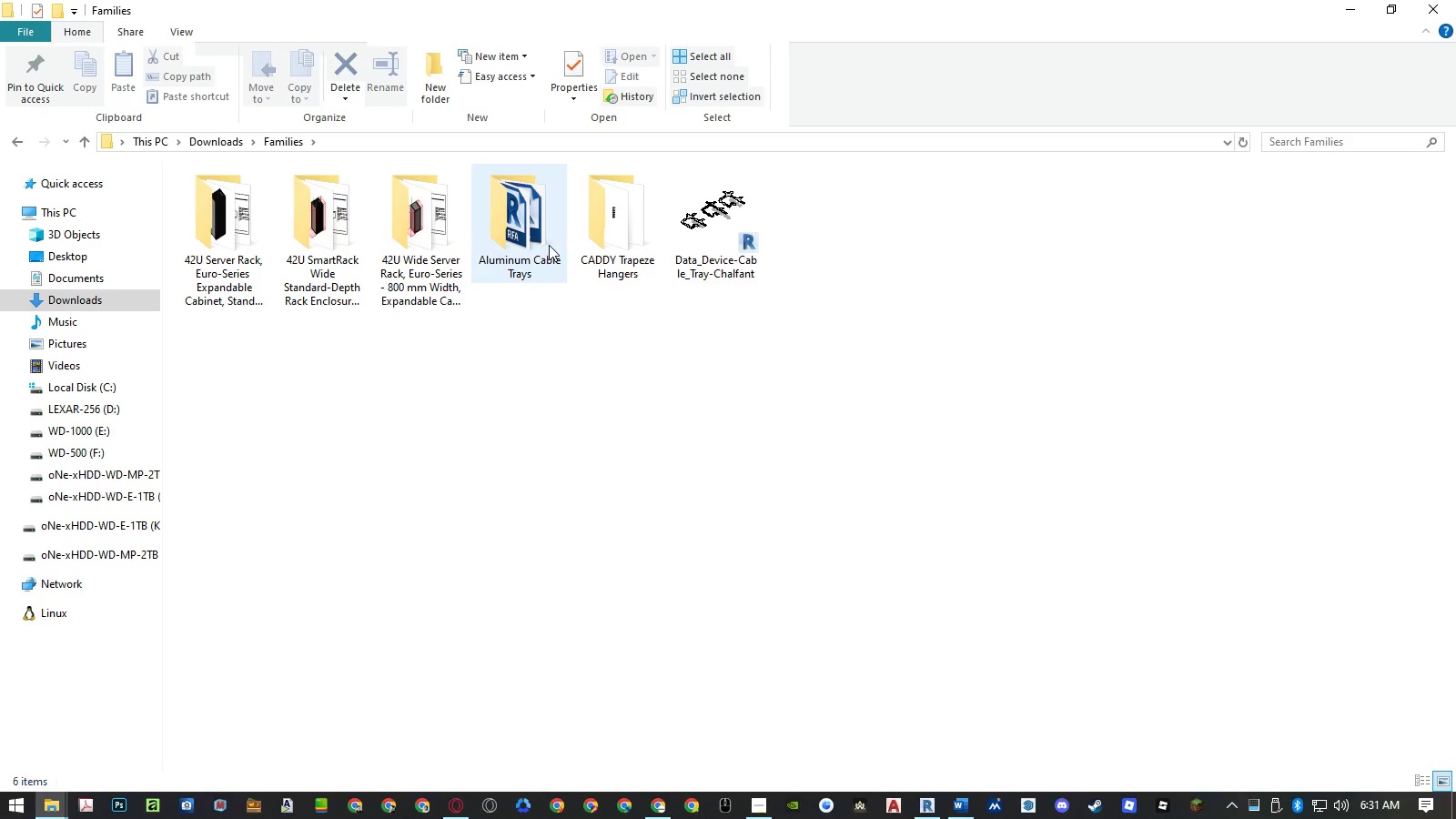 
double_click([614, 240])
 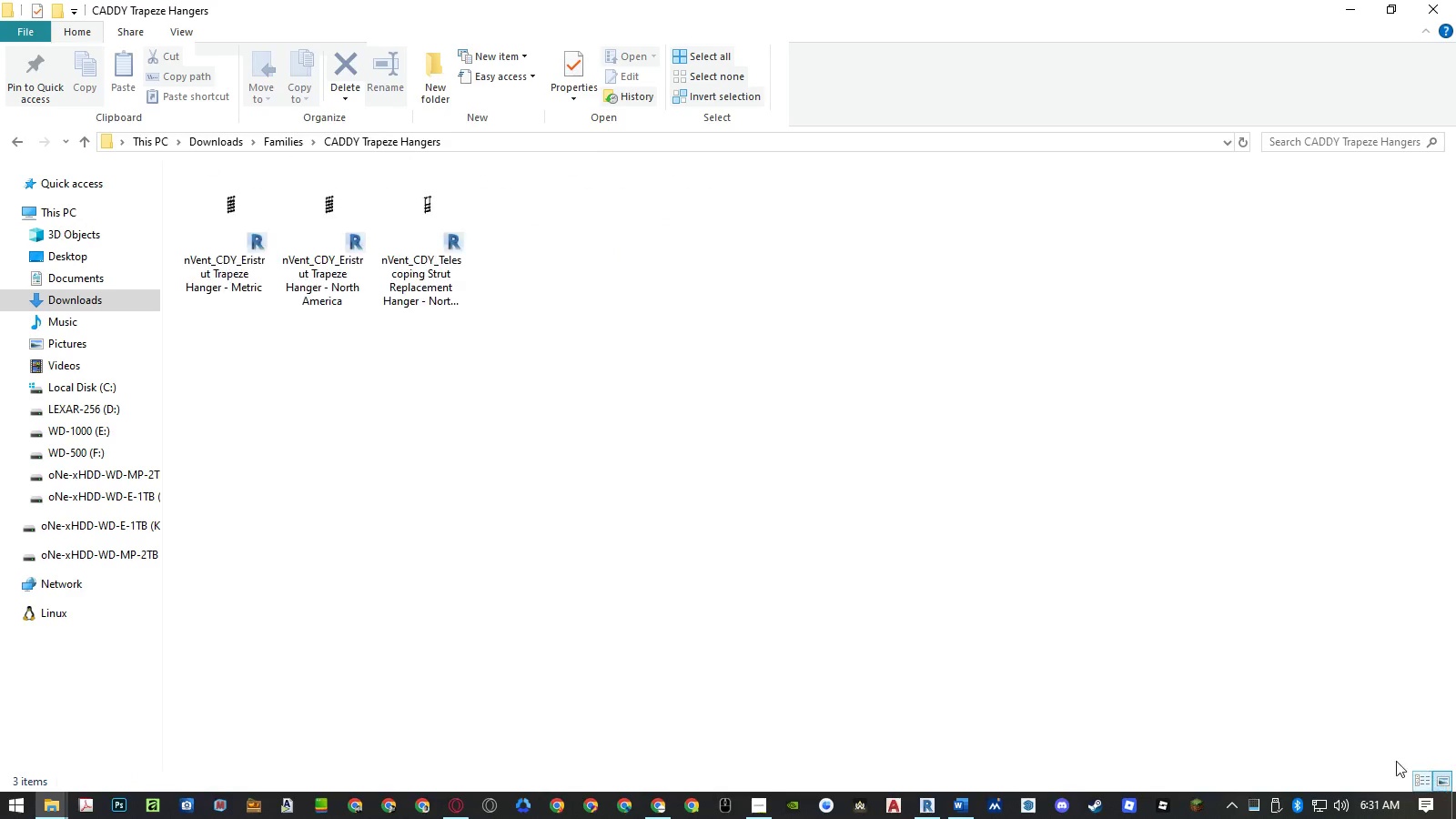 
right_click([746, 451])
 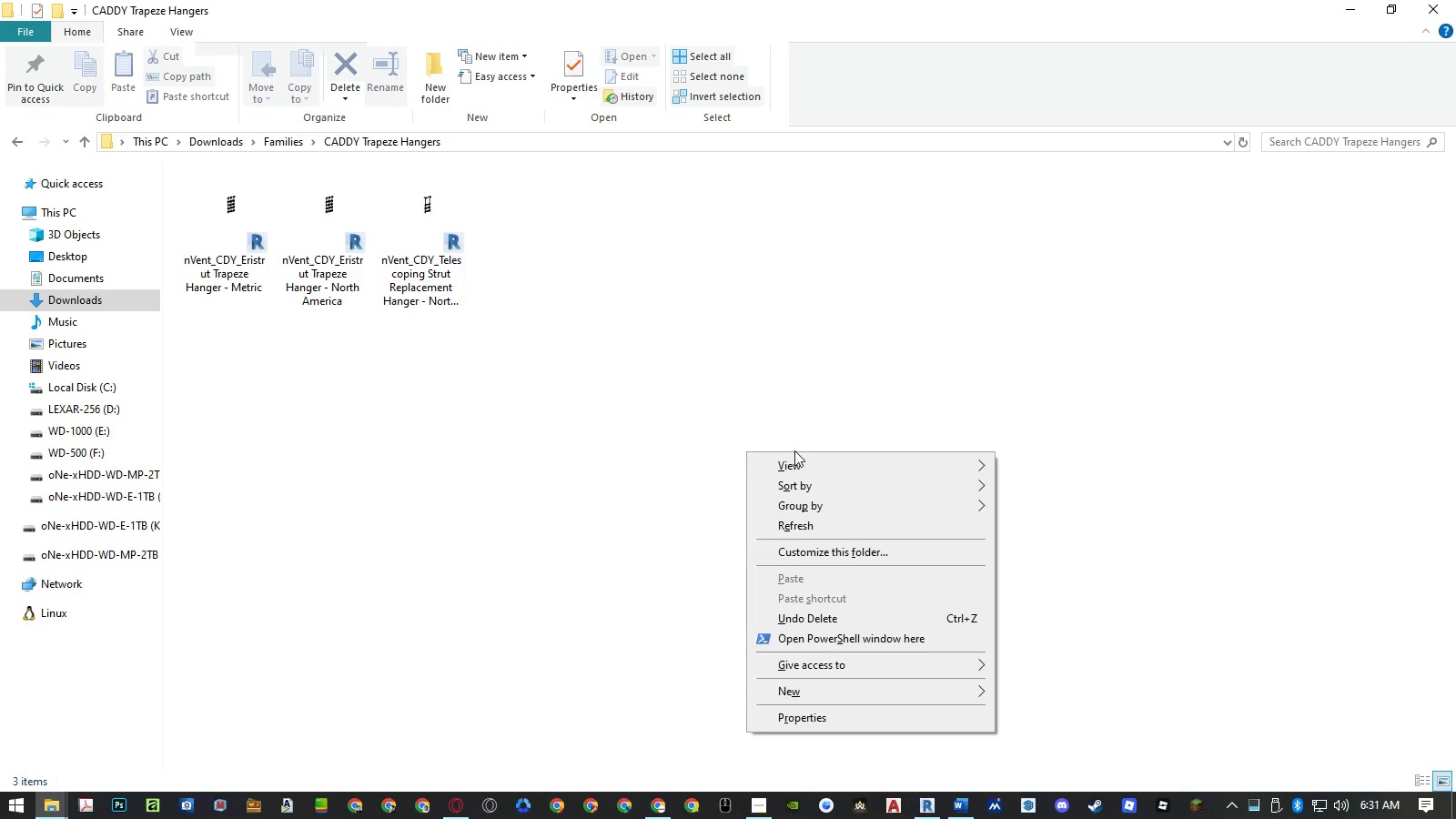 
left_click([816, 471])
 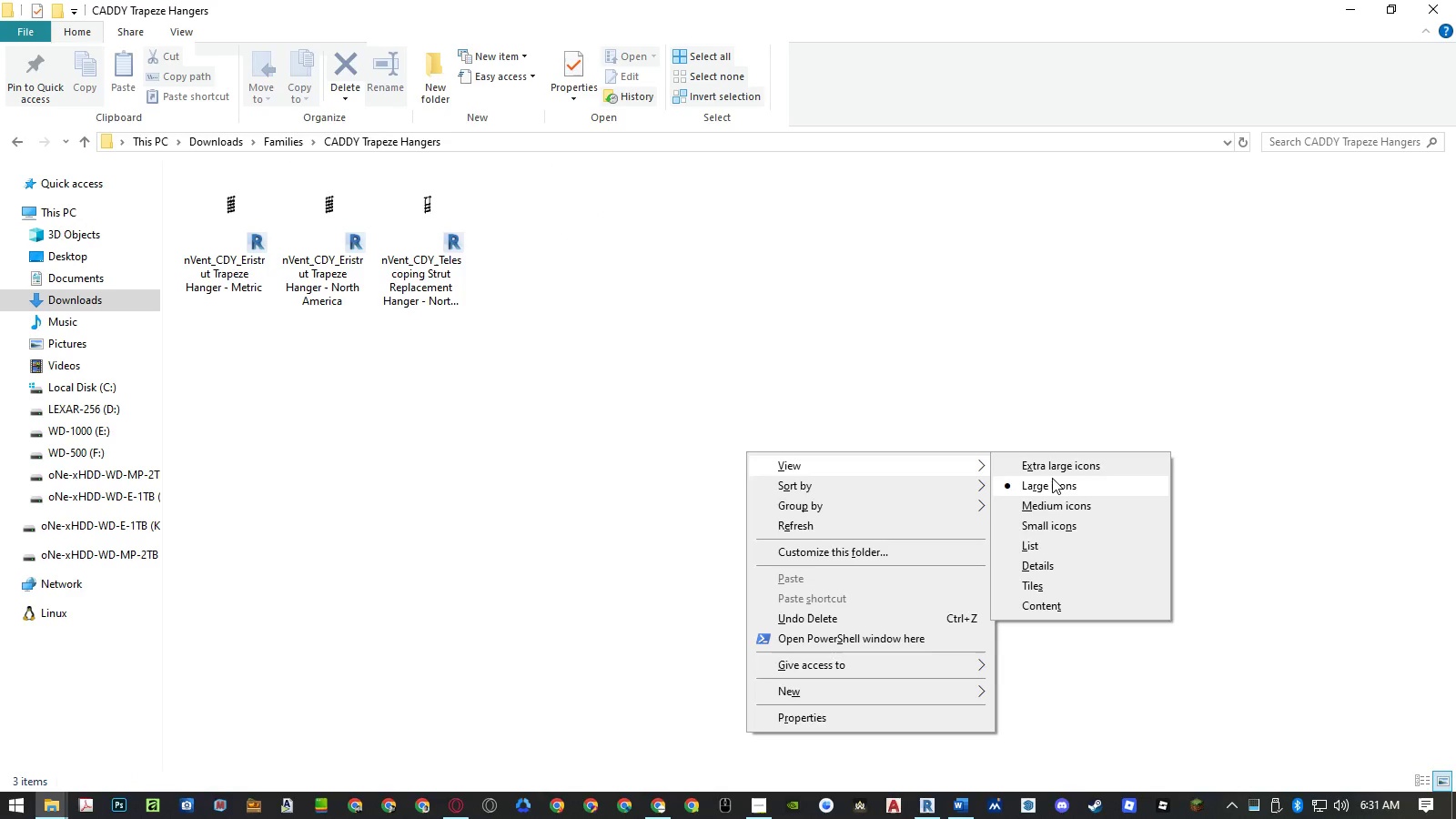 
double_click([1052, 478])
 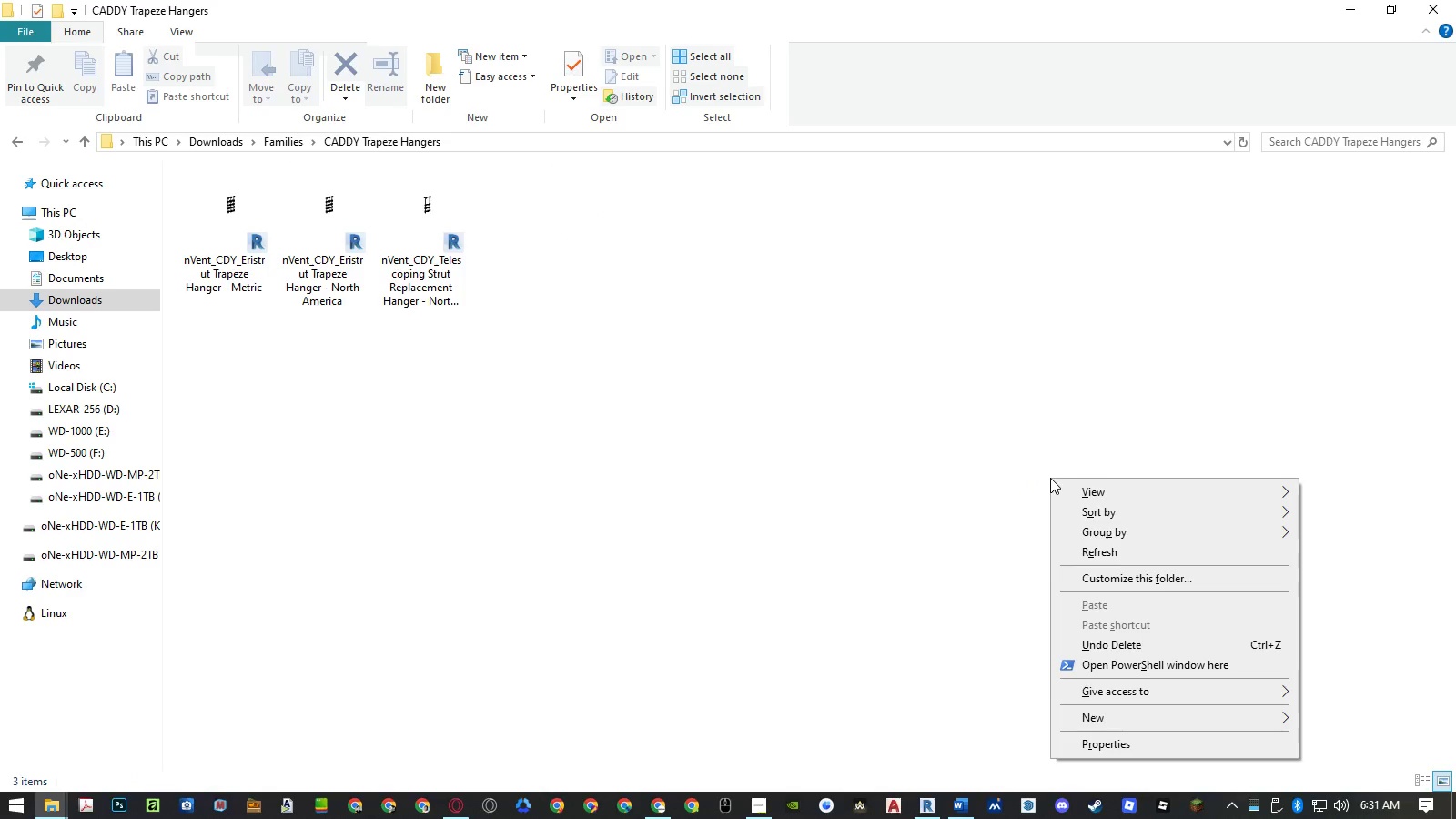 
left_click([1093, 493])
 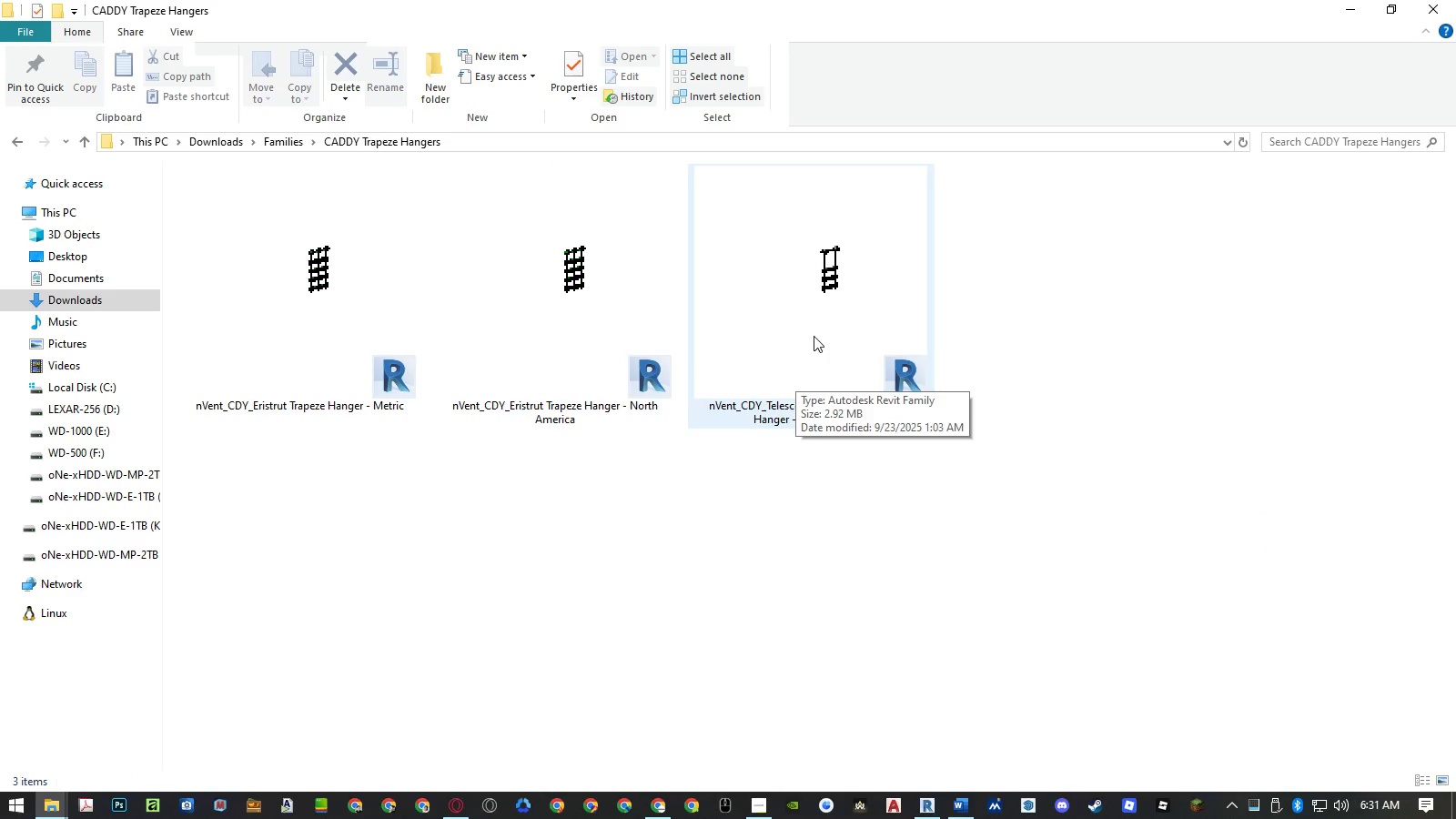 
double_click([815, 333])
 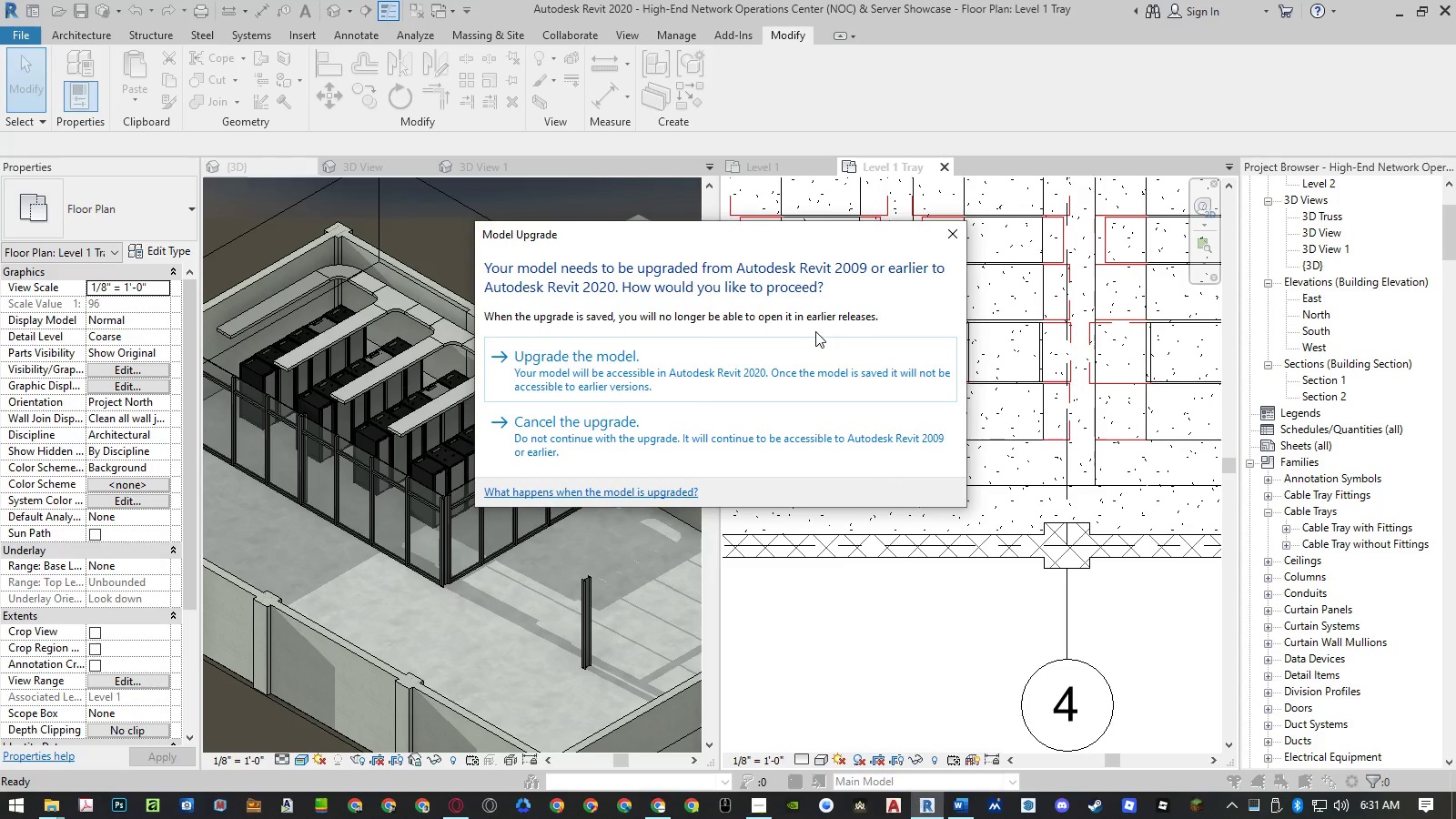 
left_click([804, 374])
 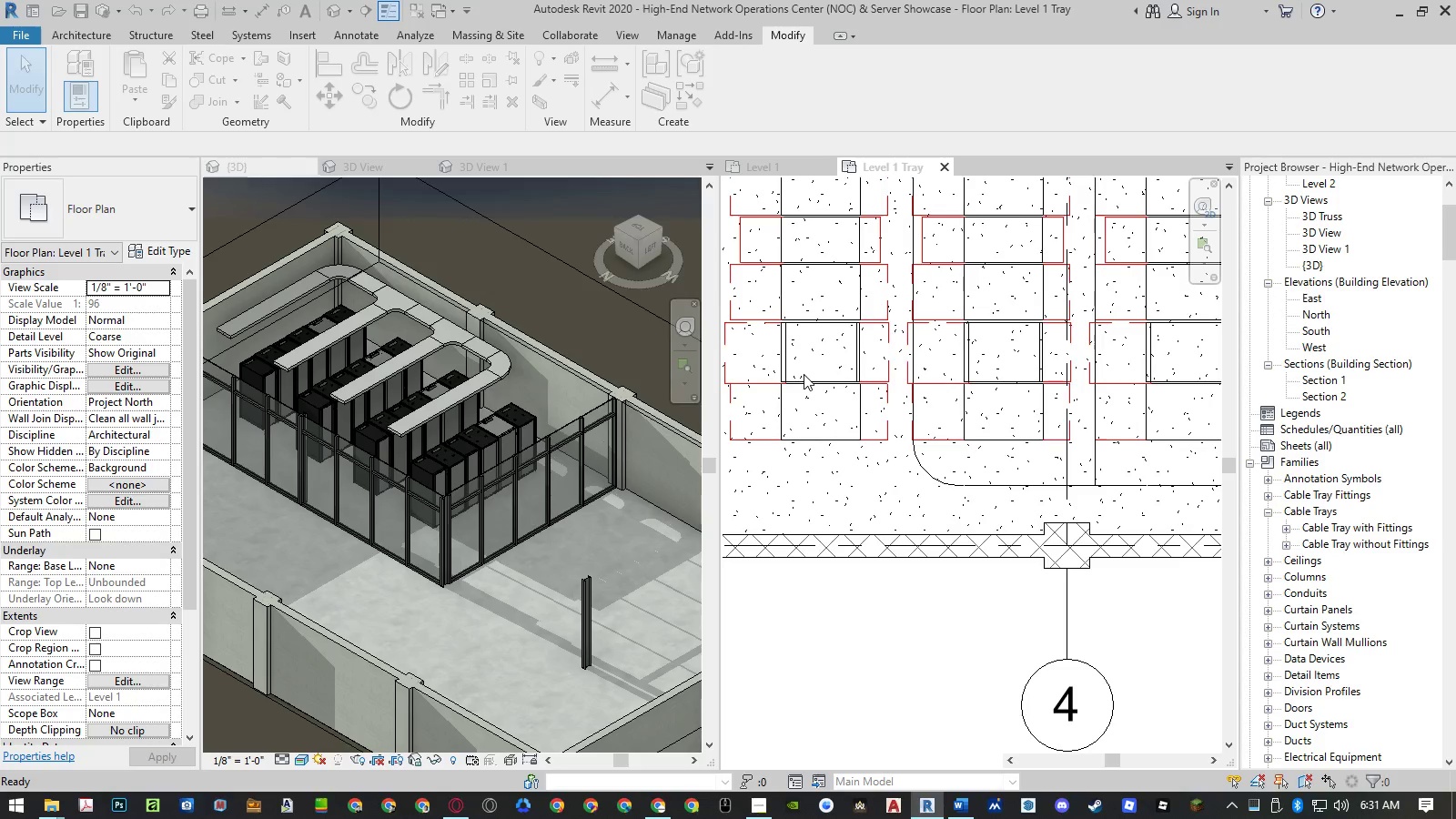 
wait(8.09)
 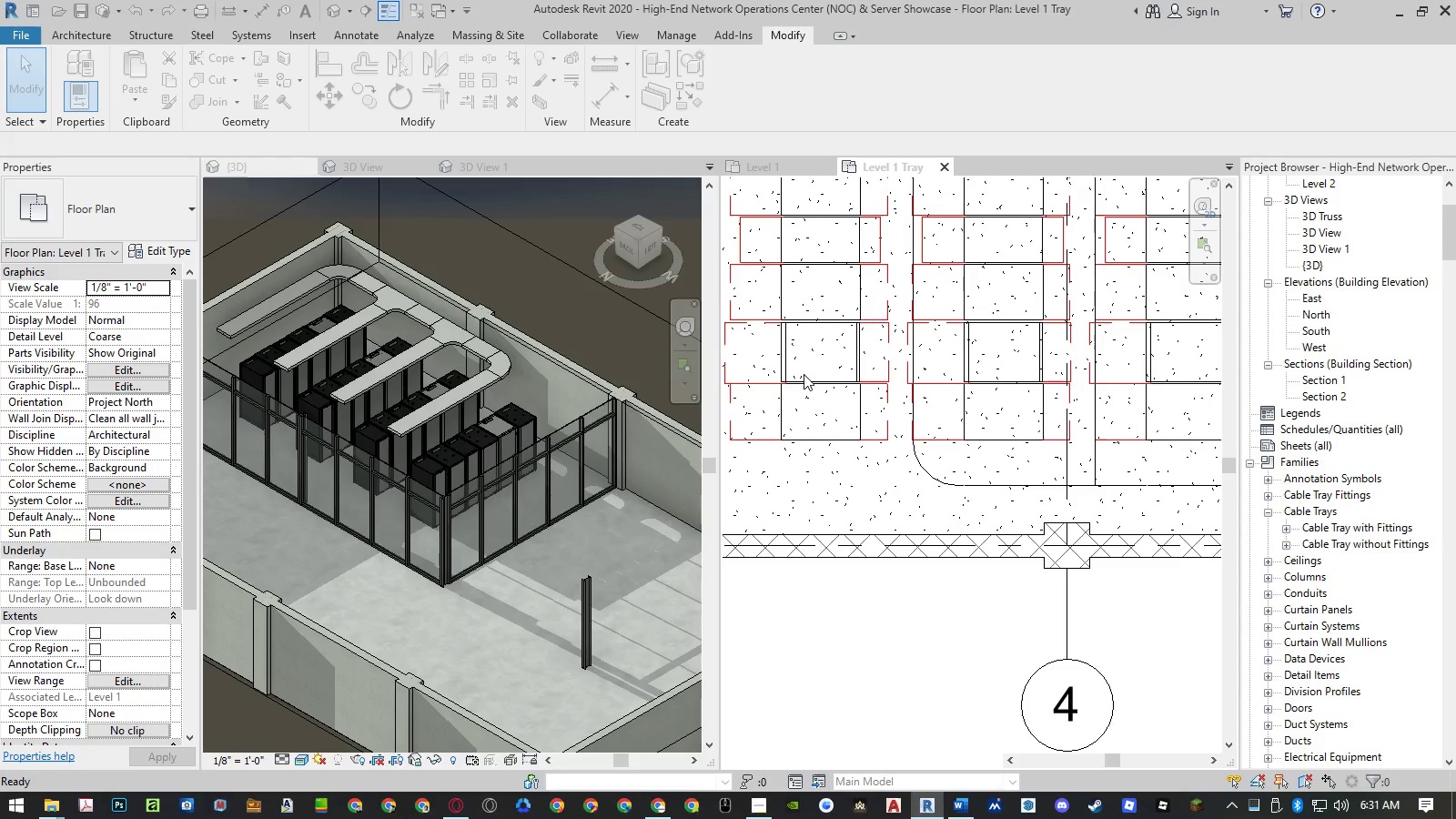 
left_click([848, 450])
 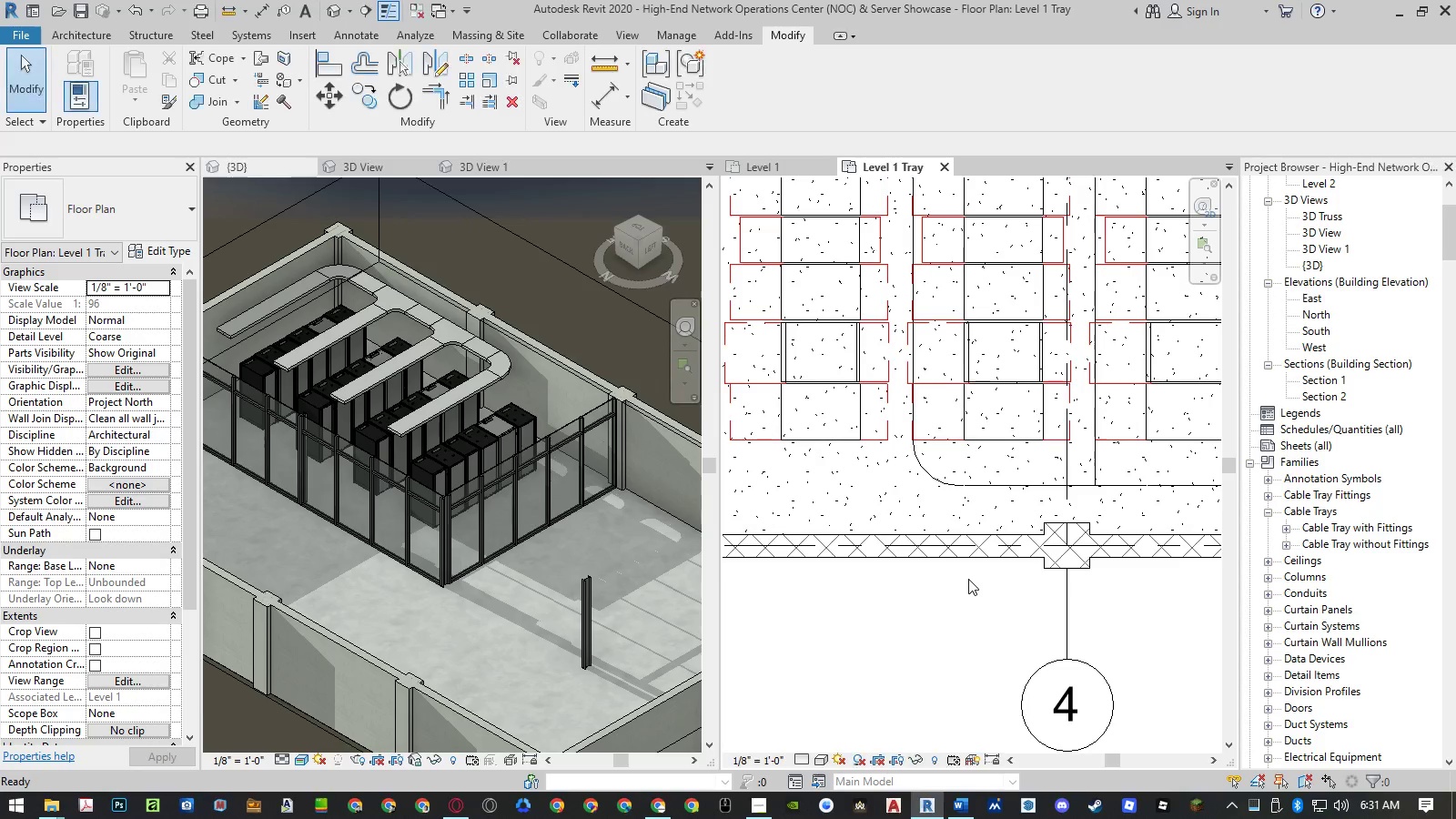 
hold_key(key=AltLeft, duration=5.7)
 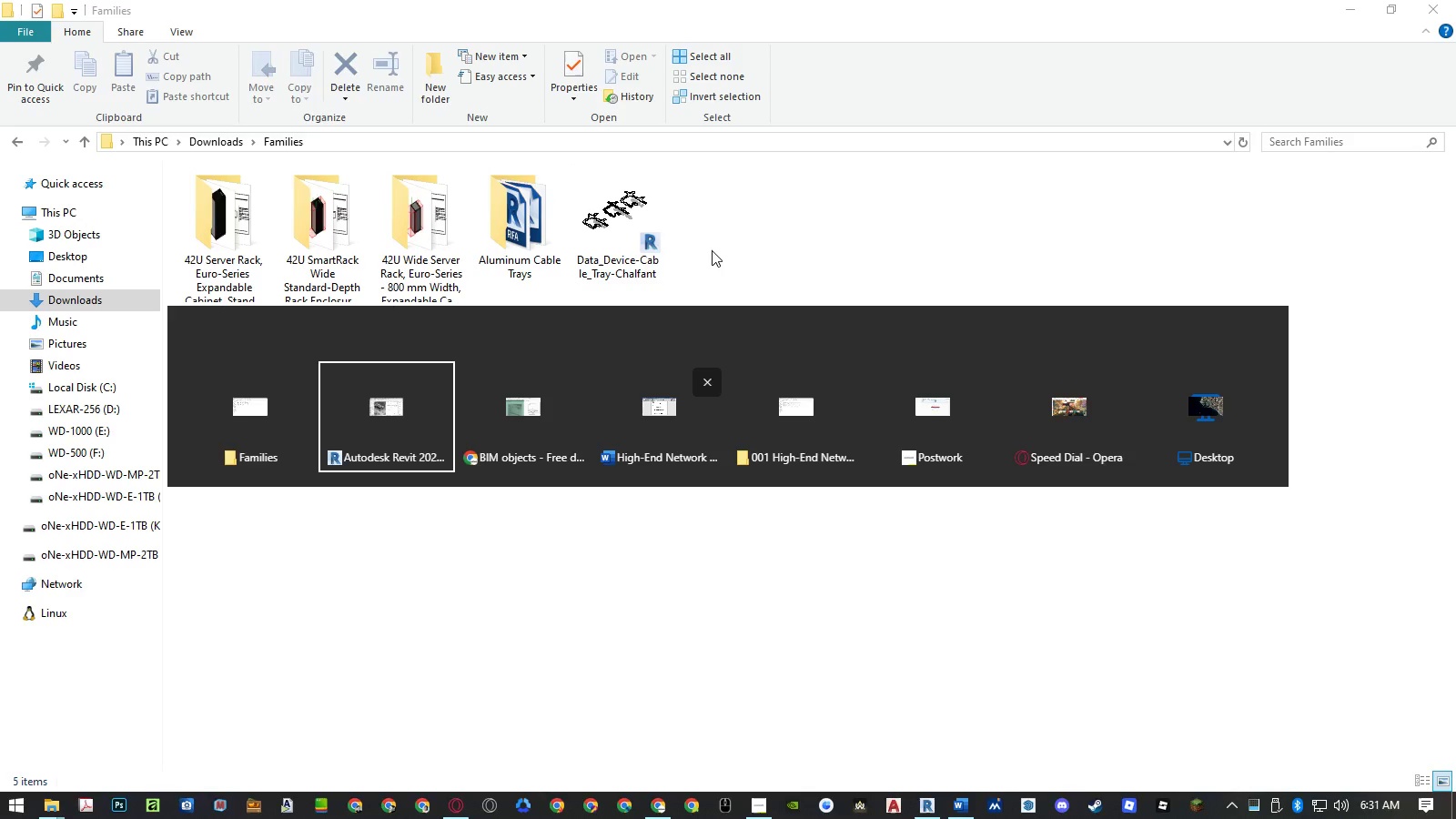 
hold_key(key=Tab, duration=5.66)
 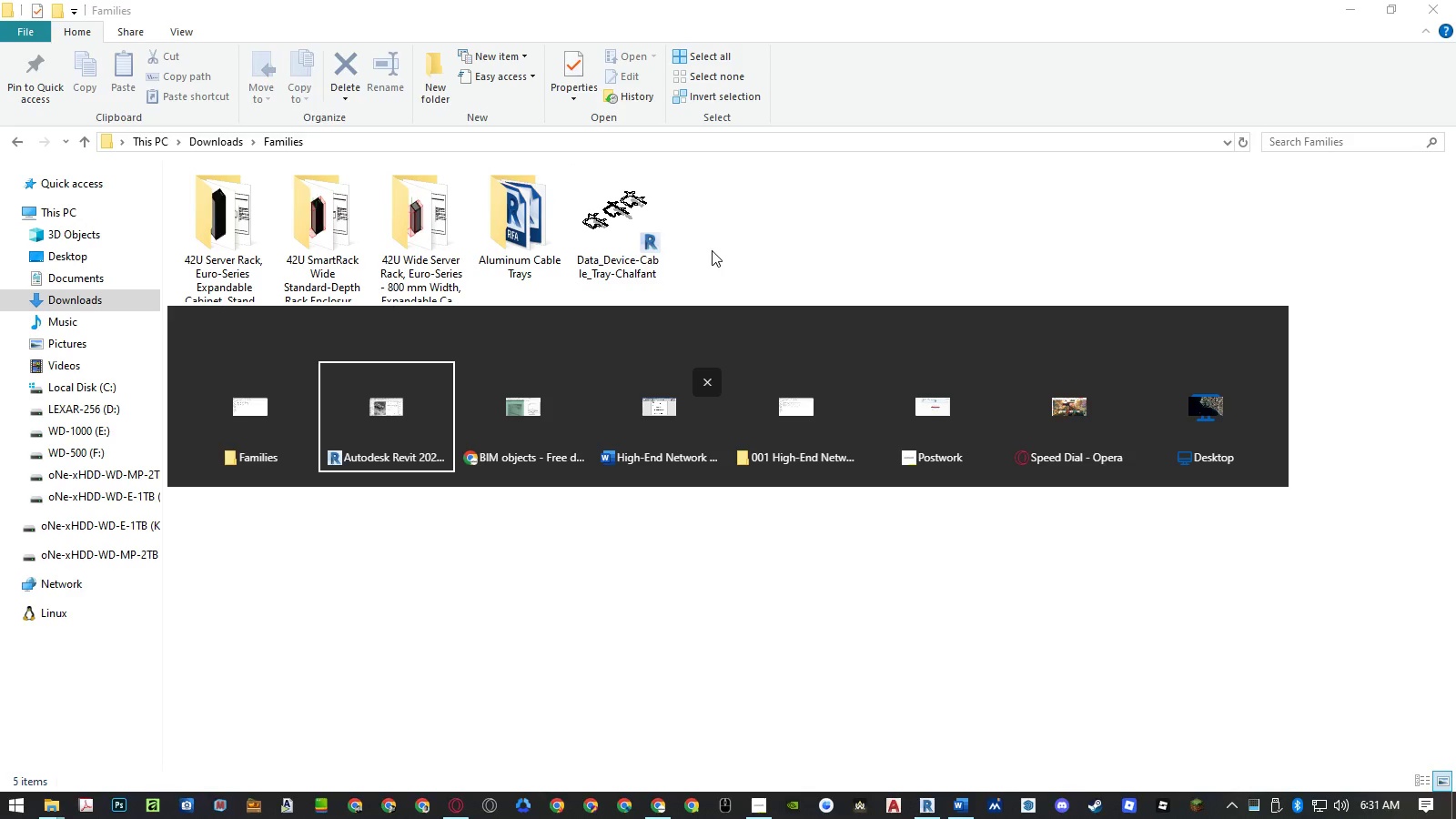 
left_click([288, 136])
 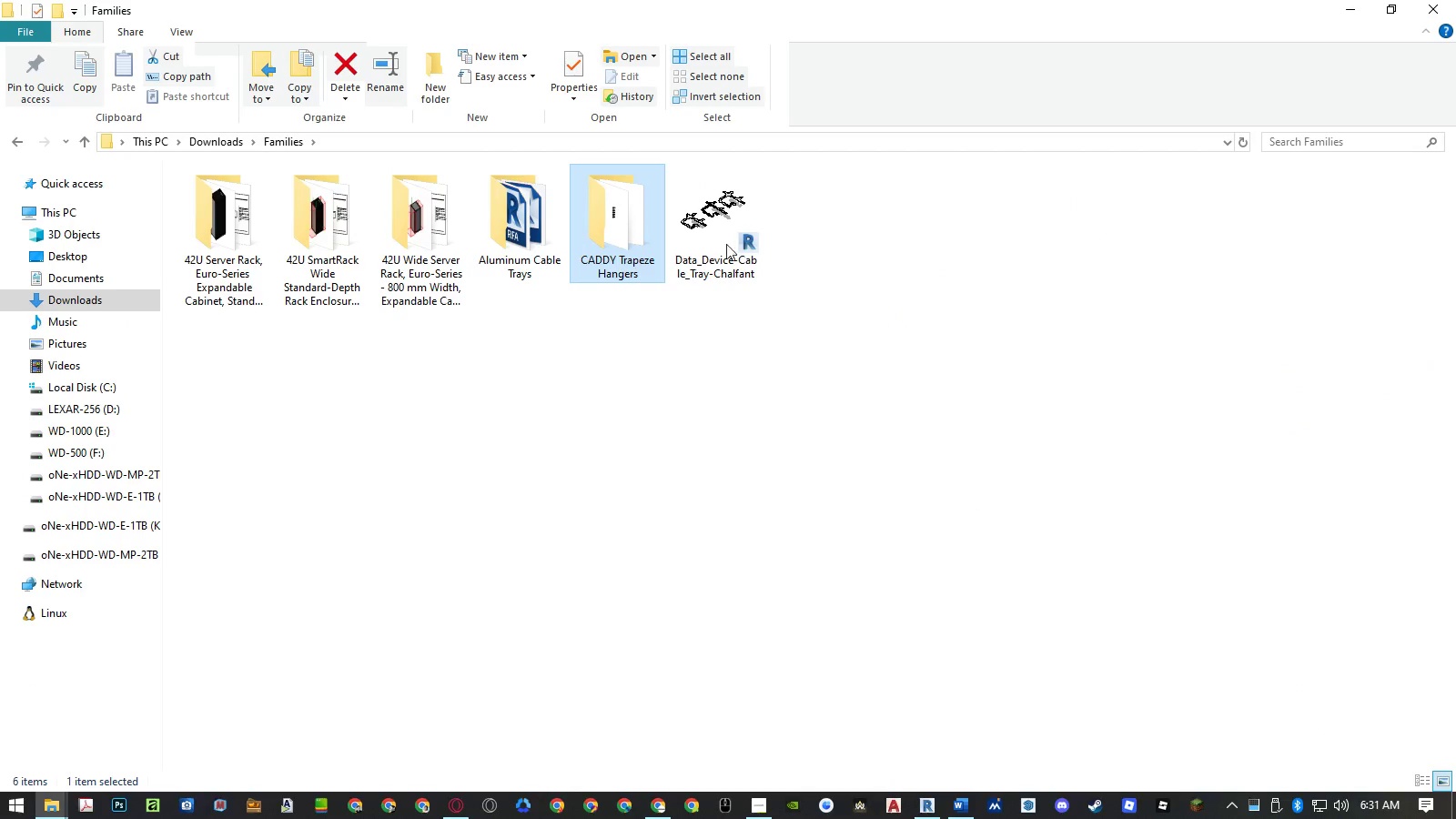 
left_click([612, 219])
 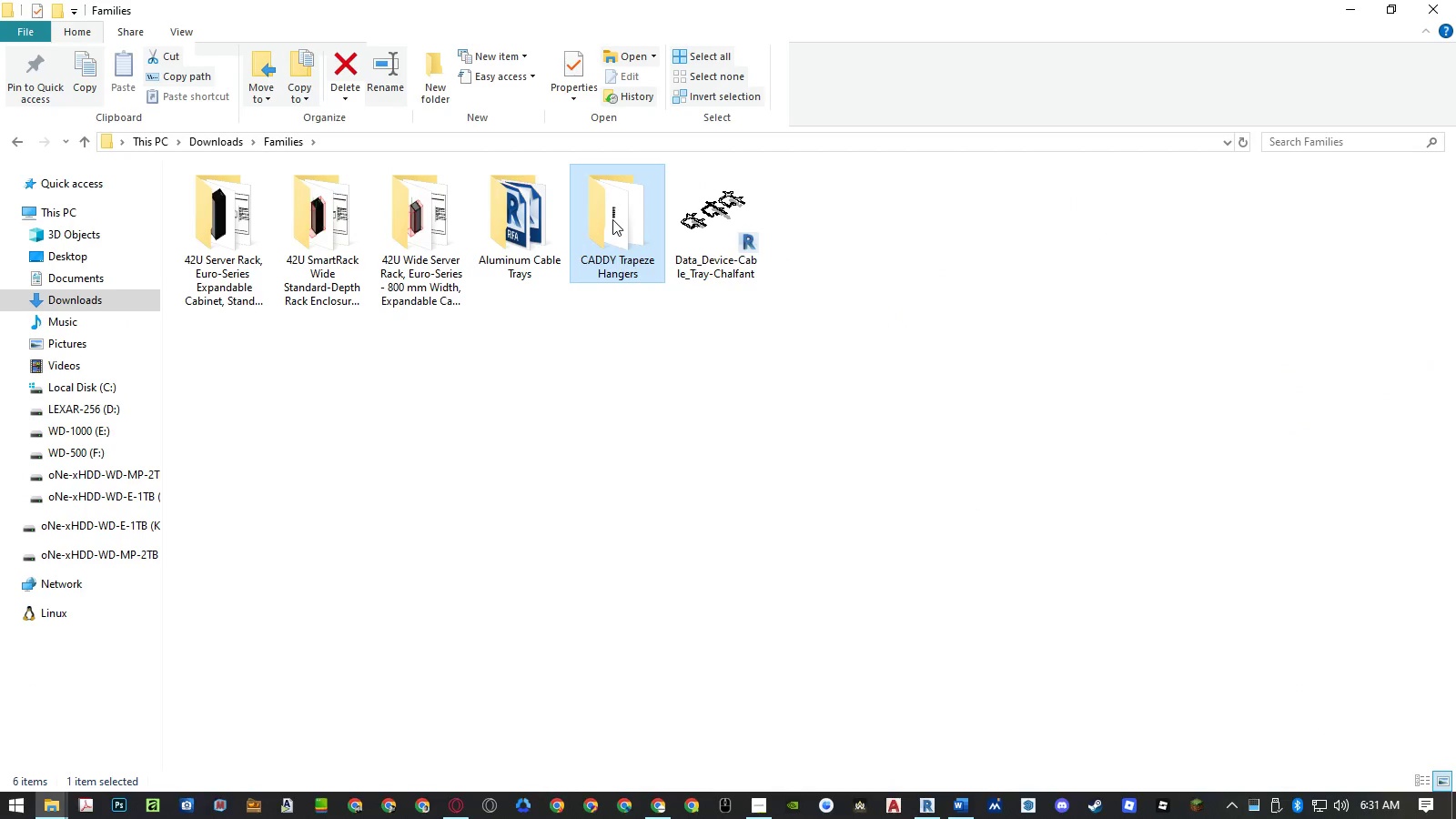 
key(Delete)
 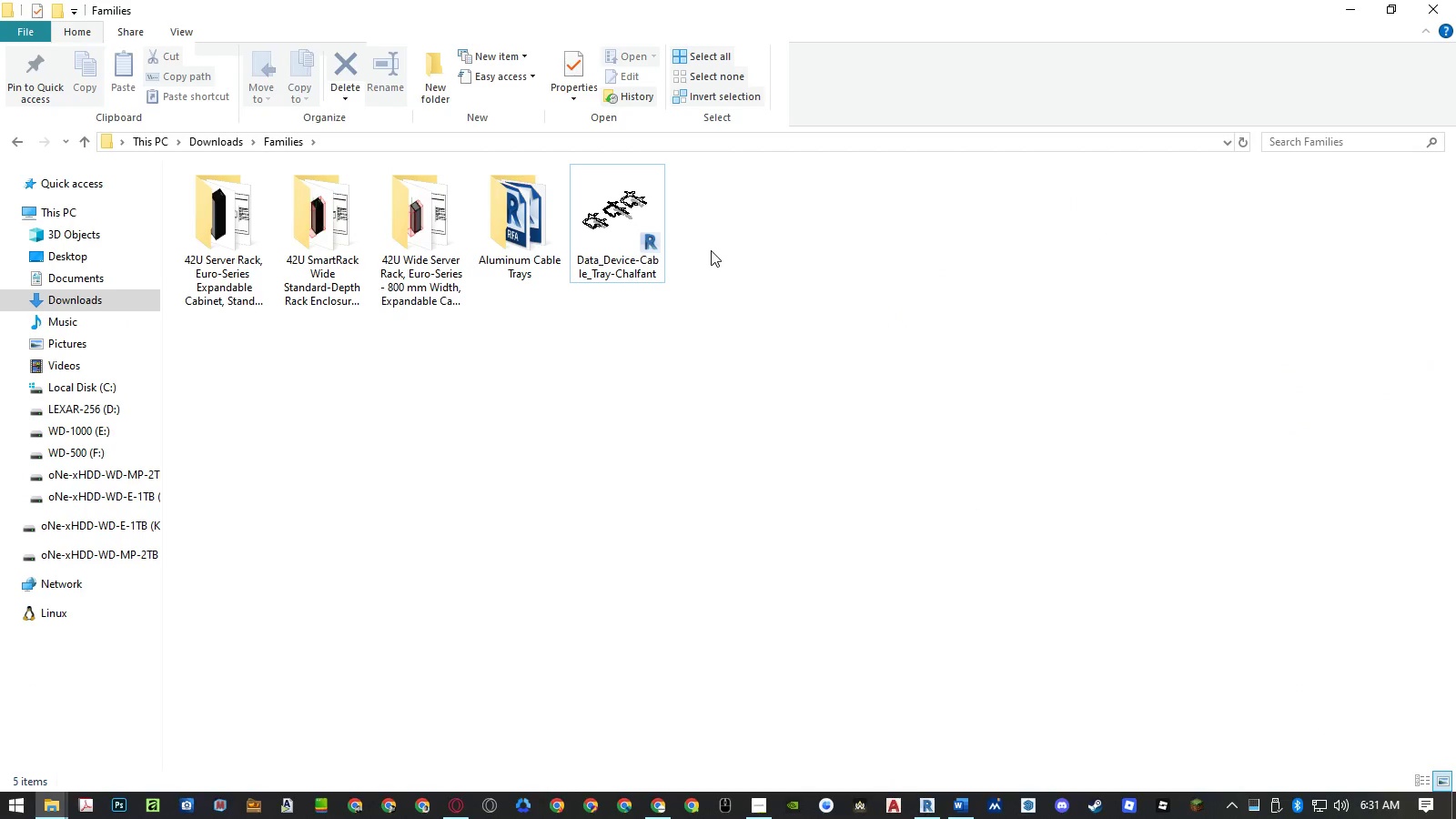 
middle_click([1029, 12])
 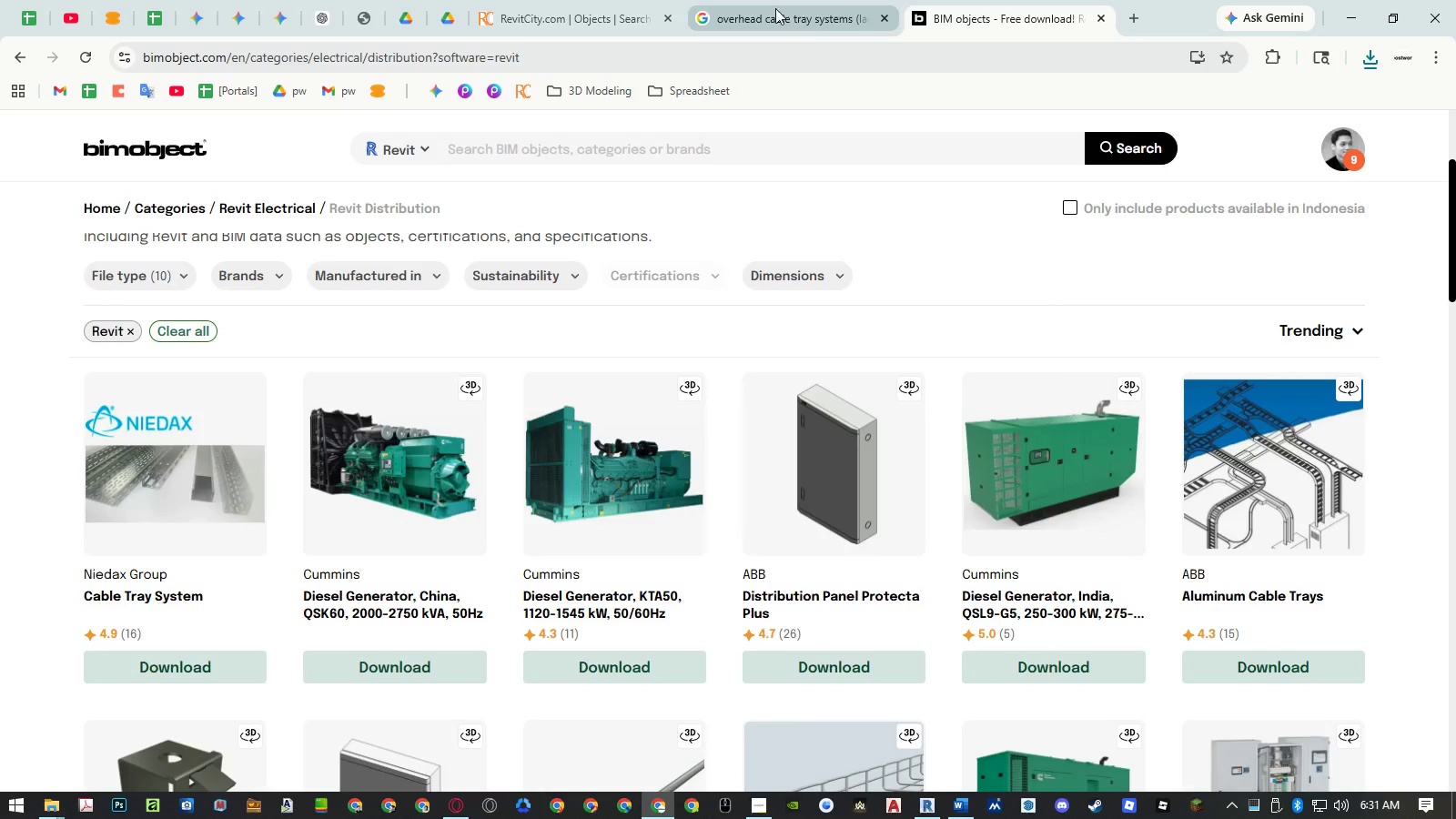 
left_click([743, 15])
 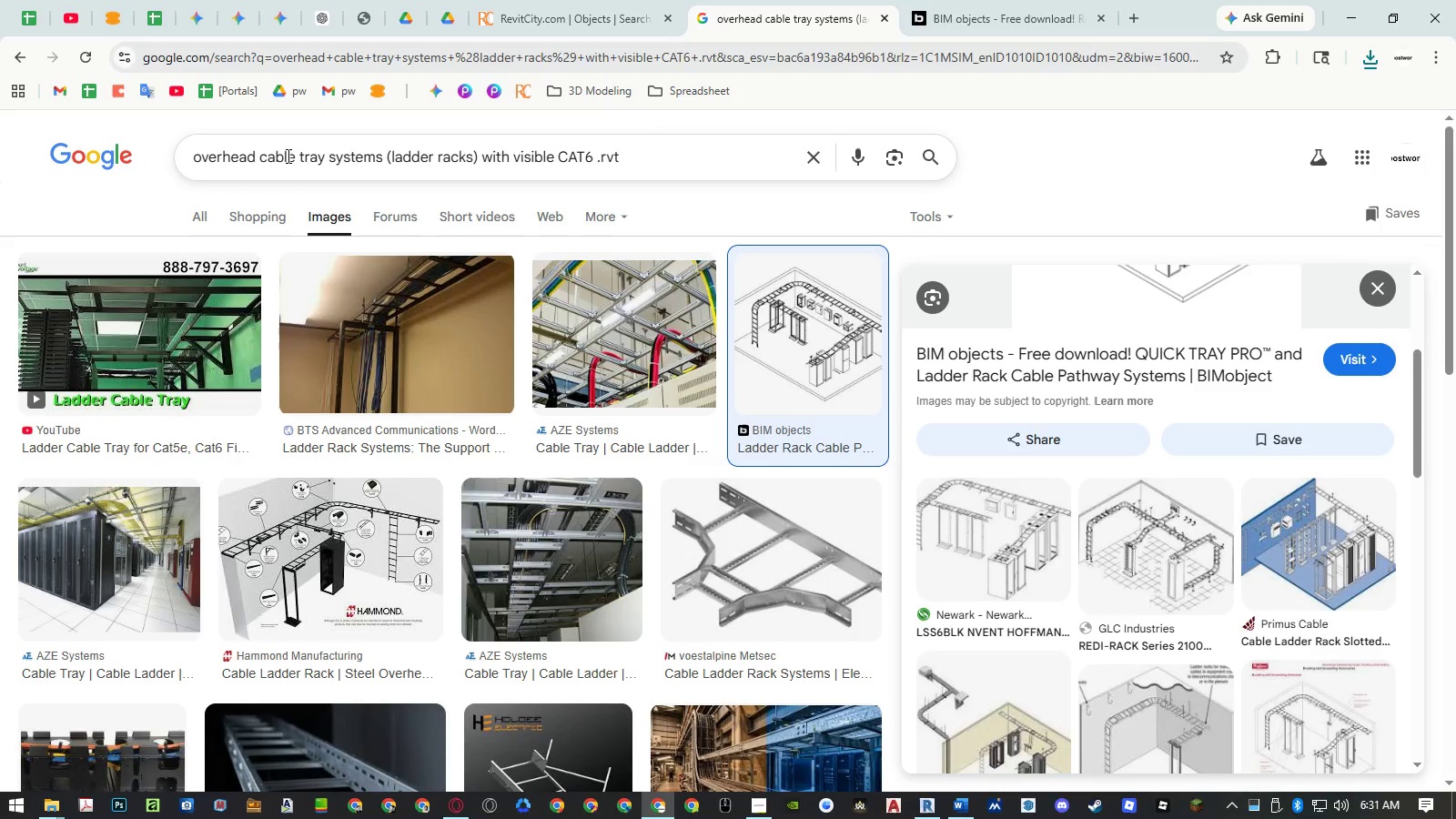 
left_click([240, 154])
 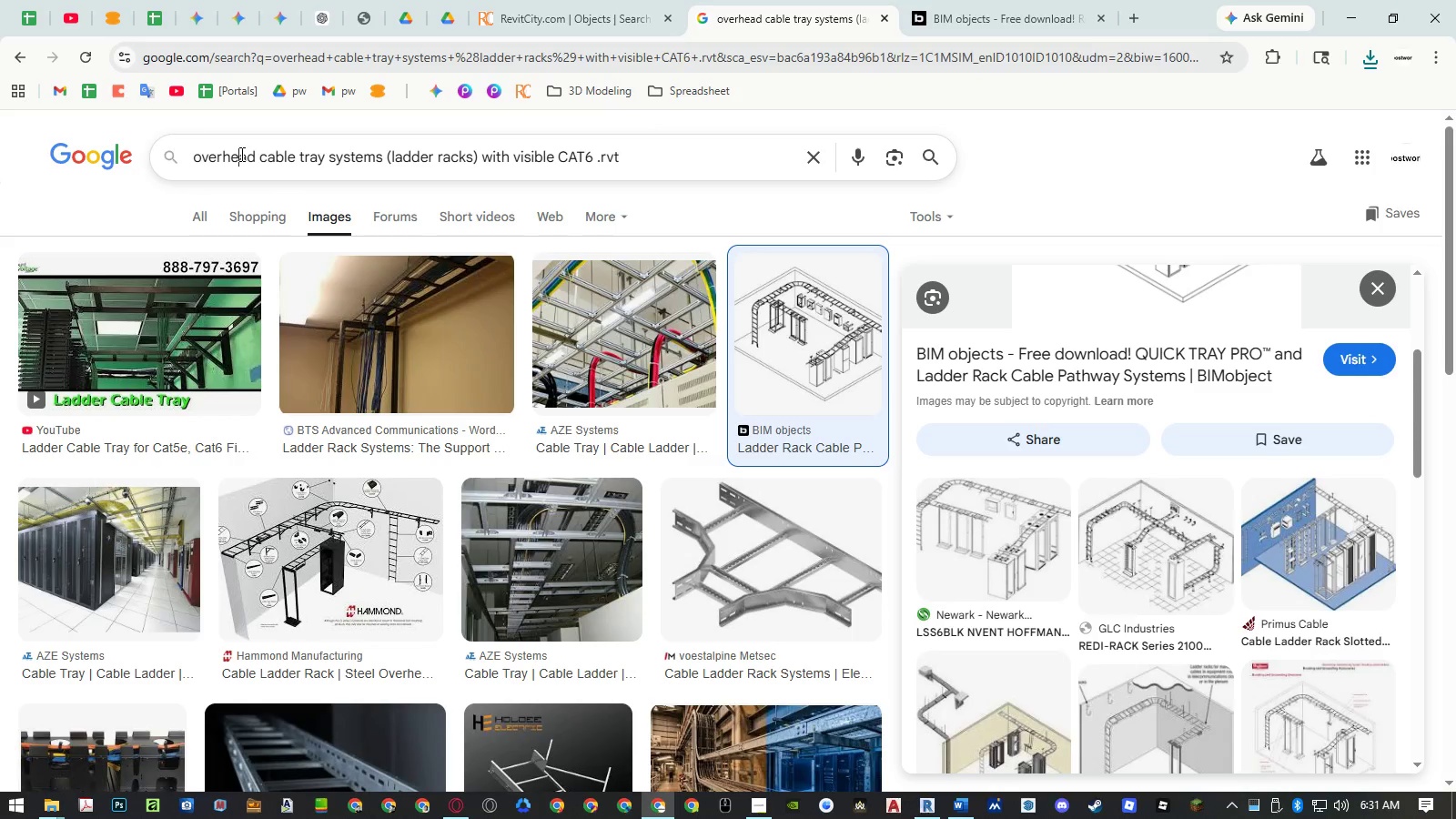 
left_click_drag(start_coordinate=[240, 154], to_coordinate=[138, 157])
 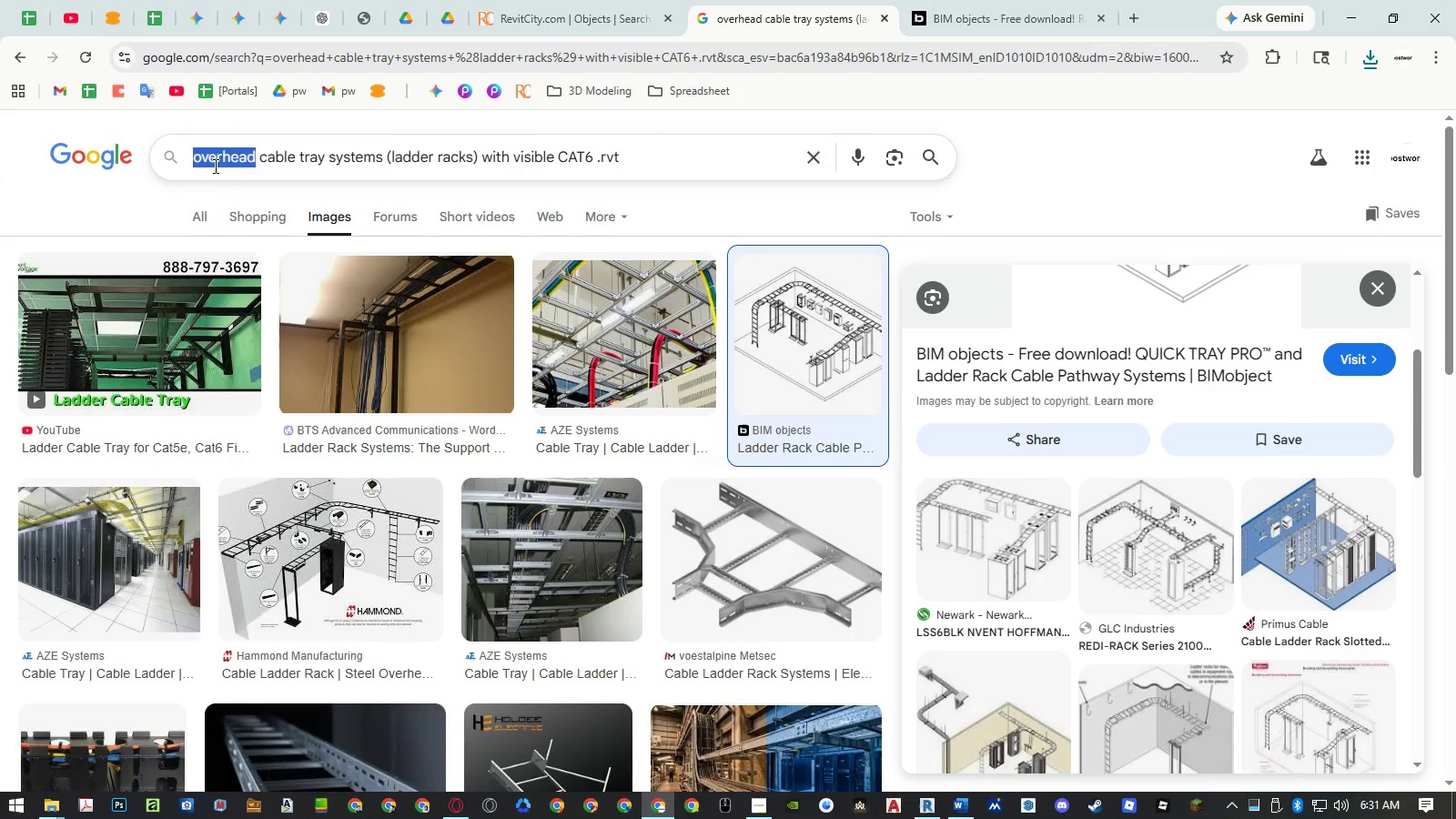 
key(Delete)
 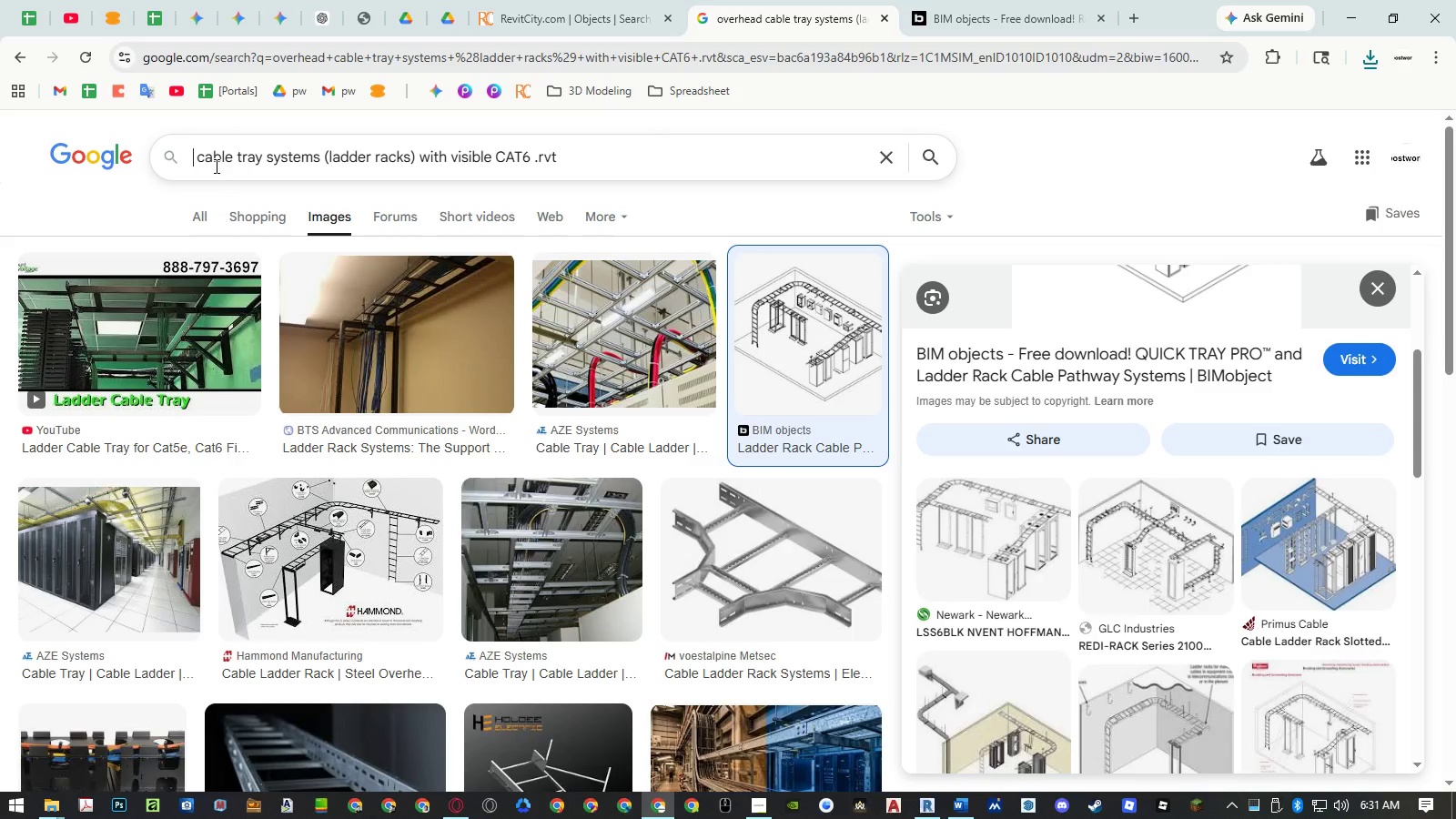 
key(Delete)
 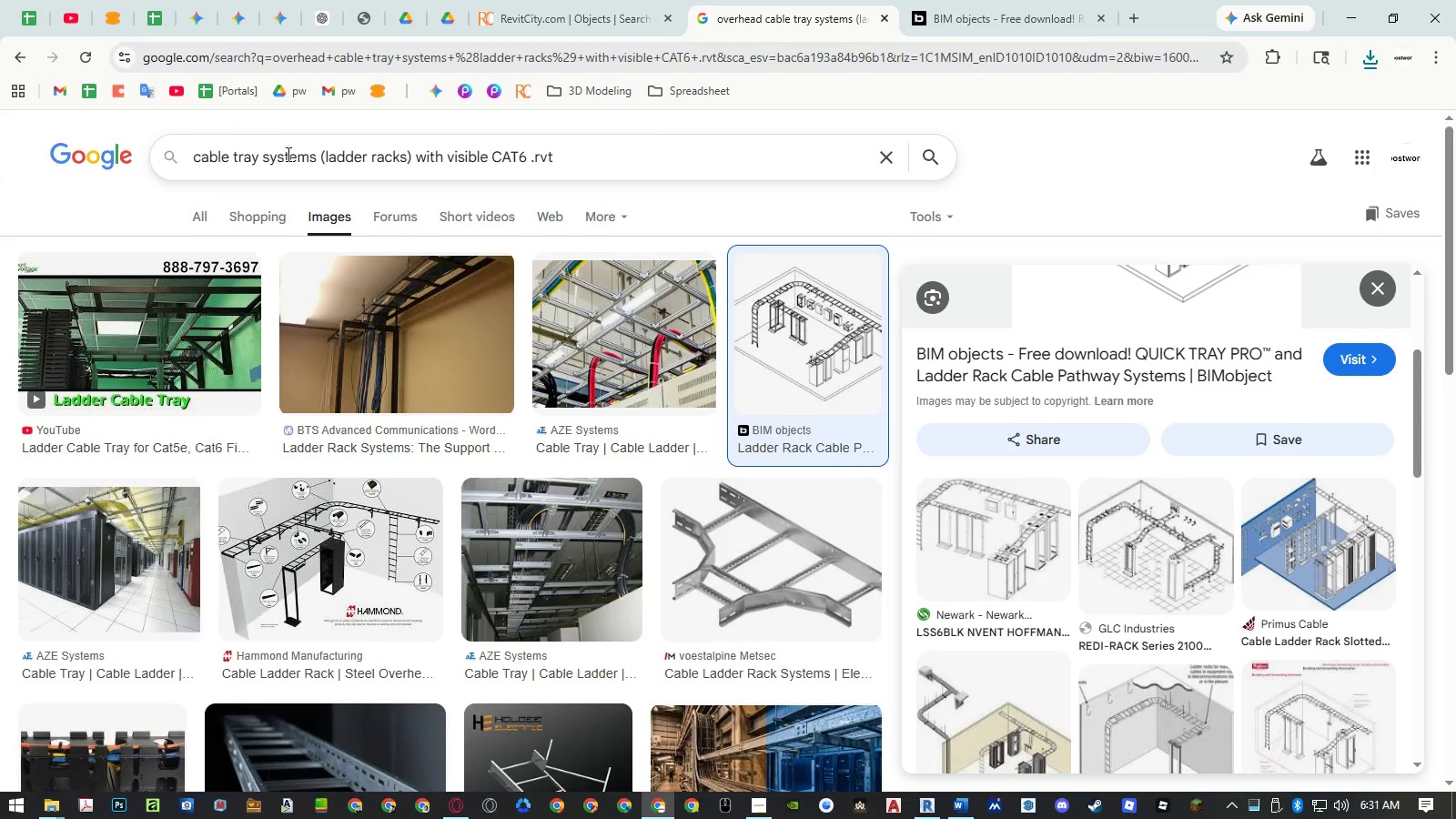 
left_click([288, 154])
 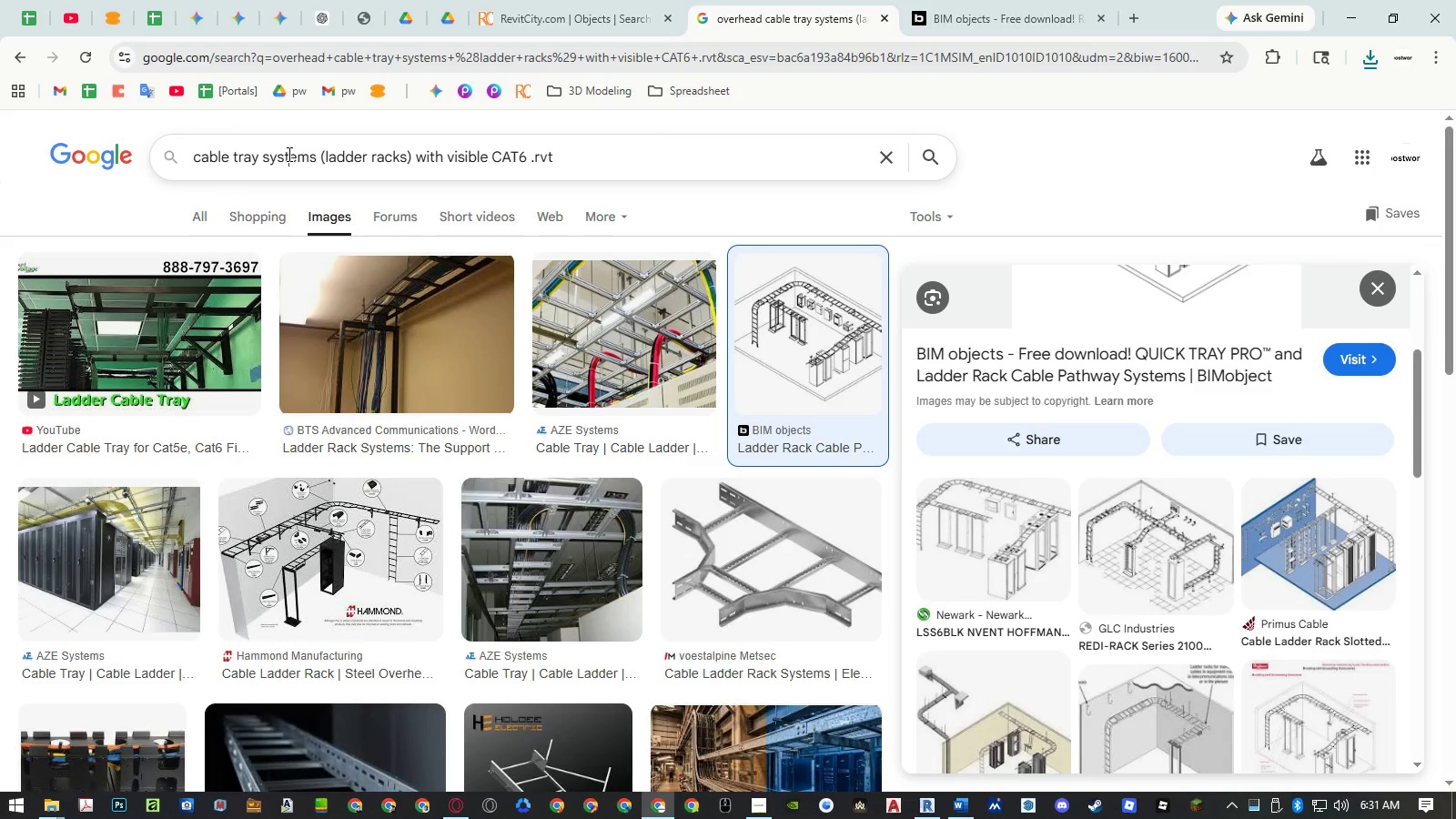 
left_click_drag(start_coordinate=[288, 154], to_coordinate=[719, 161])
 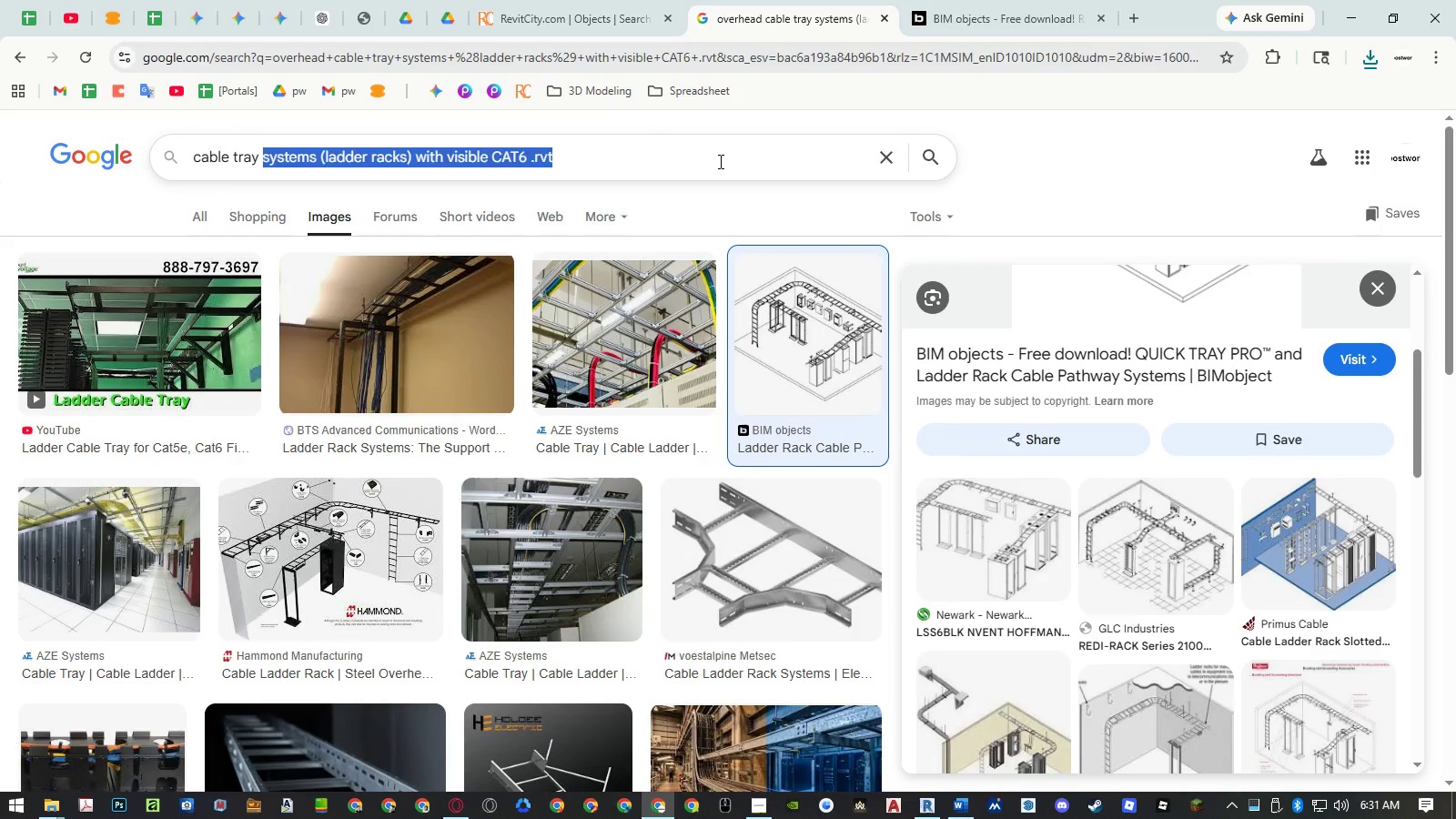 
type(hanger)
 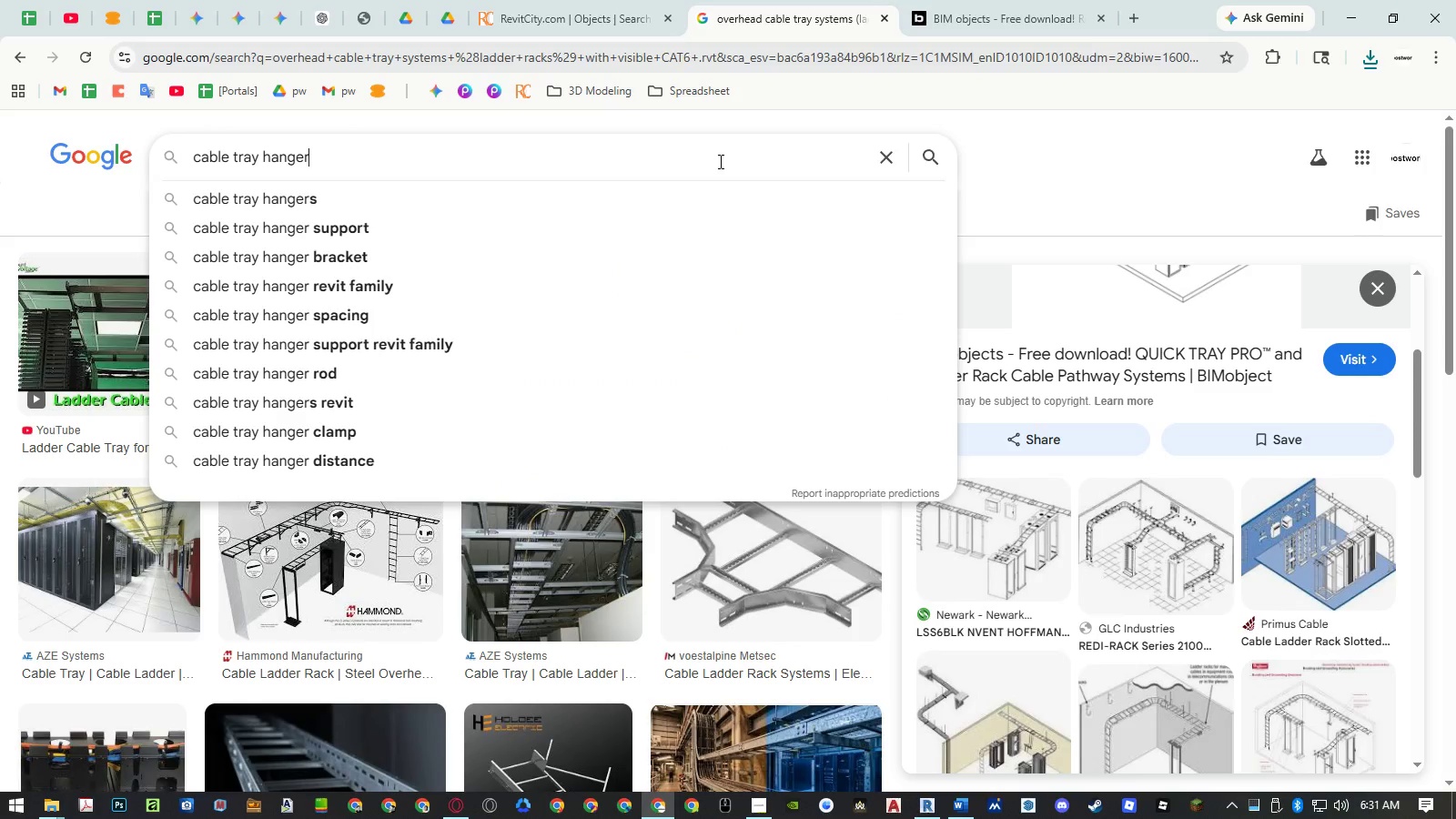 
key(Enter)
 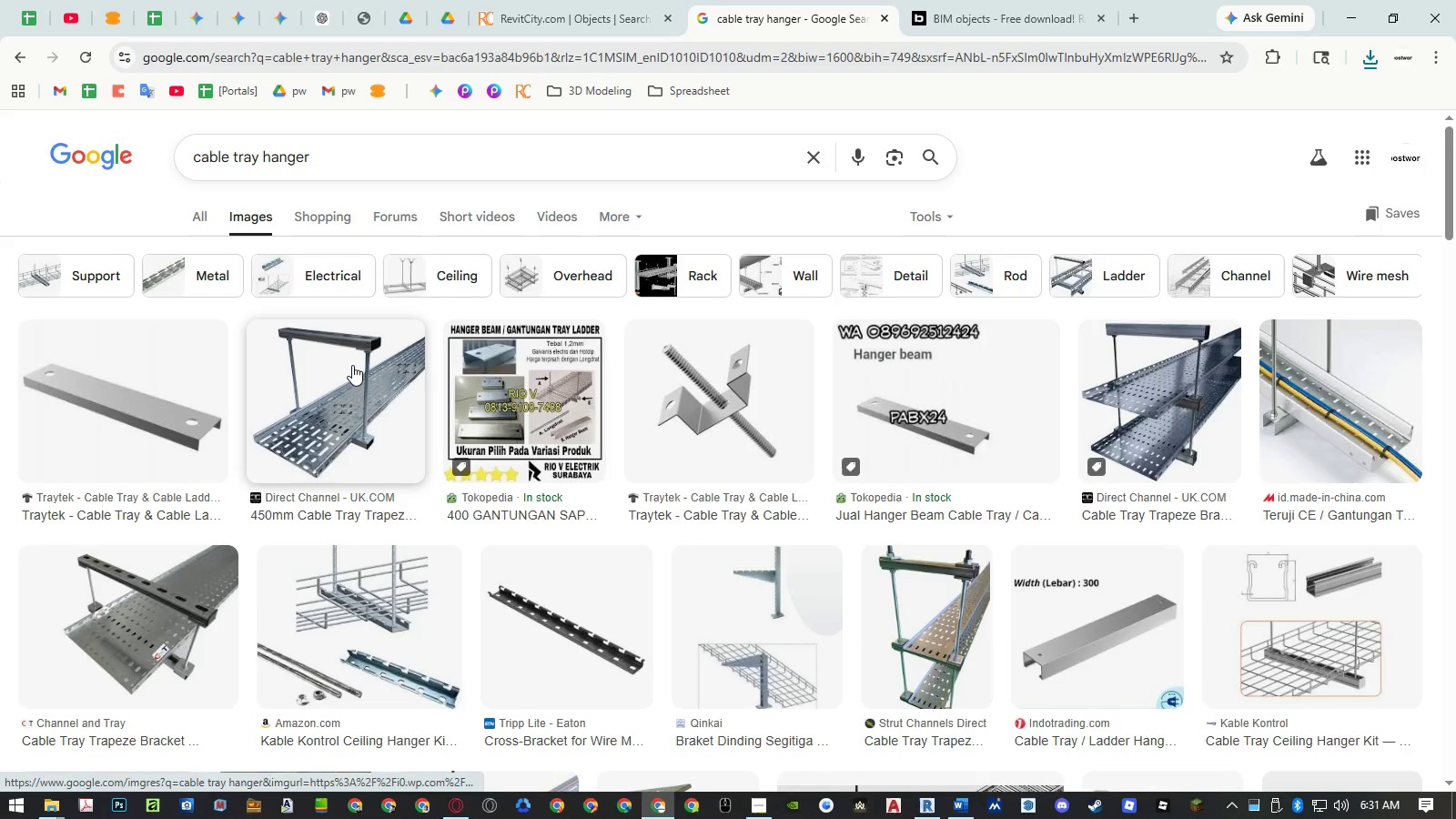 
left_click([386, 159])
 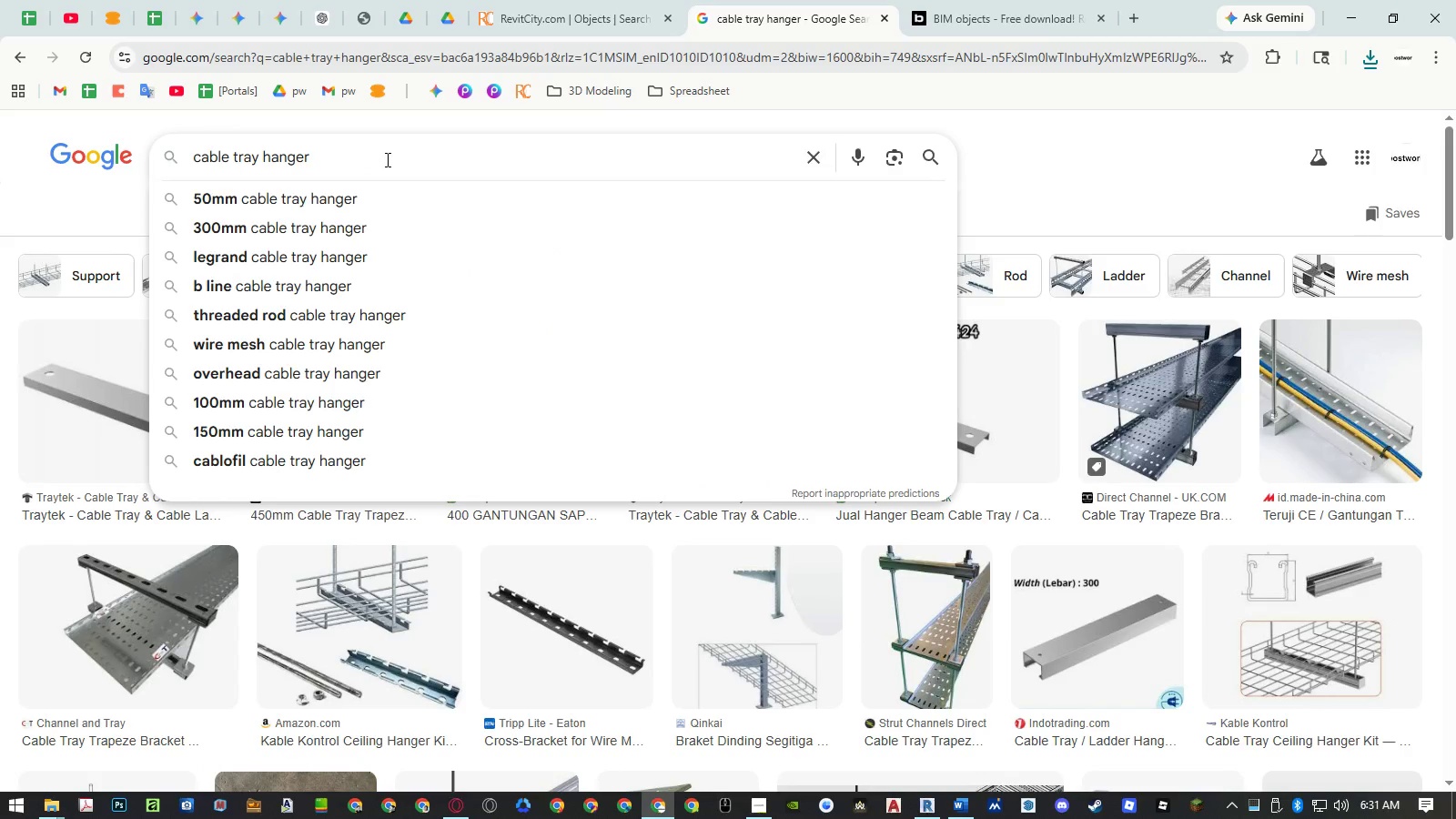 
type( .rvt)
 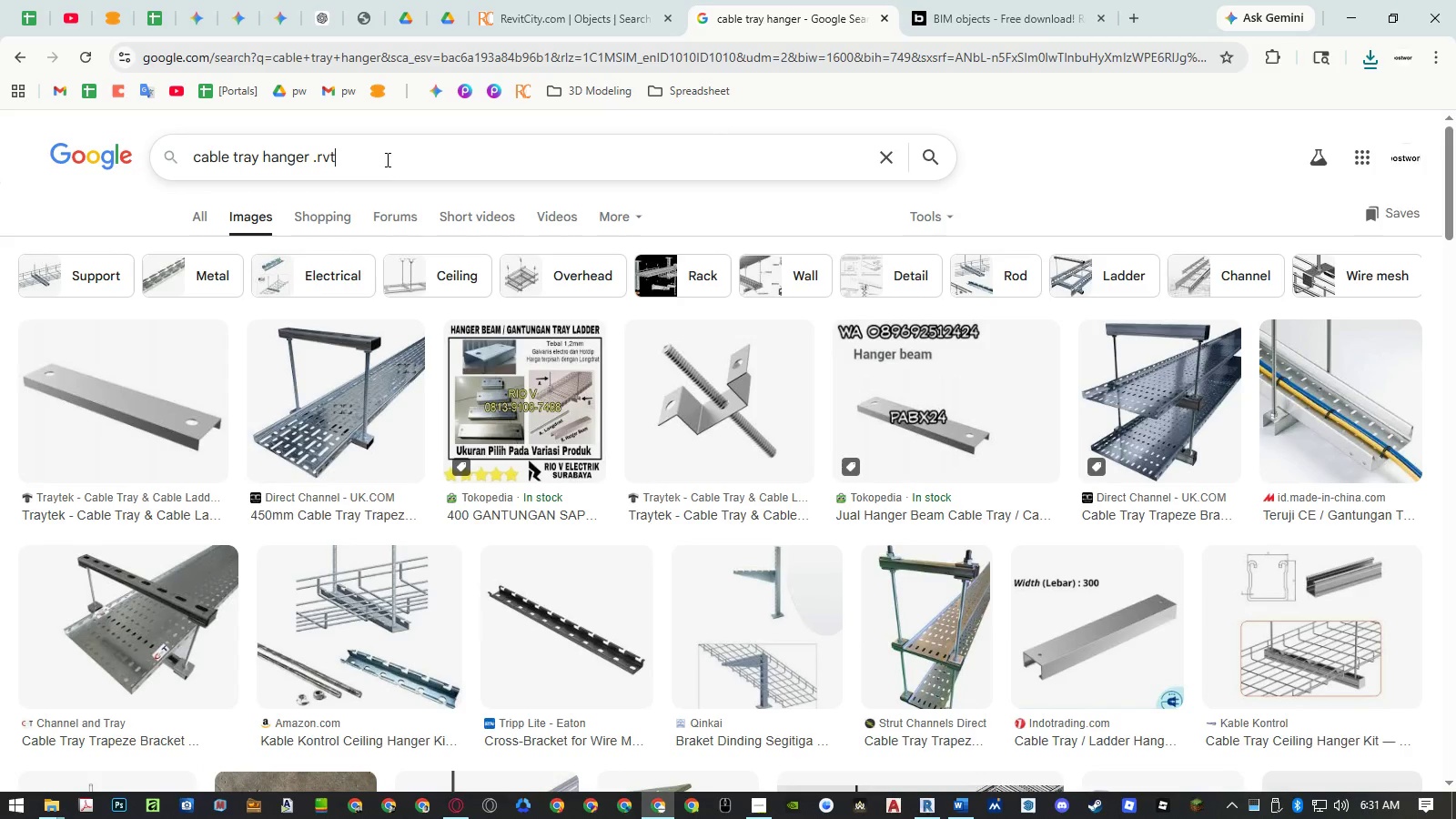 
key(Enter)
 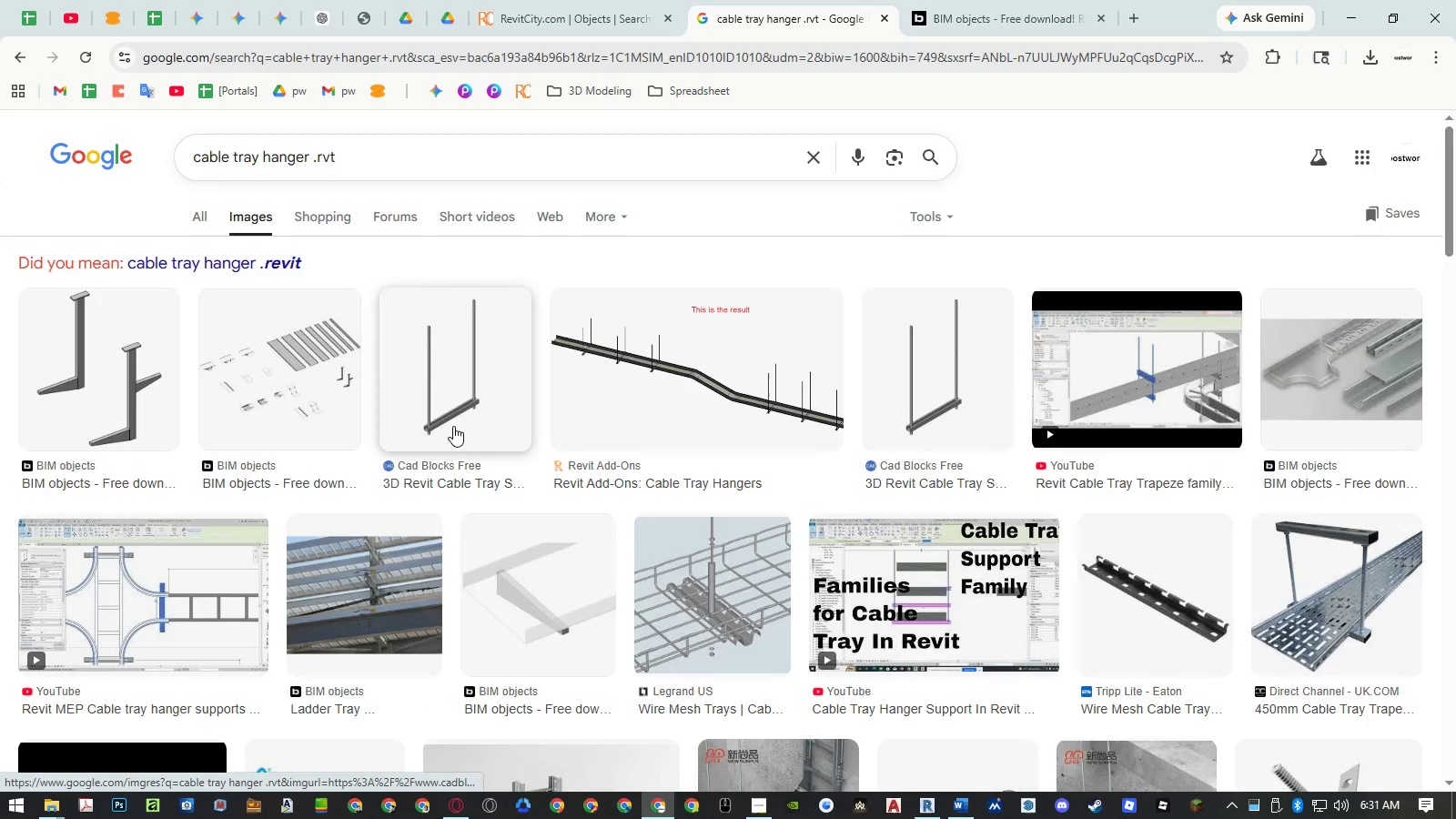 
left_click([453, 426])
 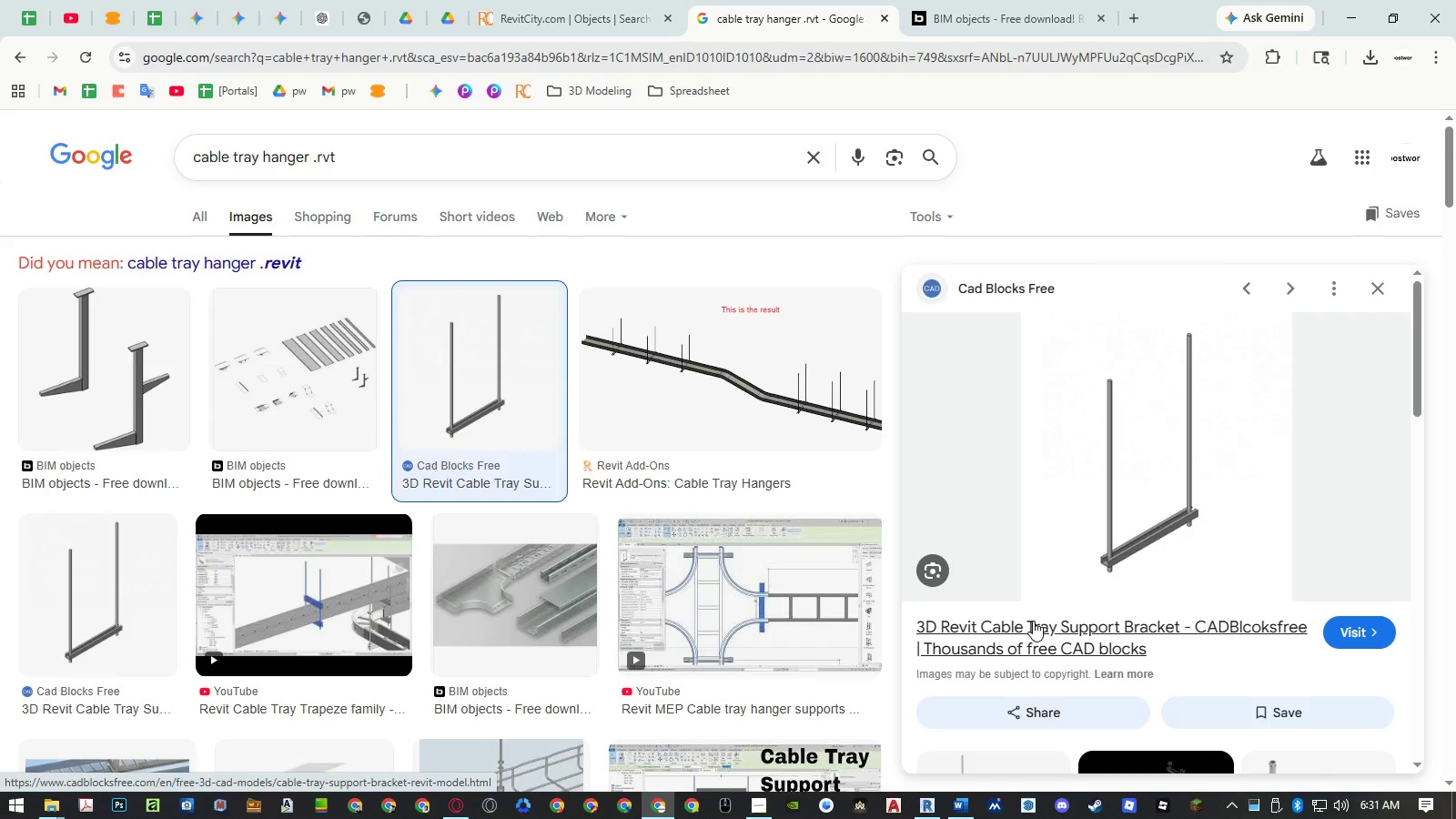 
middle_click([1033, 620])
 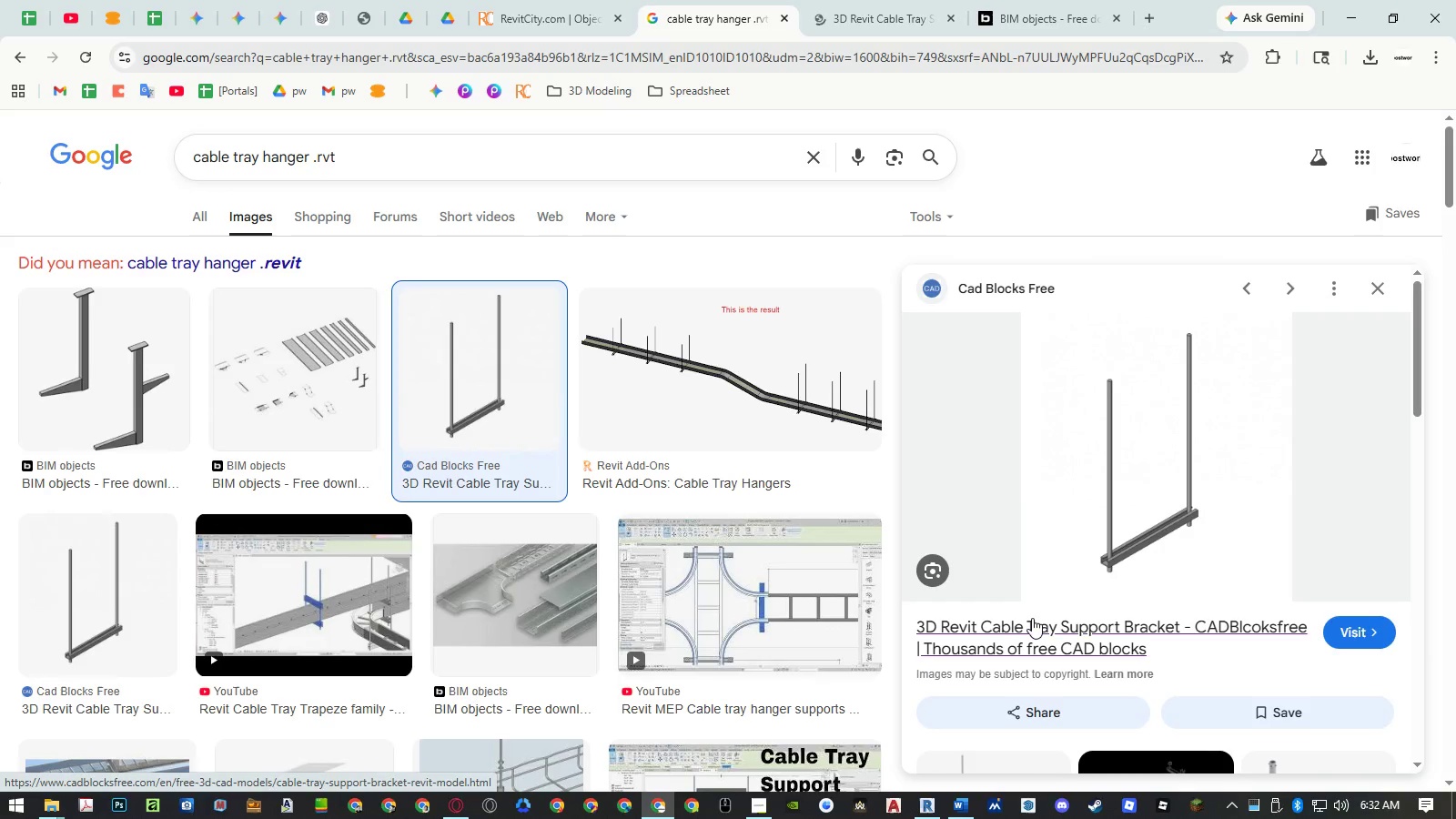 
wait(5.19)
 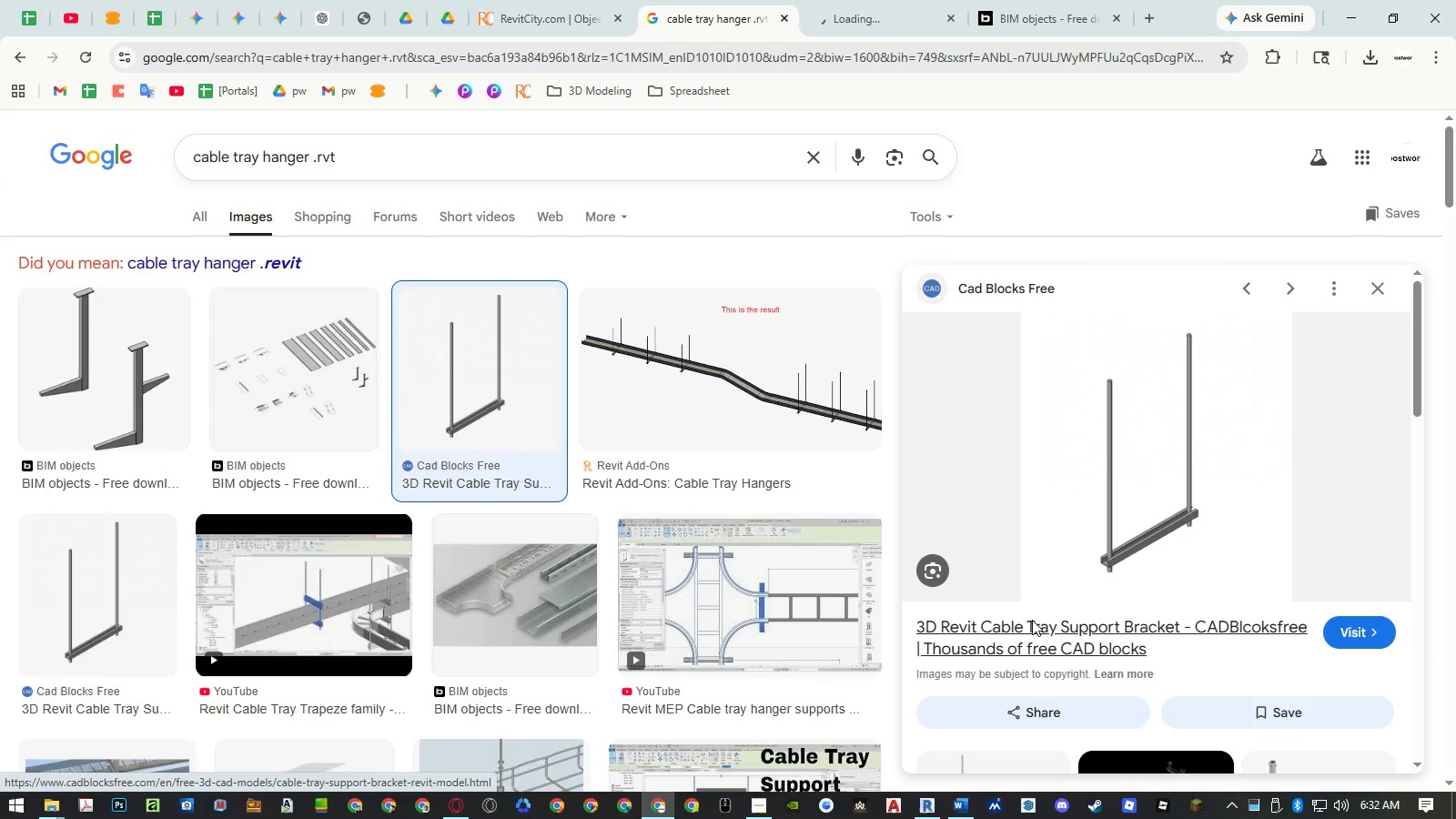 
scroll: coordinate [796, 596], scroll_direction: down, amount: 4.0
 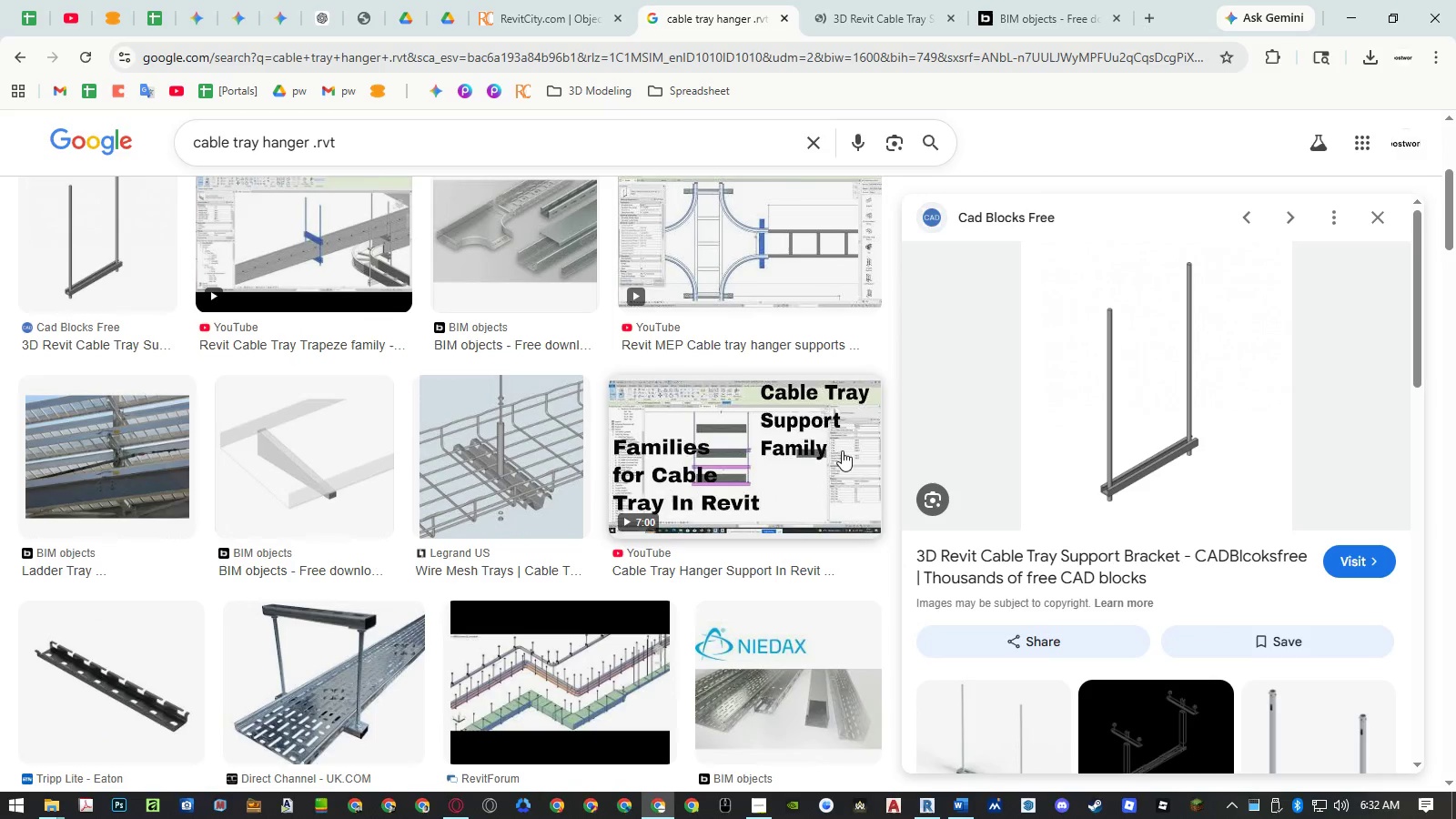 
left_click([864, 16])
 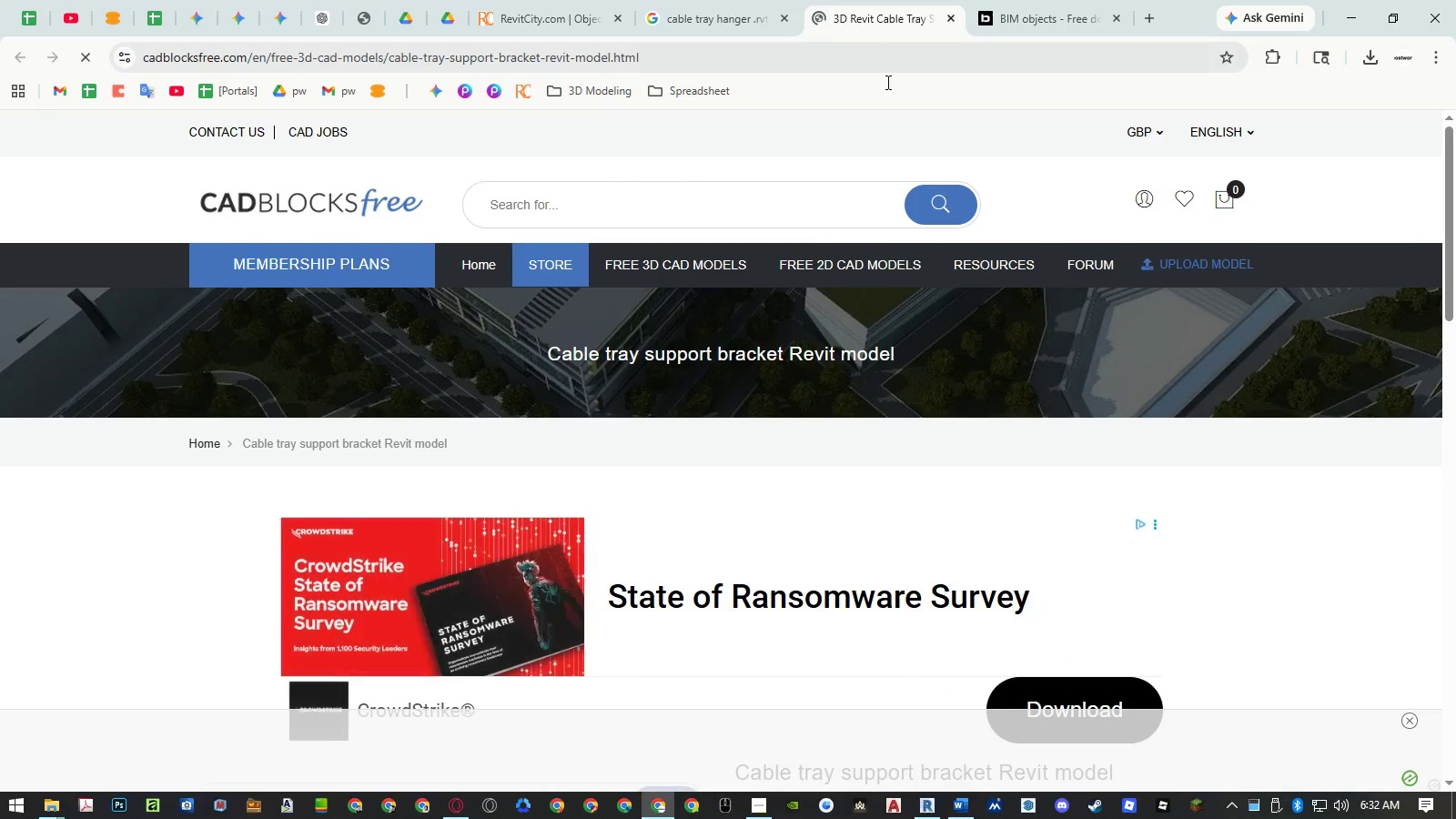 
scroll: coordinate [1302, 490], scroll_direction: down, amount: 7.0
 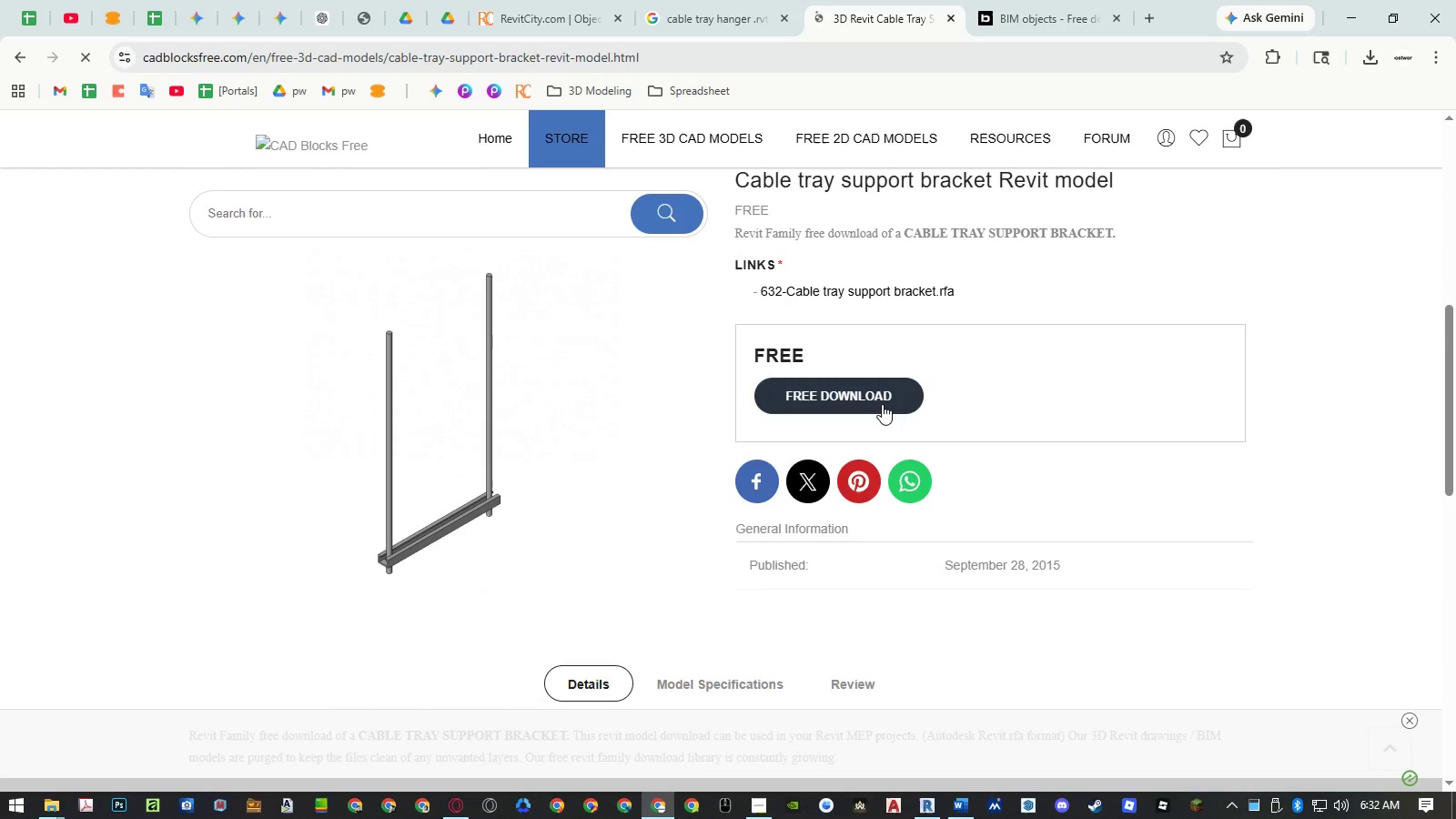 
scroll: coordinate [881, 403], scroll_direction: none, amount: 0.0
 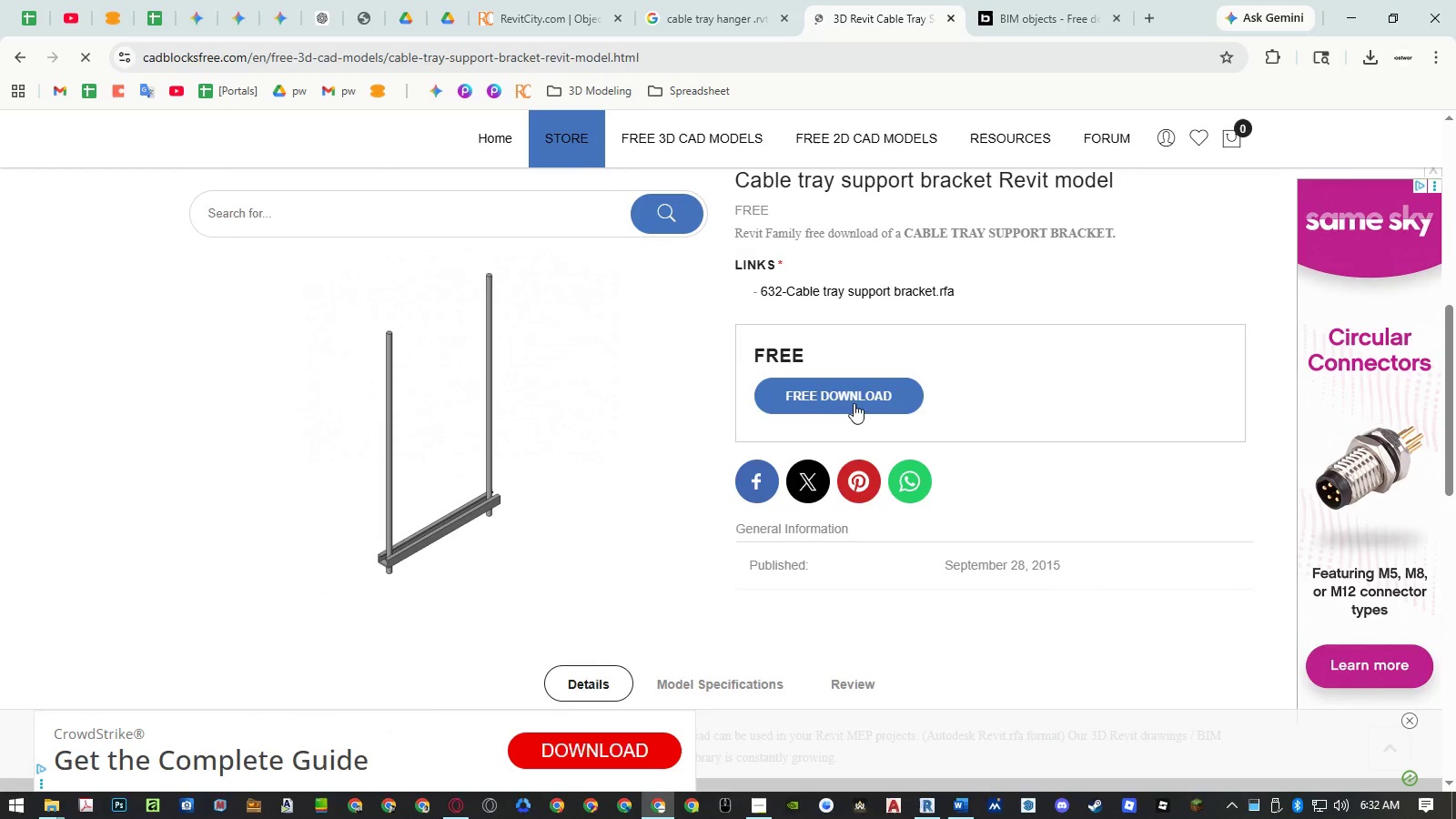 
left_click([849, 388])
 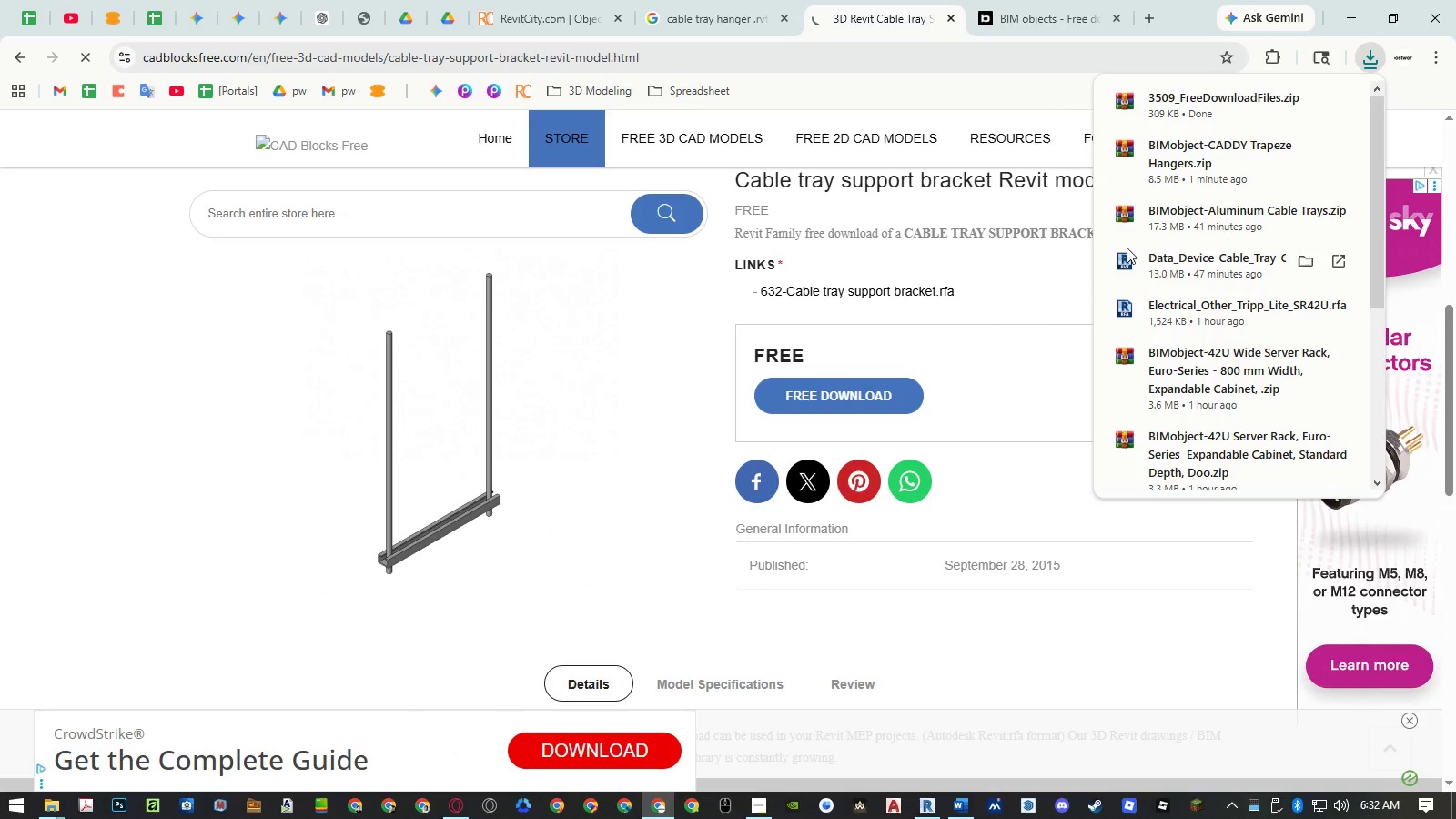 
wait(6.38)
 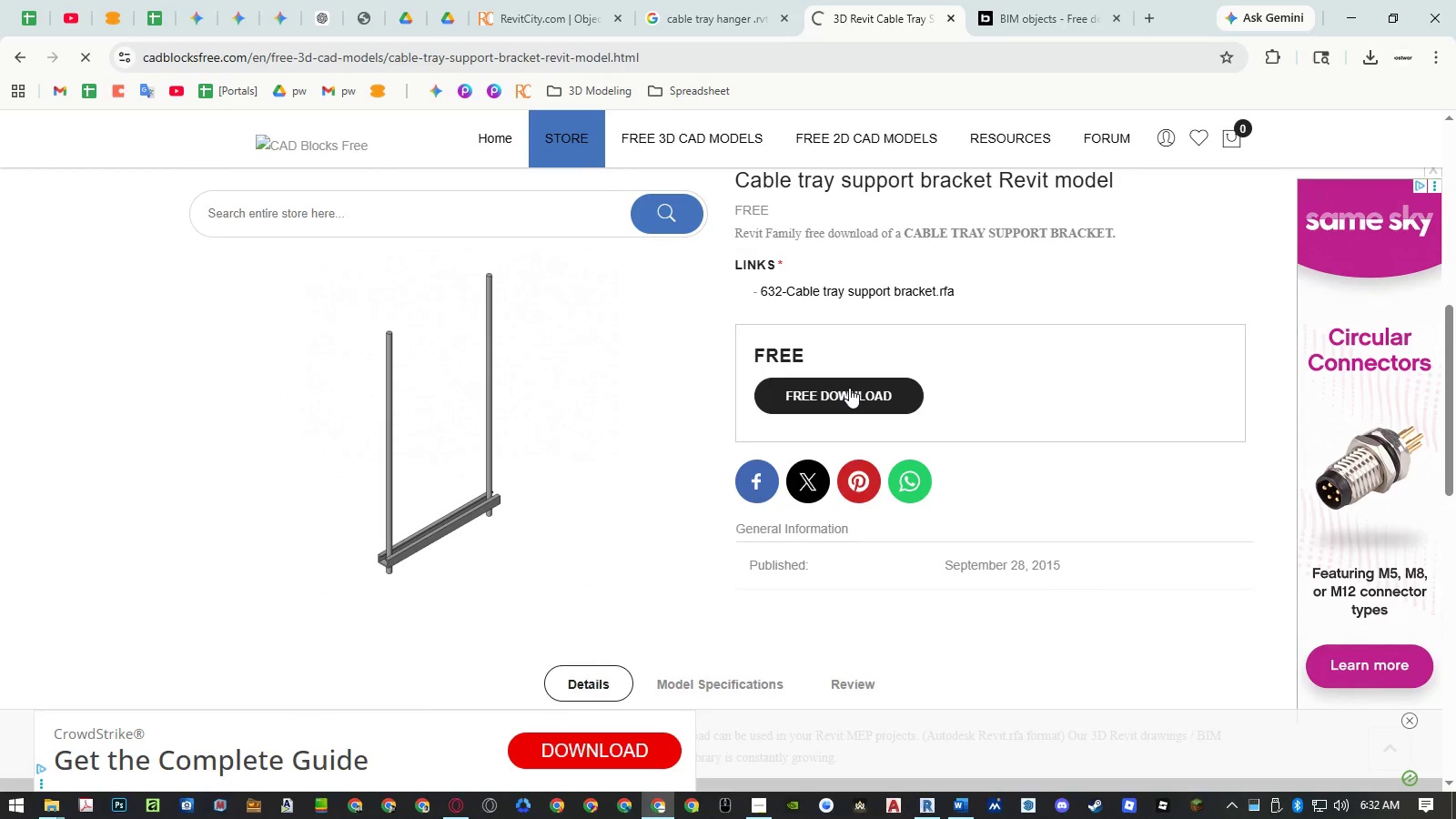 
left_click([56, 800])
 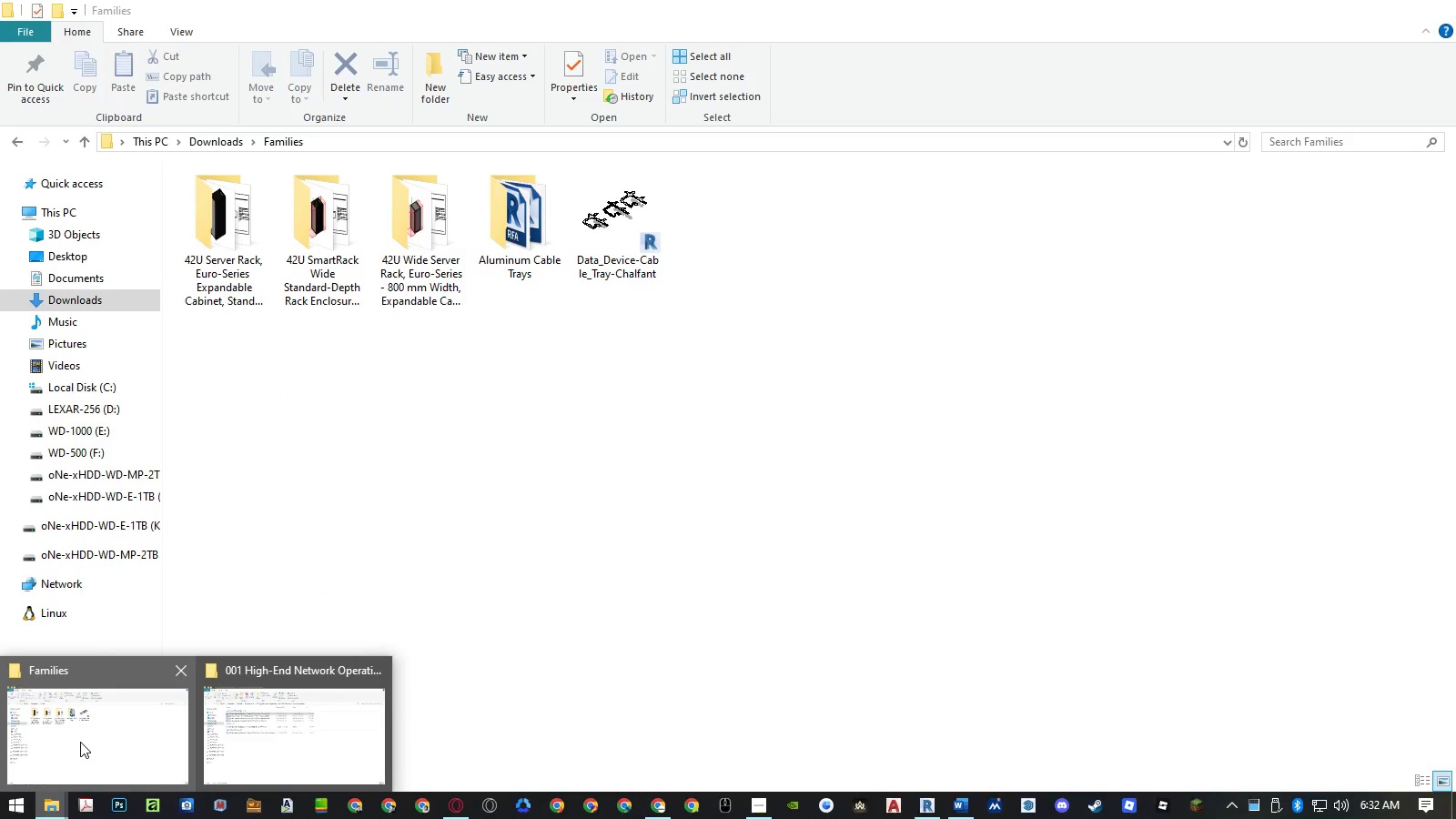 
left_click([80, 742])
 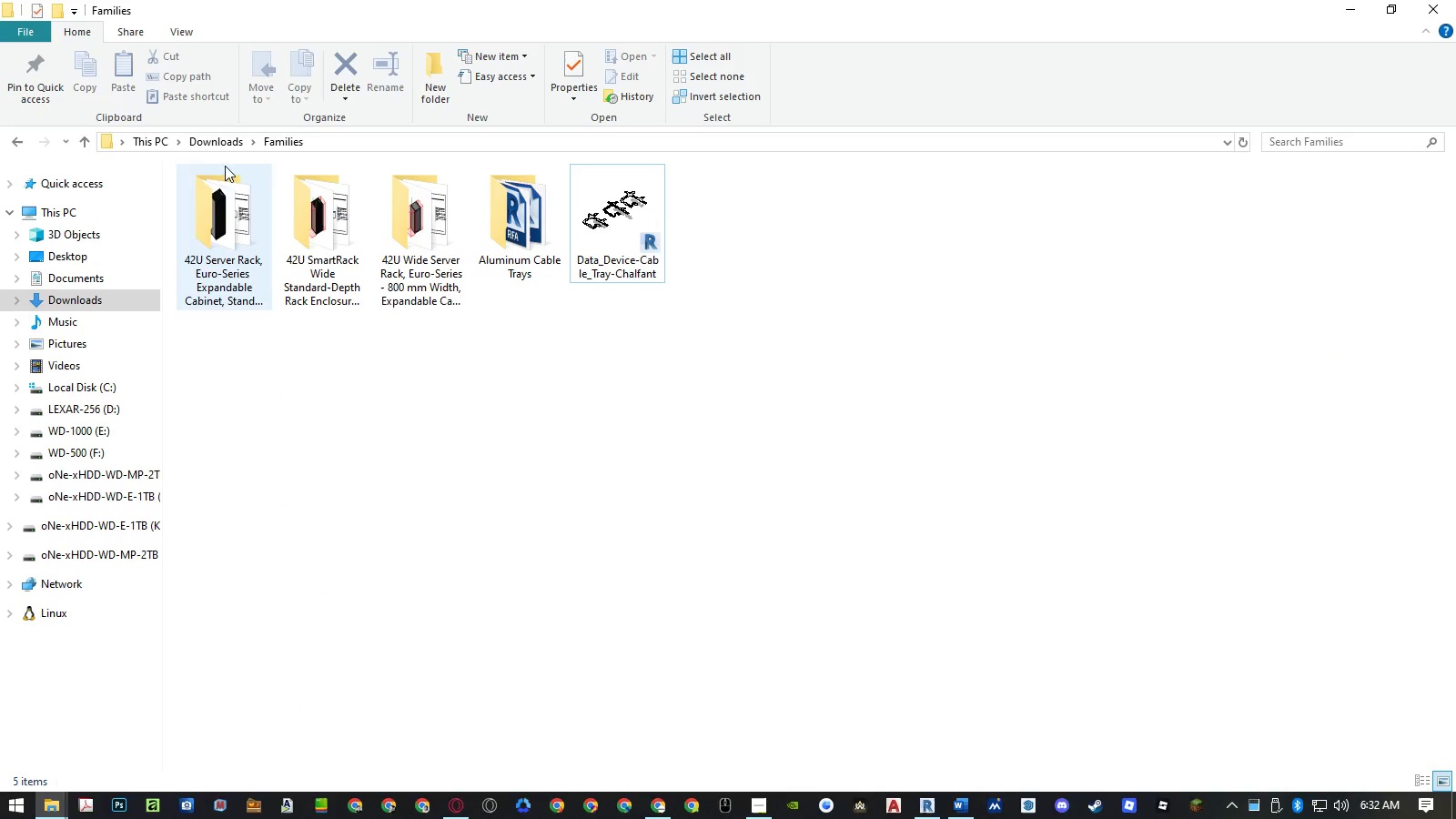 
left_click([221, 148])
 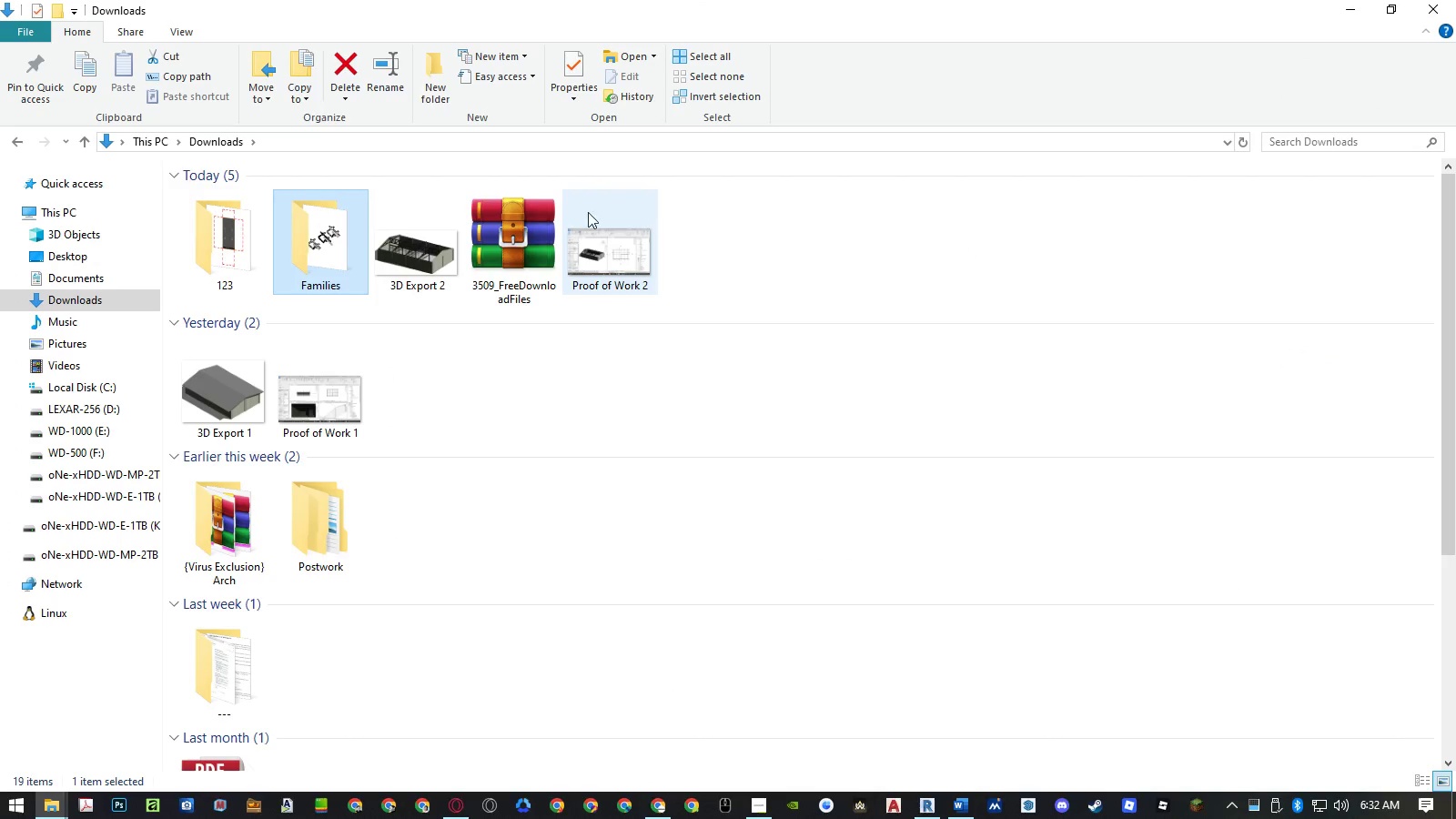 
double_click([537, 227])
 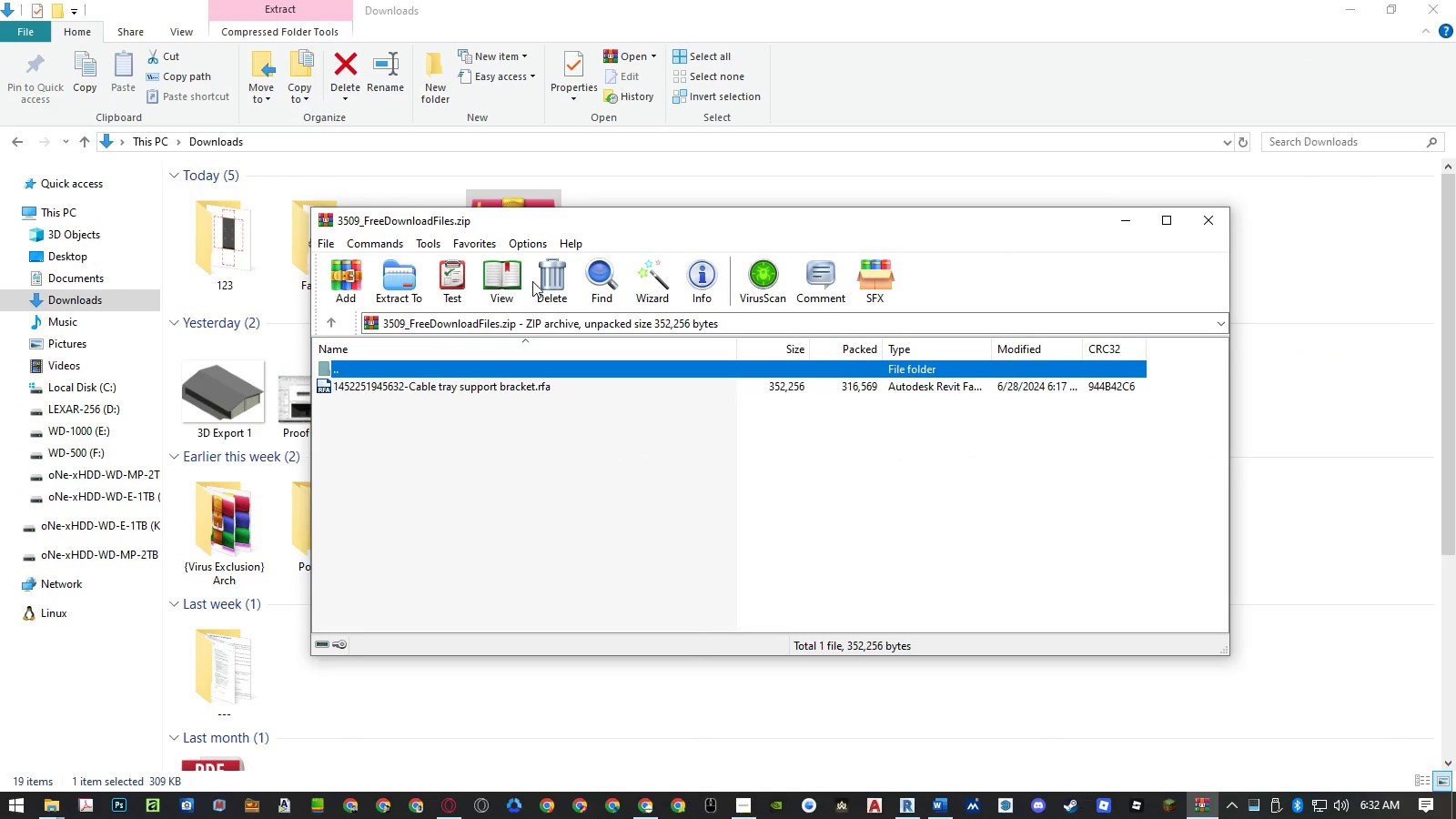 
left_click([1201, 221])
 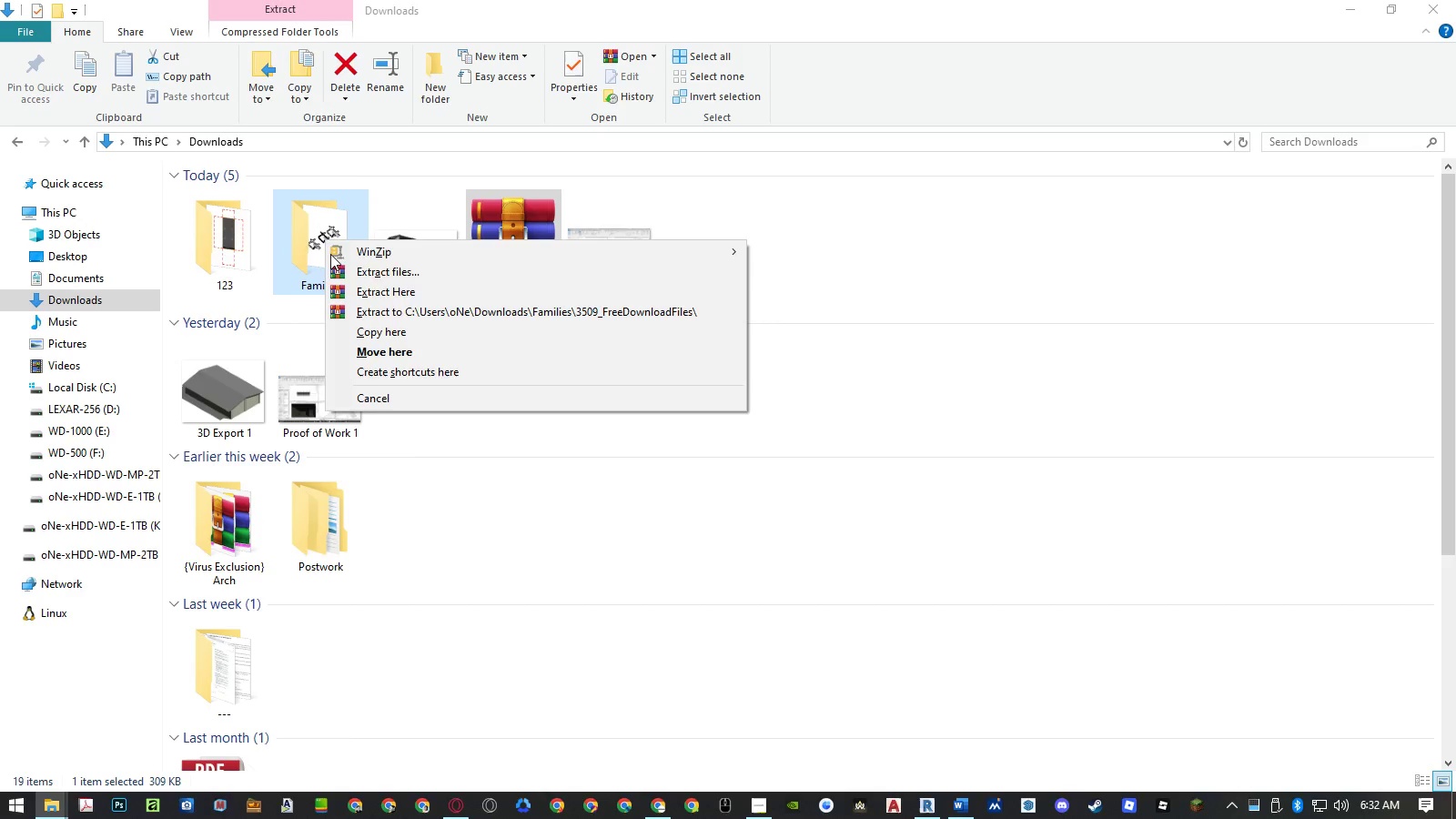 
left_click([381, 299])
 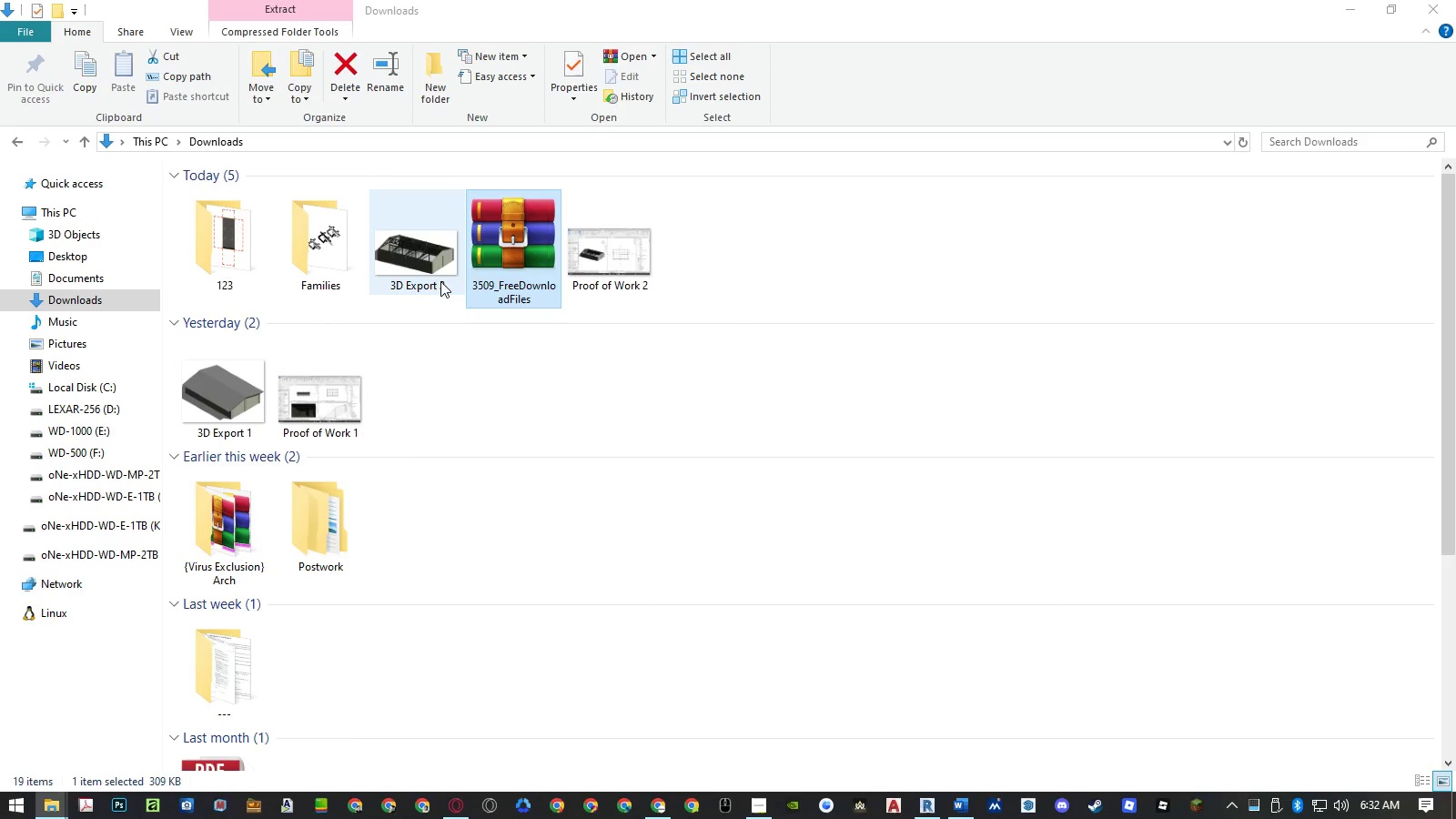 
left_click([515, 242])
 